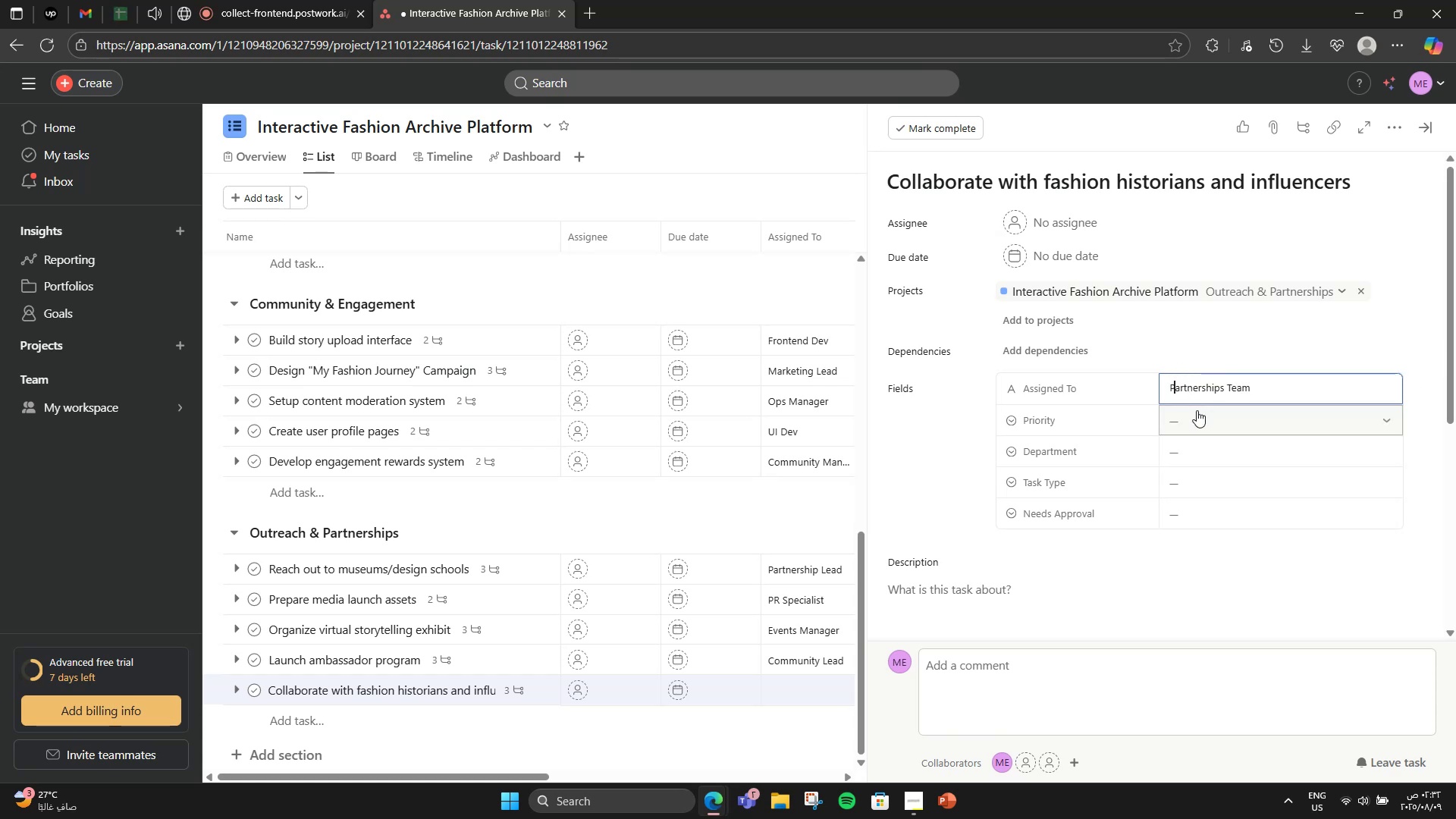 
left_click([1197, 410])
 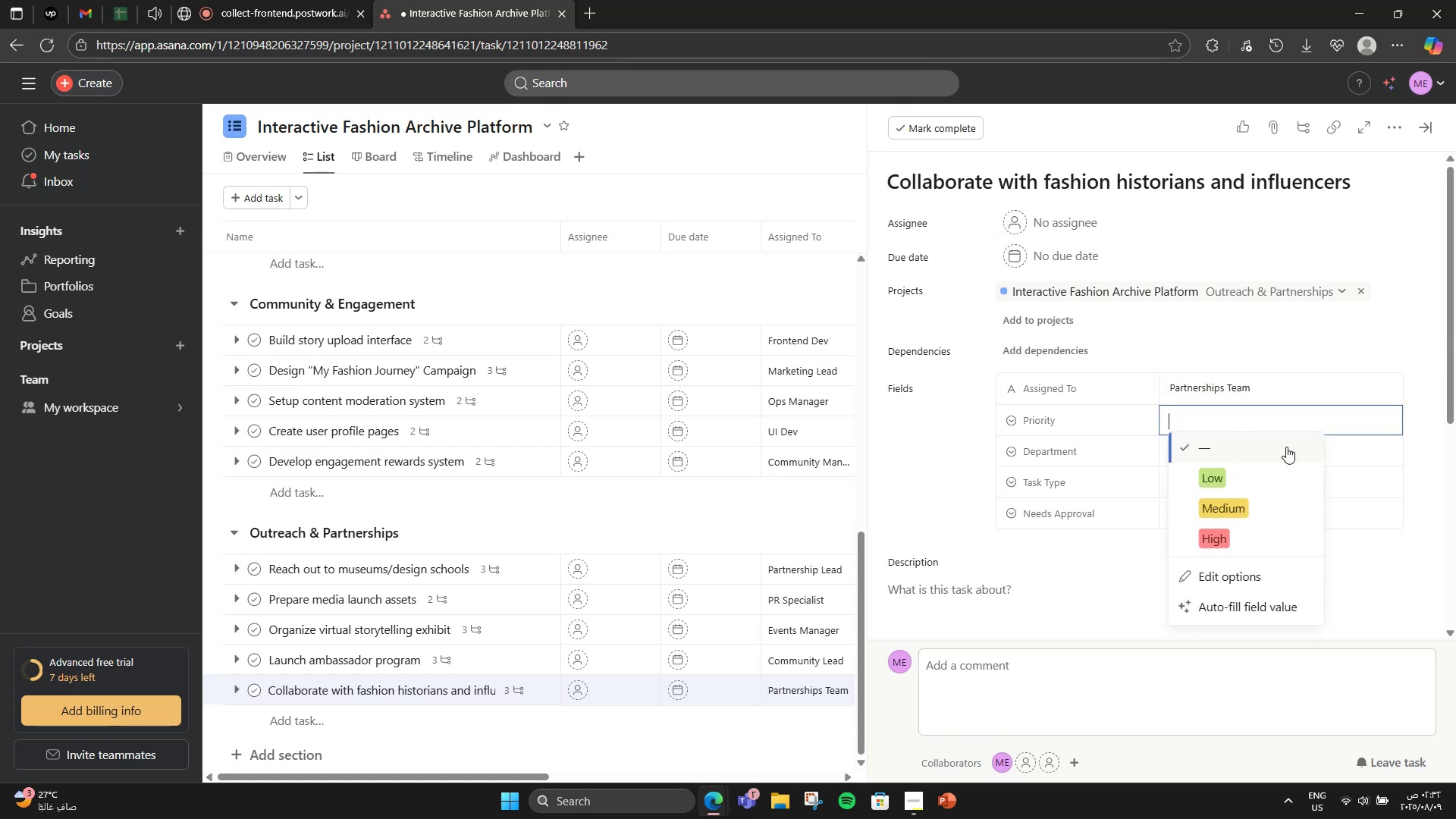 
left_click_drag(start_coordinate=[1286, 490], to_coordinate=[1283, 498])
 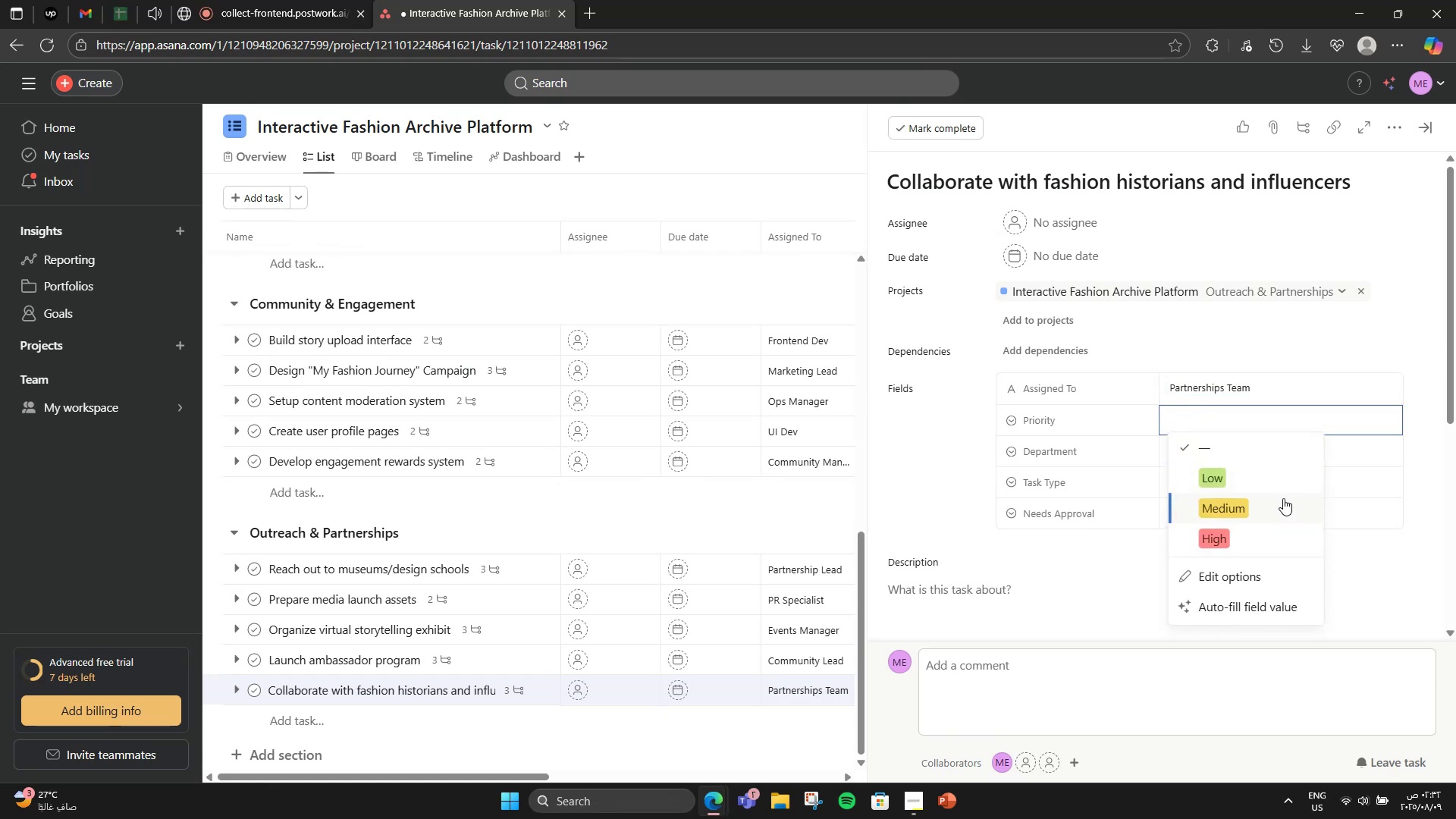 
left_click([1283, 498])
 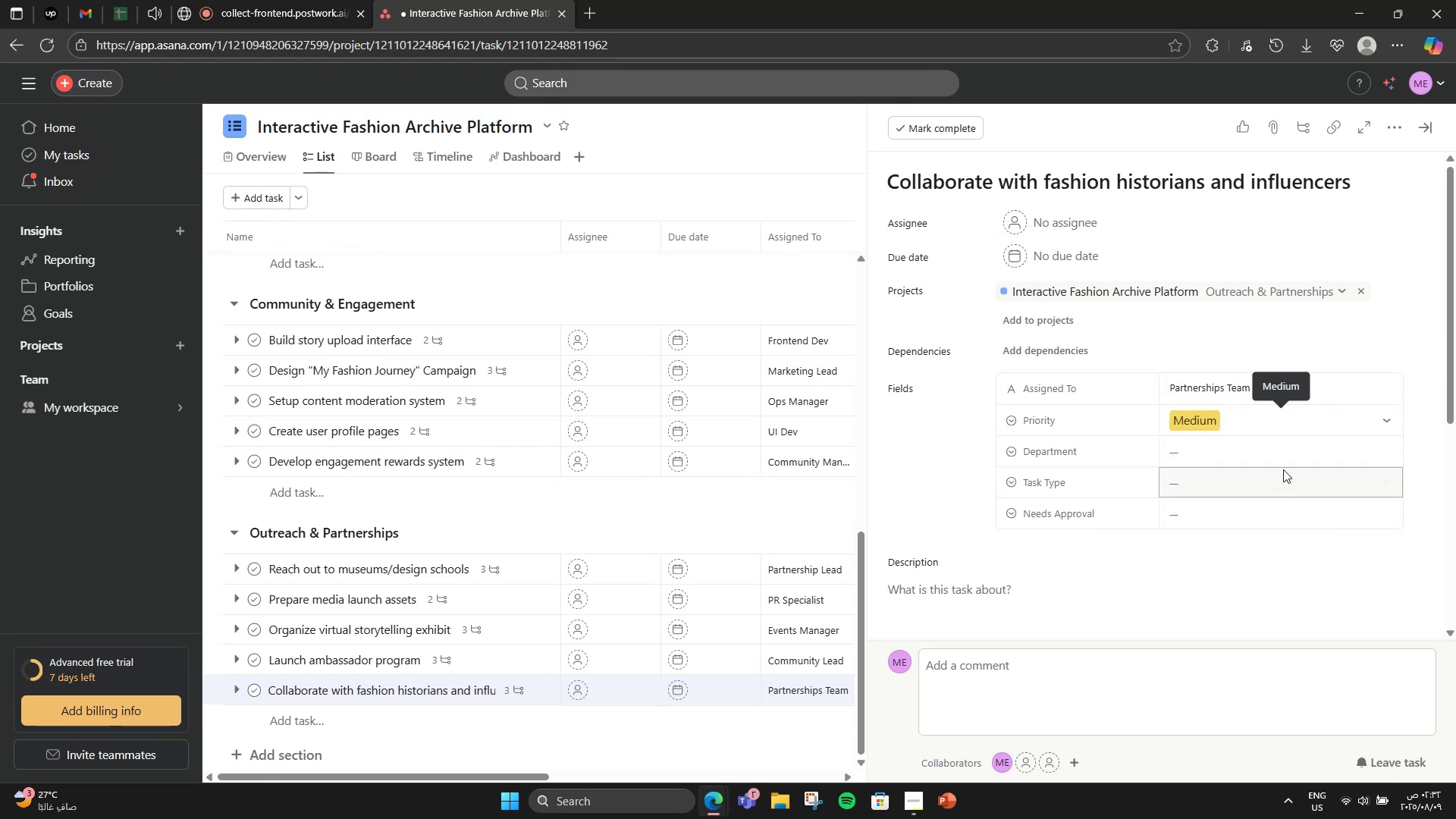 
left_click([1283, 448])
 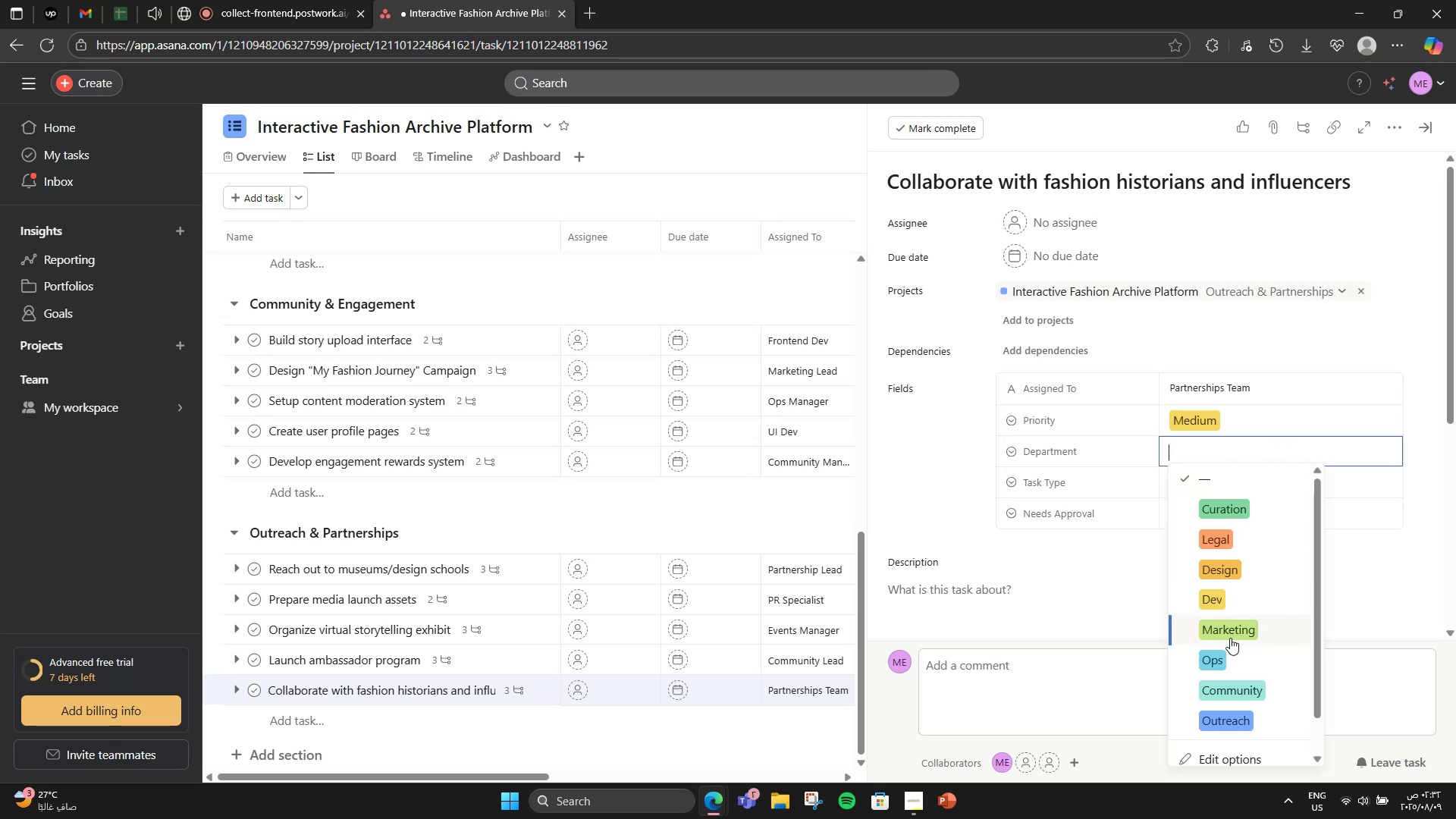 
scroll: coordinate [1235, 575], scroll_direction: down, amount: 1.0
 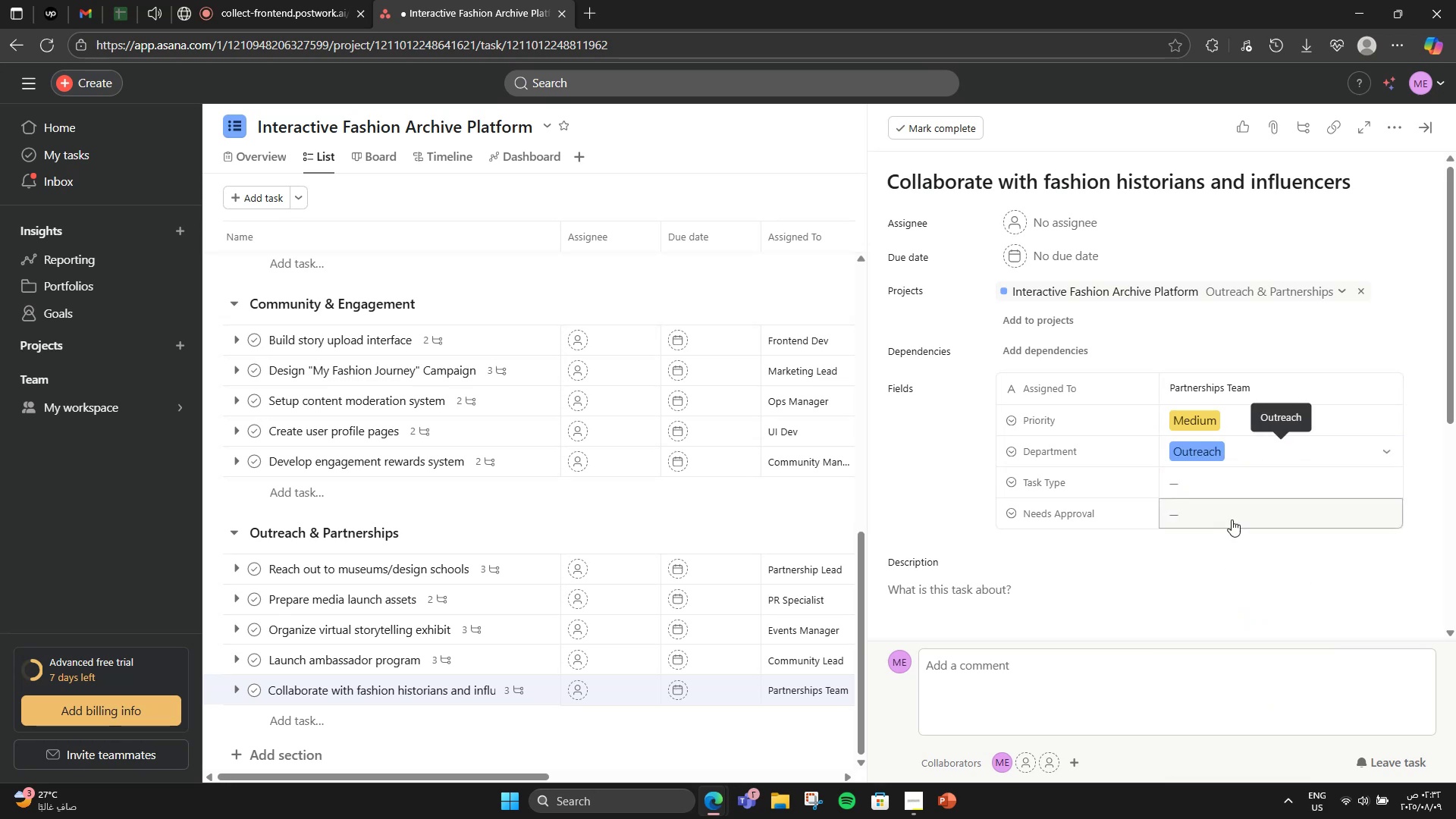 
left_click([1232, 491])
 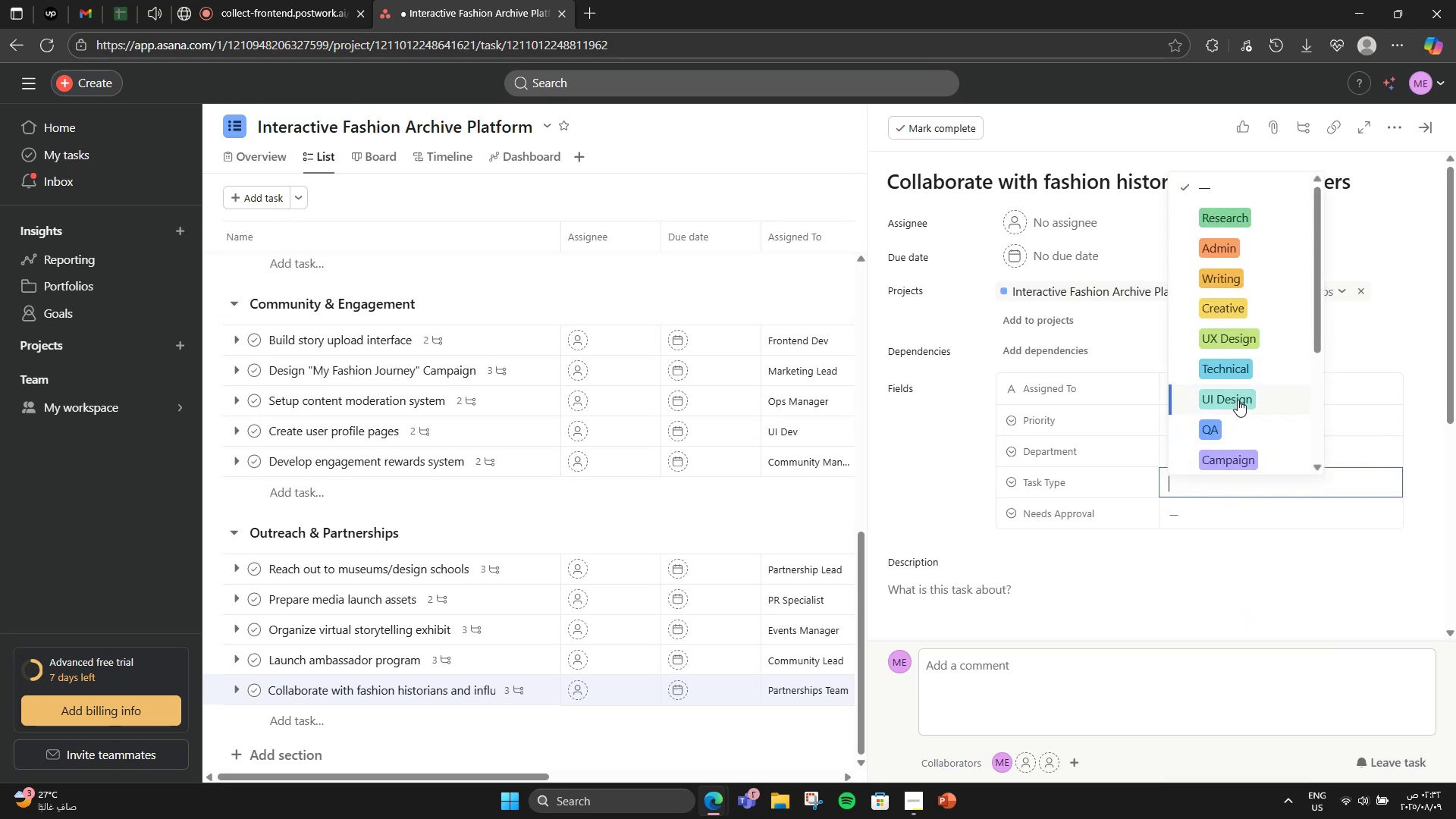 
left_click([1235, 306])
 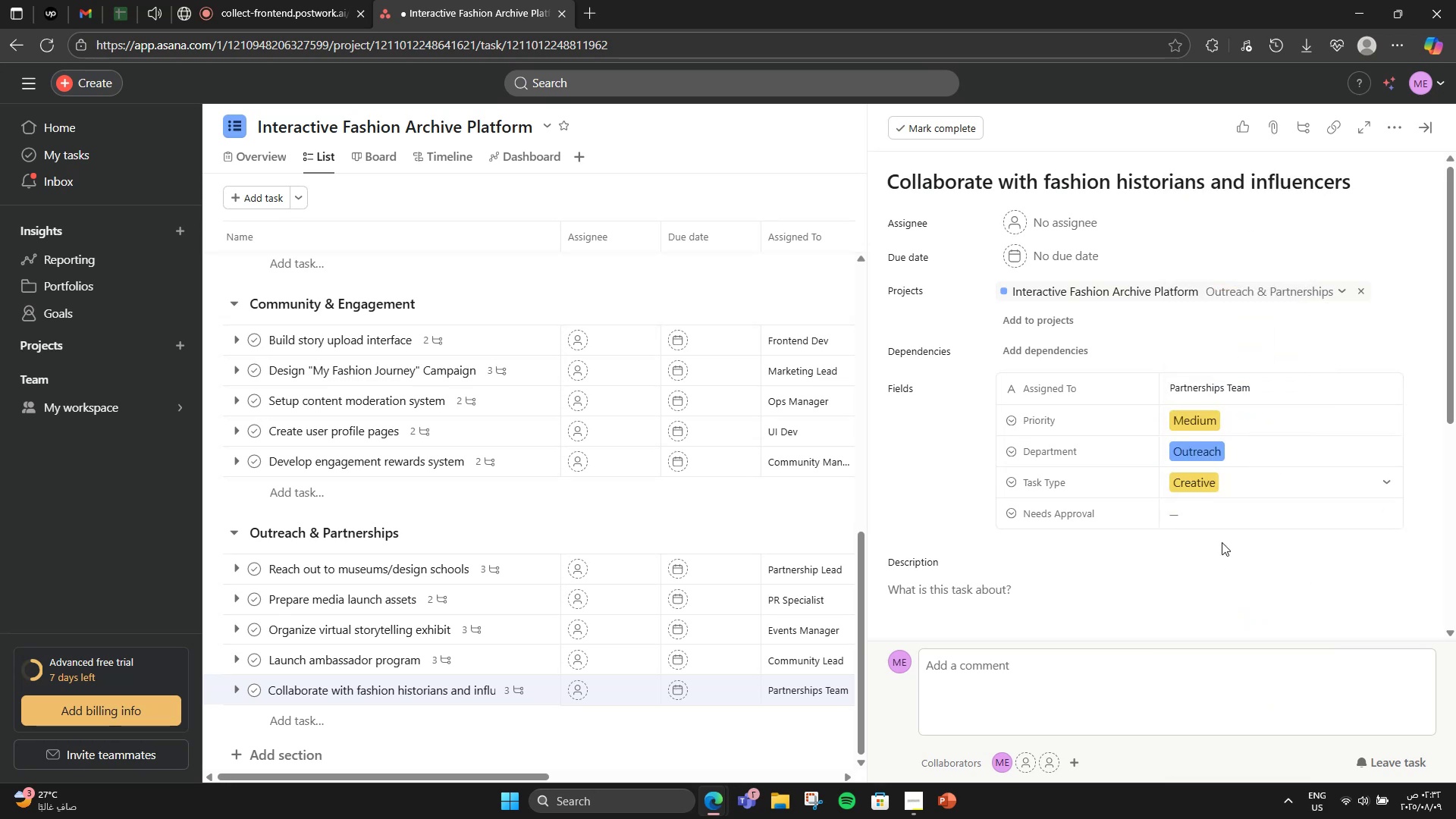 
left_click([1223, 513])
 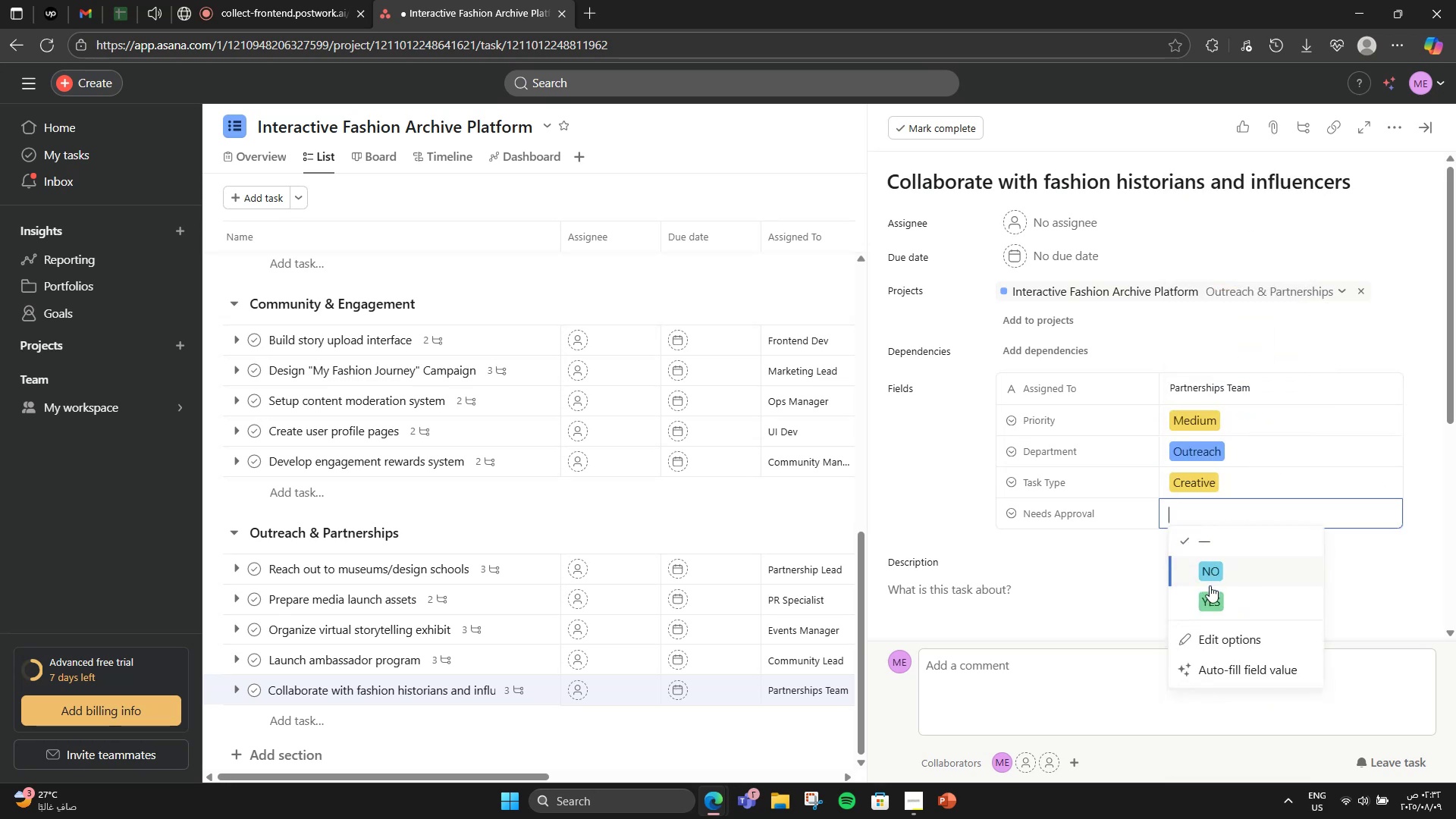 
left_click([1205, 597])
 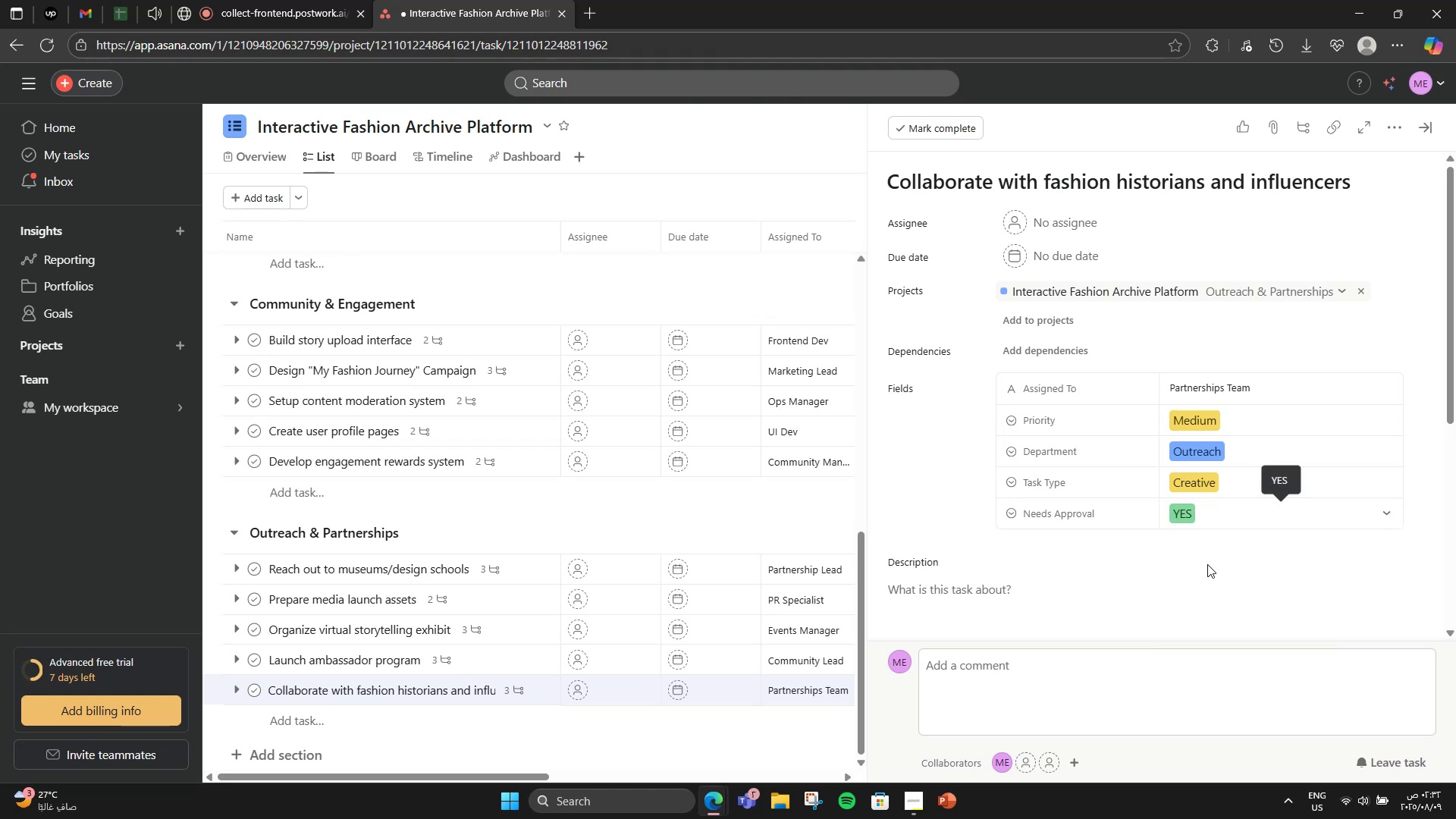 
left_click([1207, 564])
 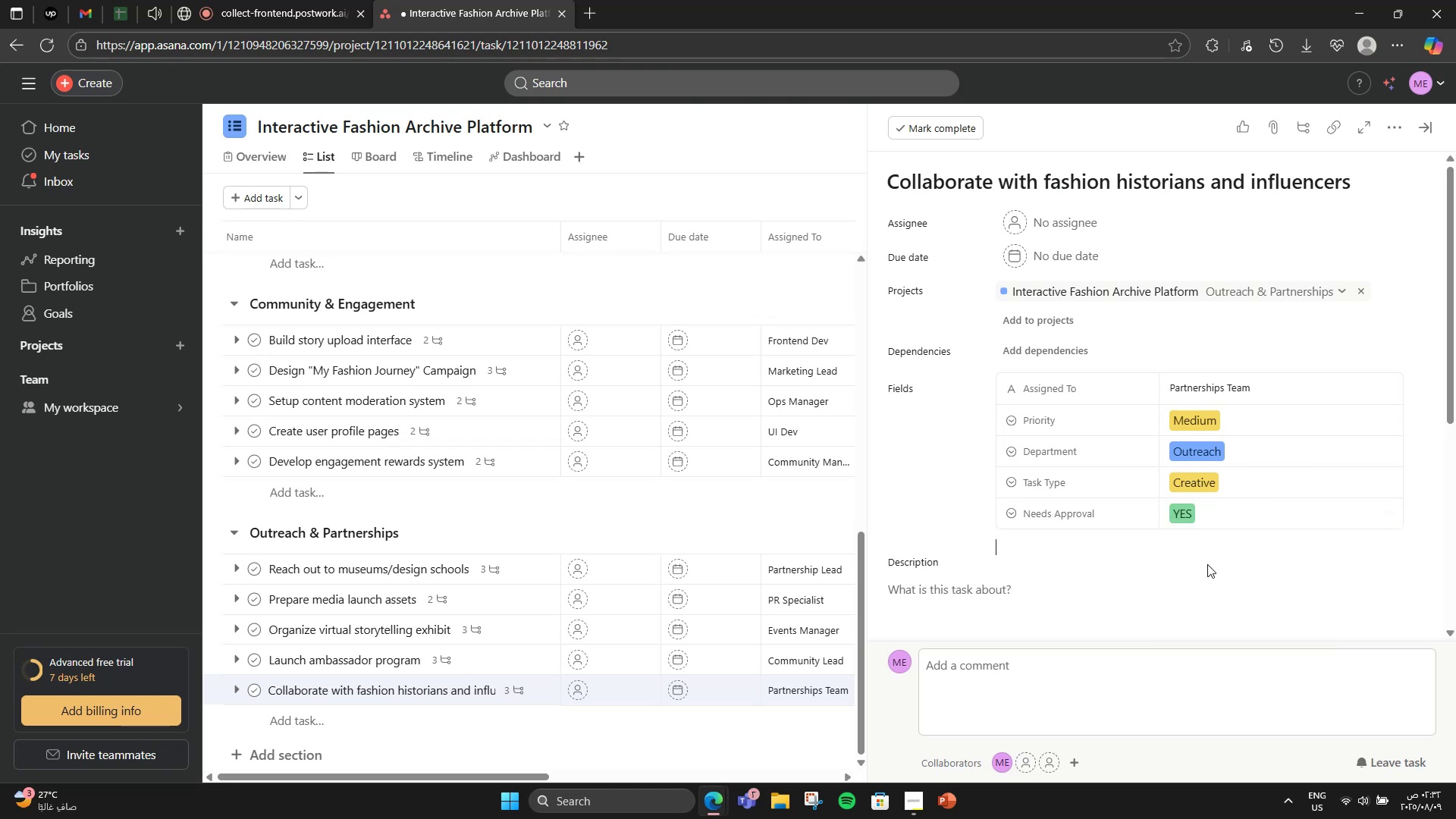 
scroll: coordinate [1208, 557], scroll_direction: down, amount: 4.0
 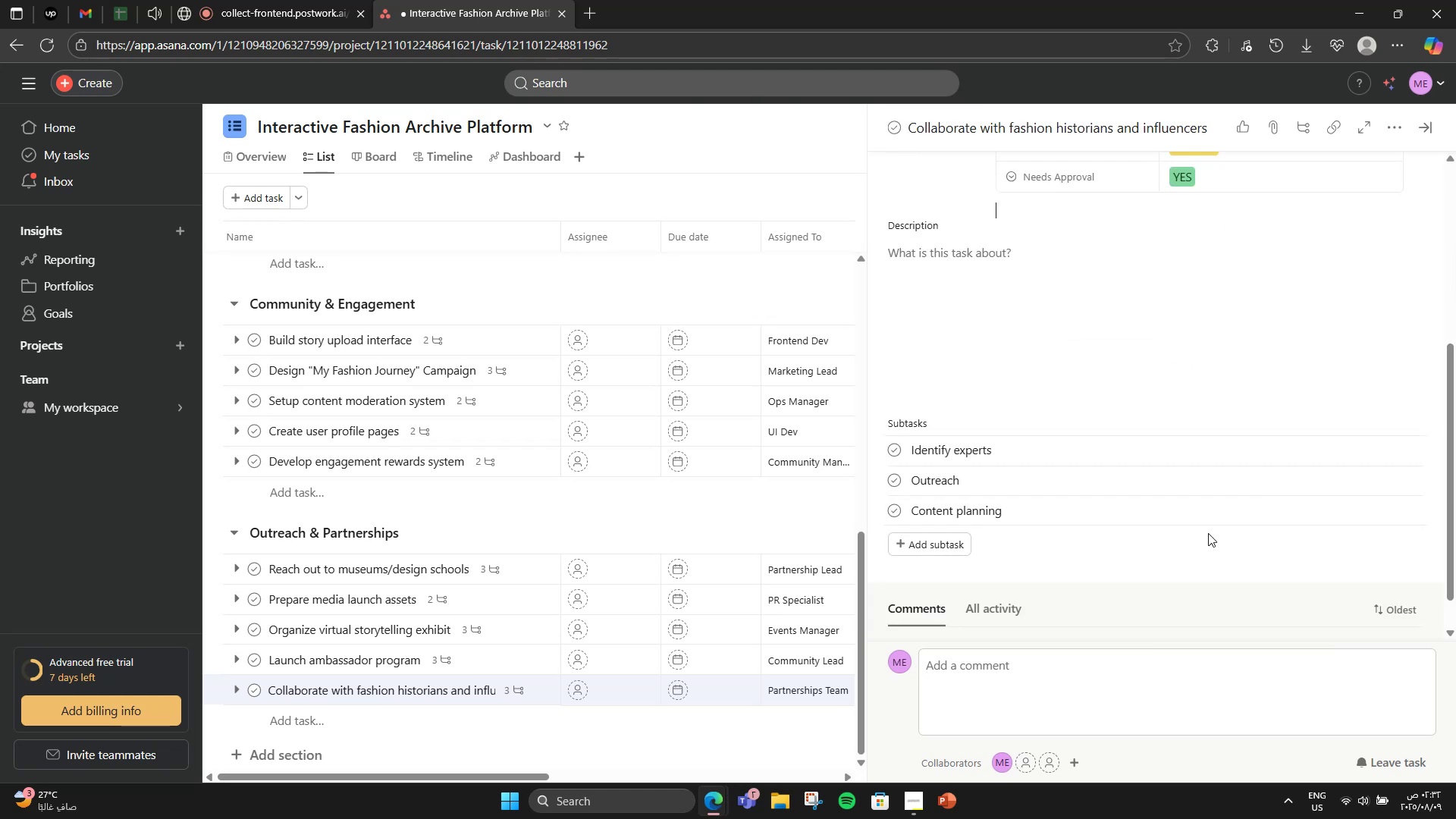 
wait(12.18)
 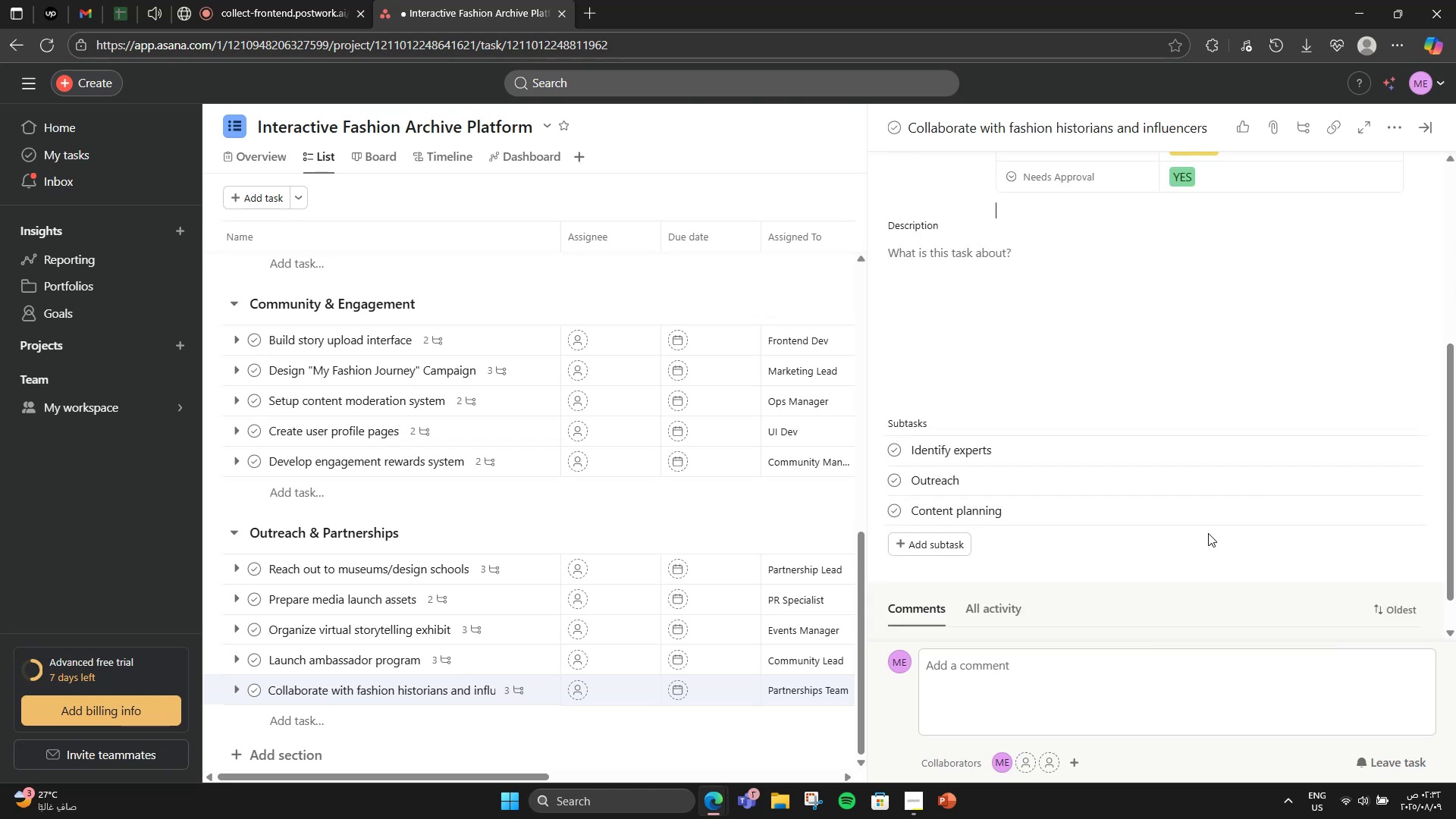 
scroll: coordinate [724, 592], scroll_direction: up, amount: 14.0
 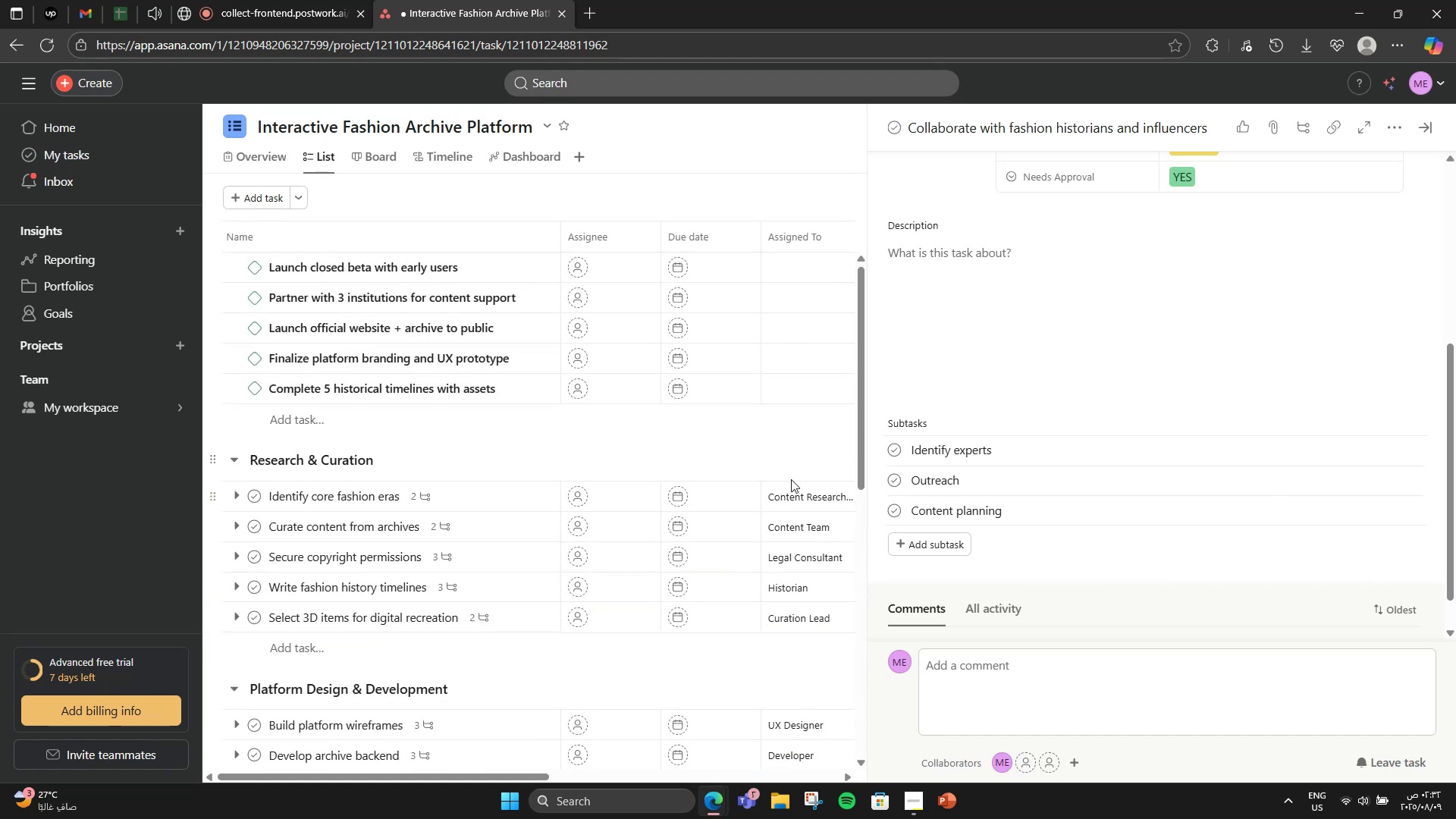 
scroll: coordinate [785, 481], scroll_direction: down, amount: 2.0
 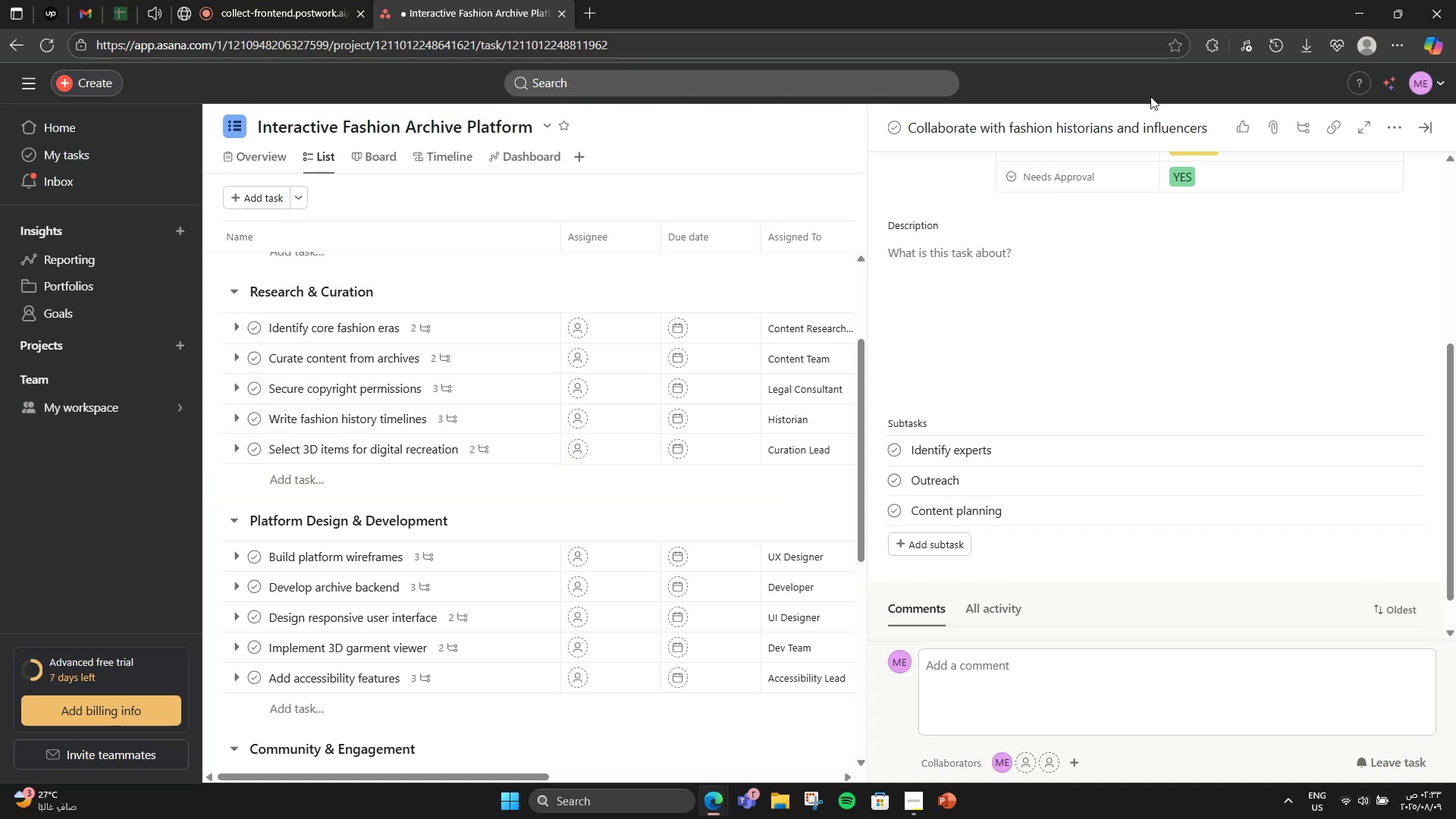 
wait(5.38)
 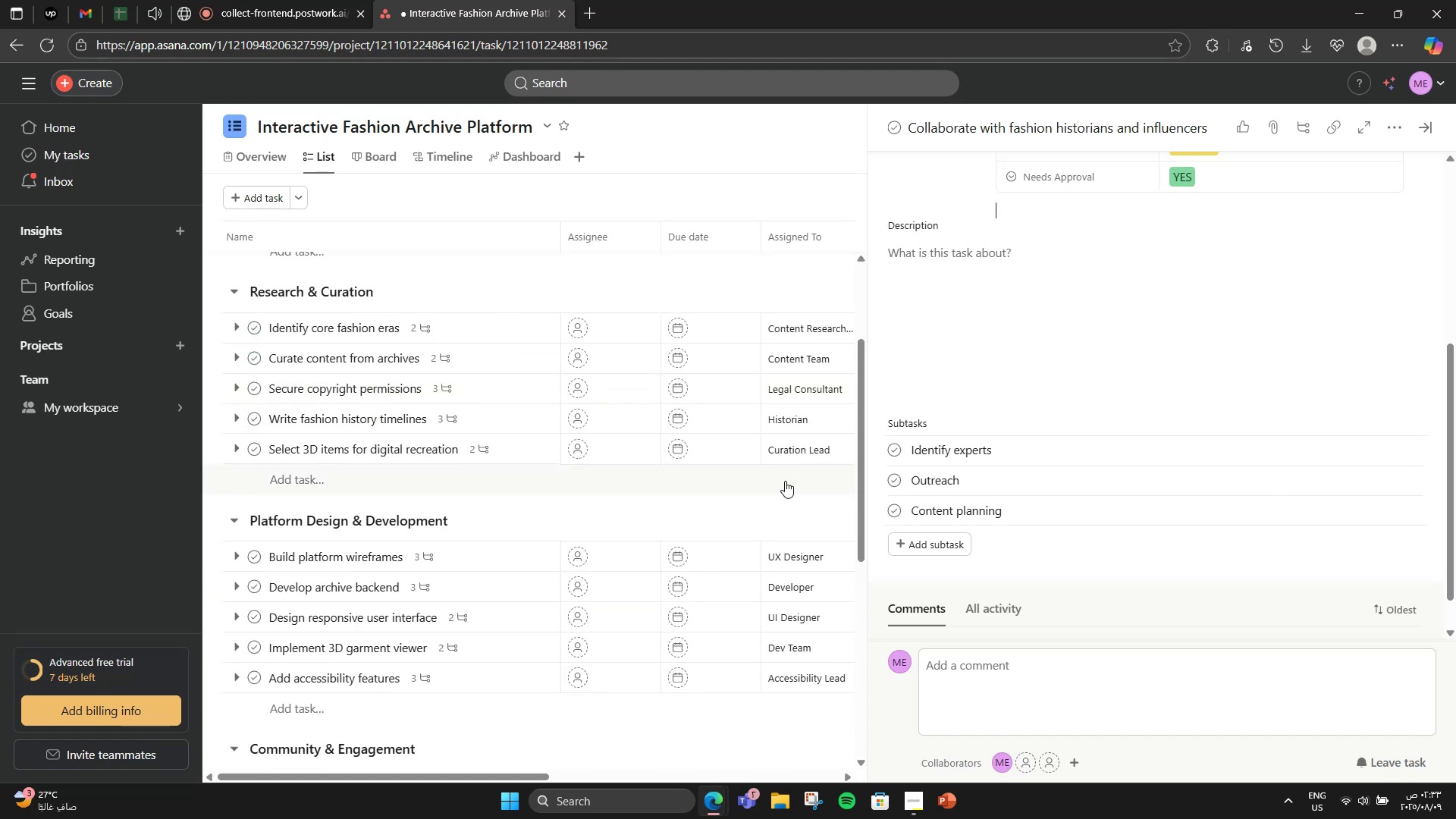 
left_click([1426, 131])
 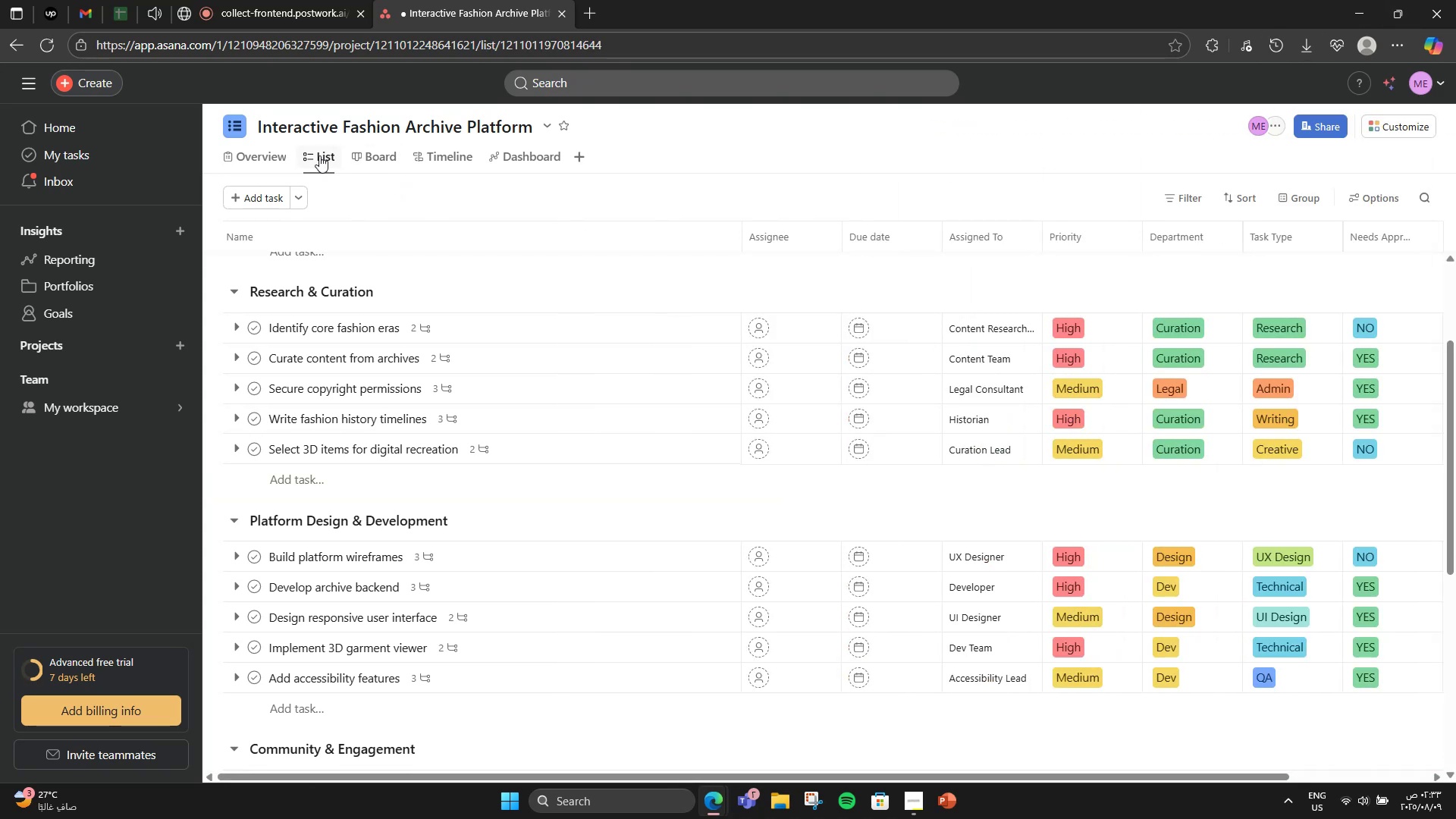 
left_click([400, 160])
 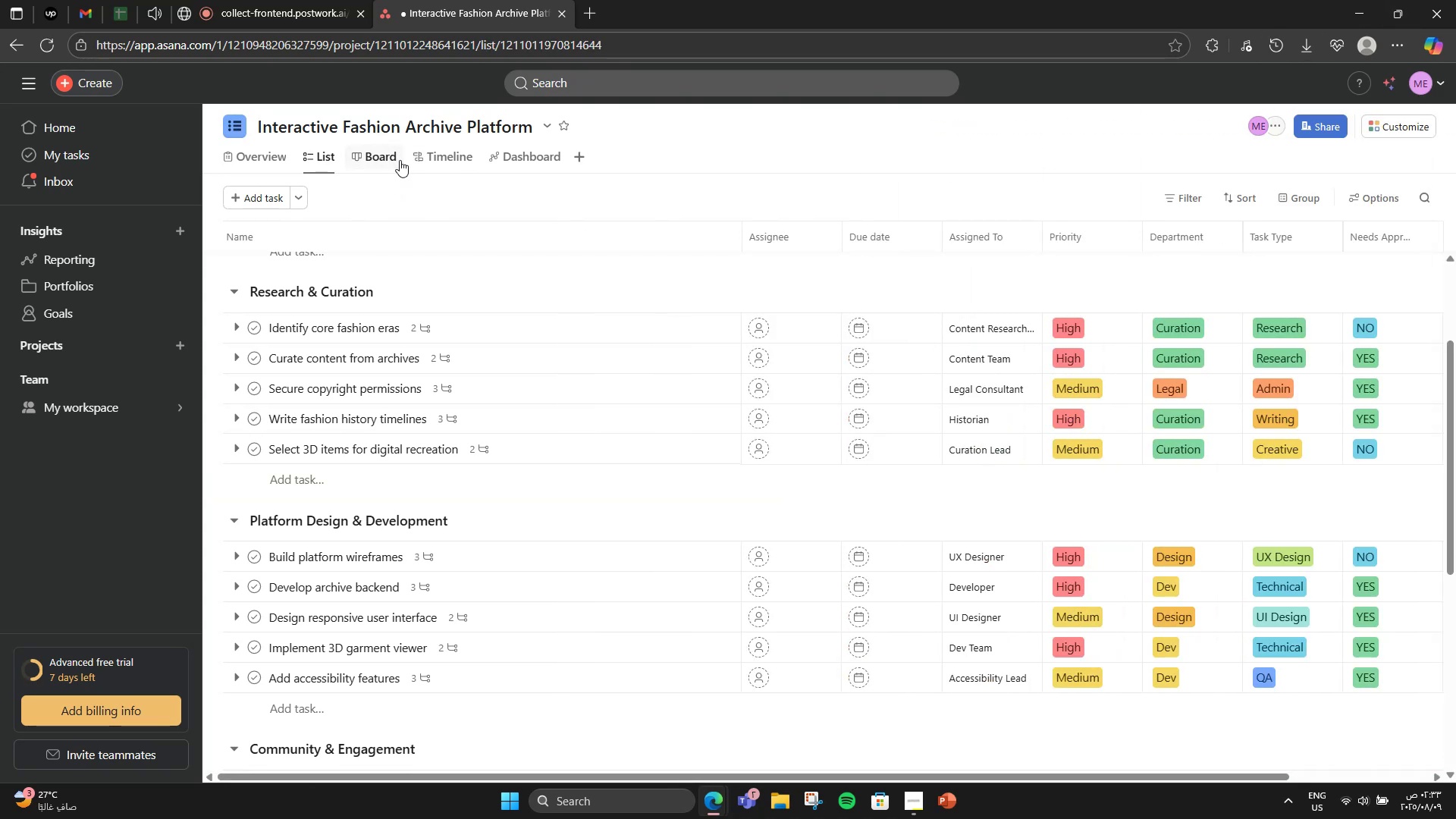 
left_click([392, 160])
 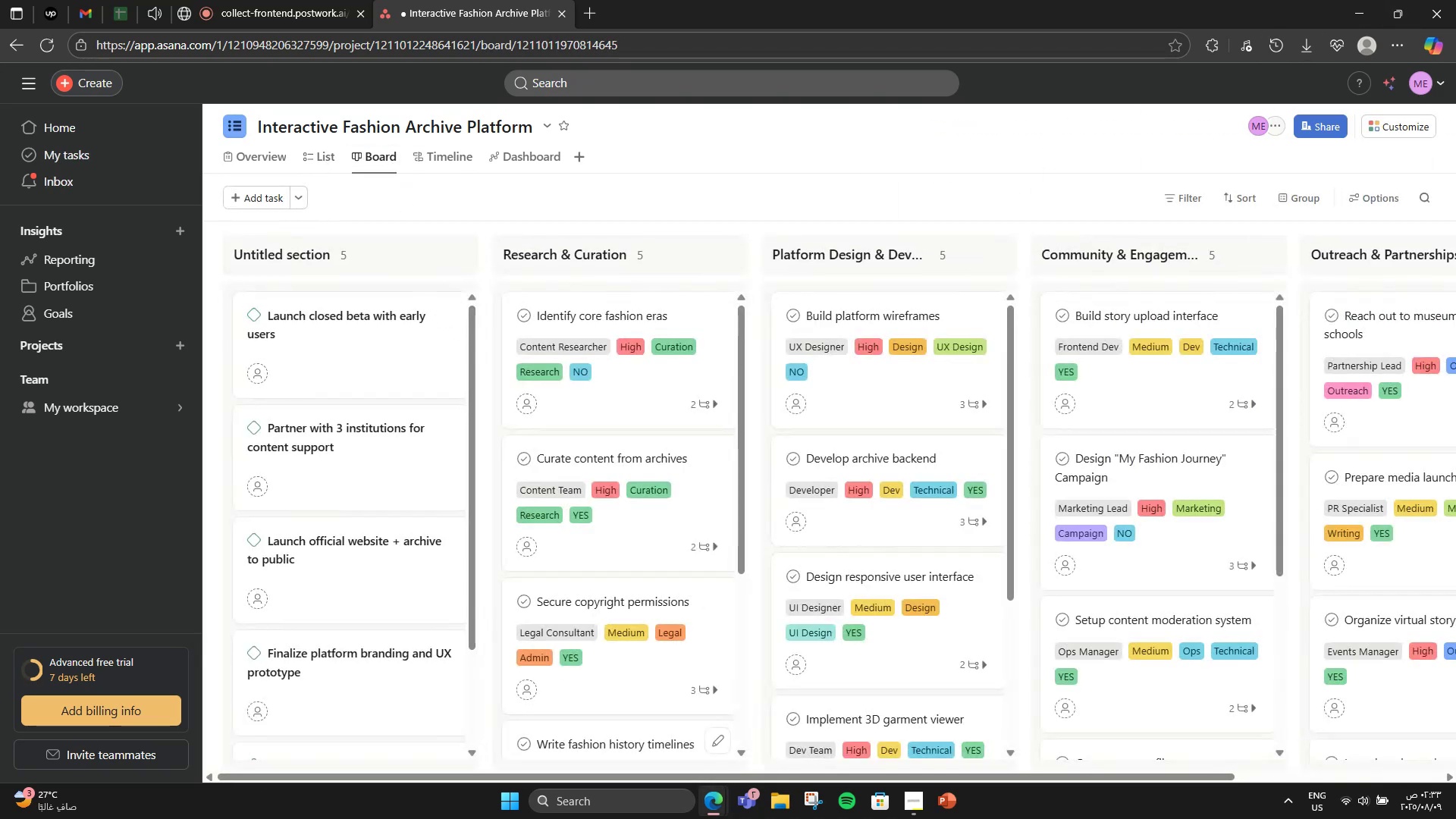 
left_click_drag(start_coordinate=[787, 773], to_coordinate=[972, 762])
 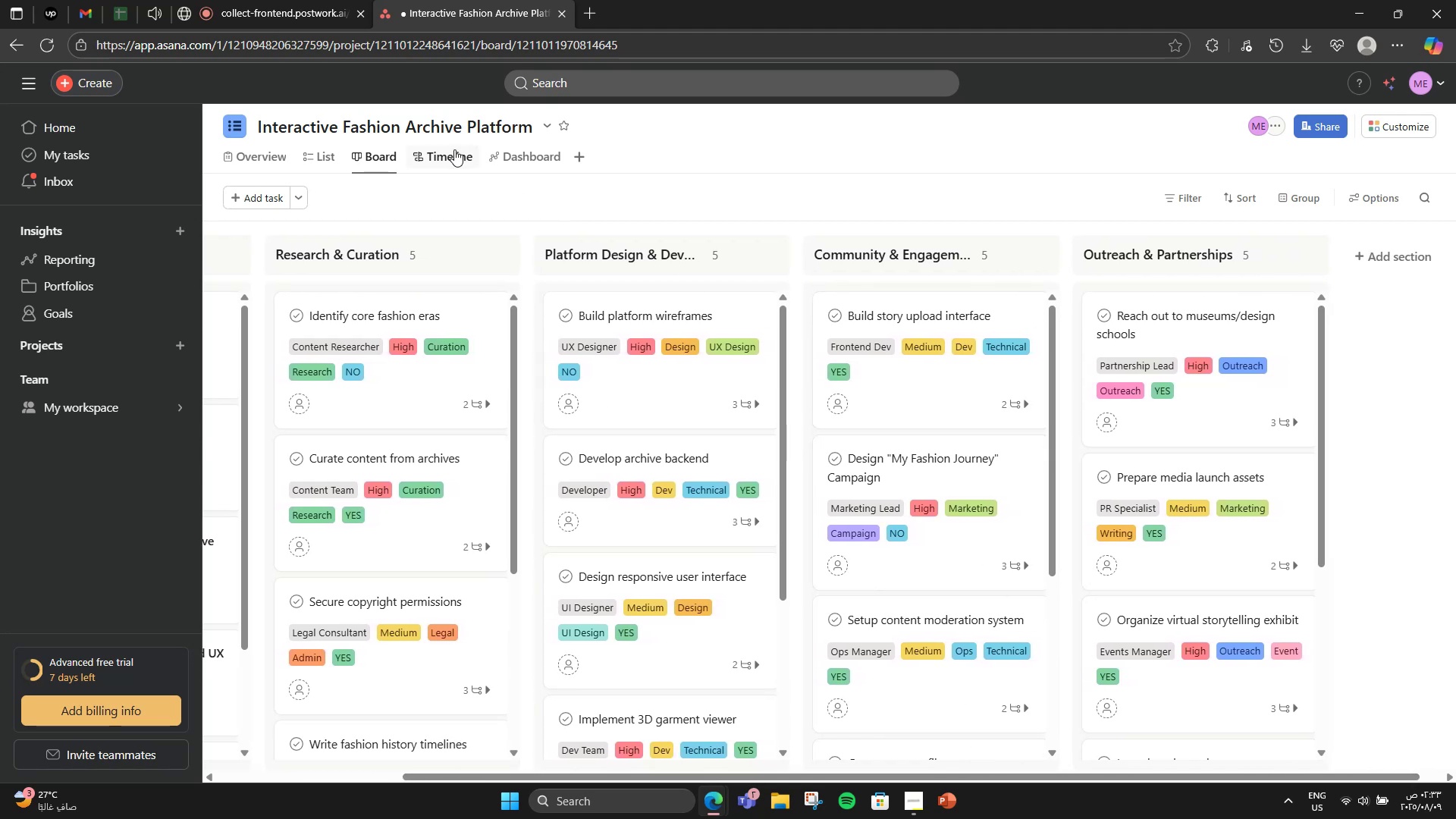 
left_click([454, 149])
 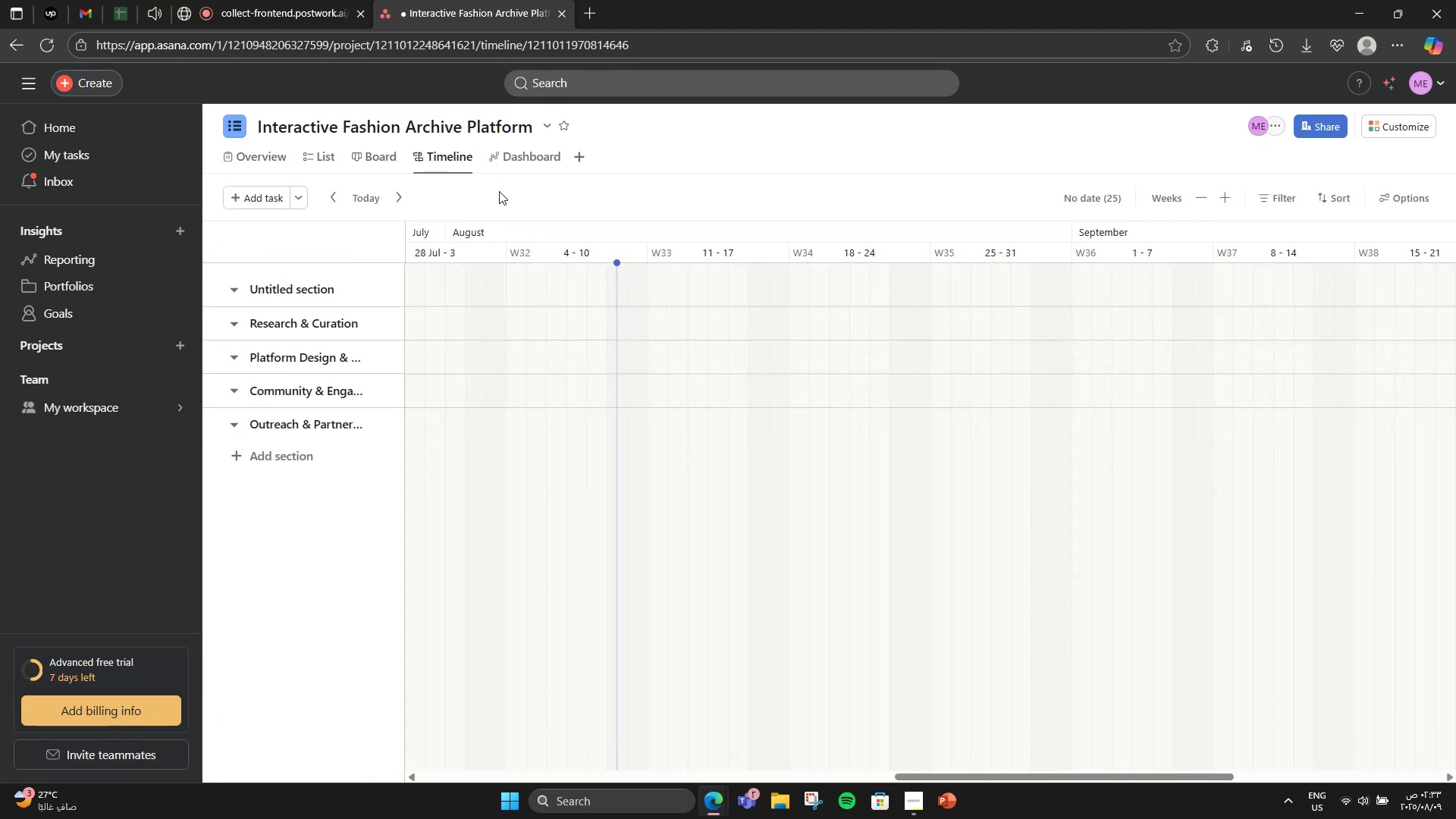 
wait(5.96)
 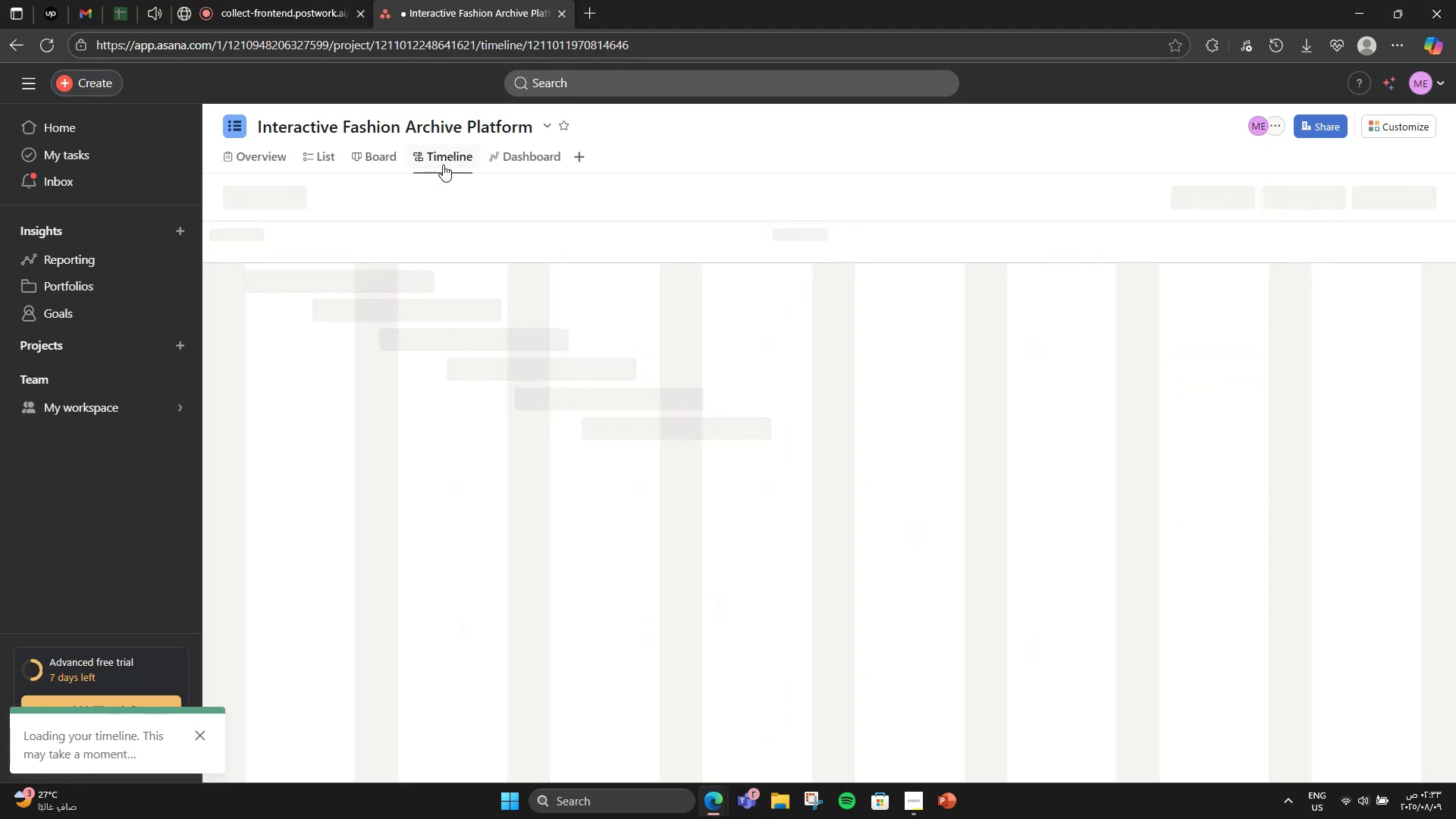 
double_click([293, 287])
 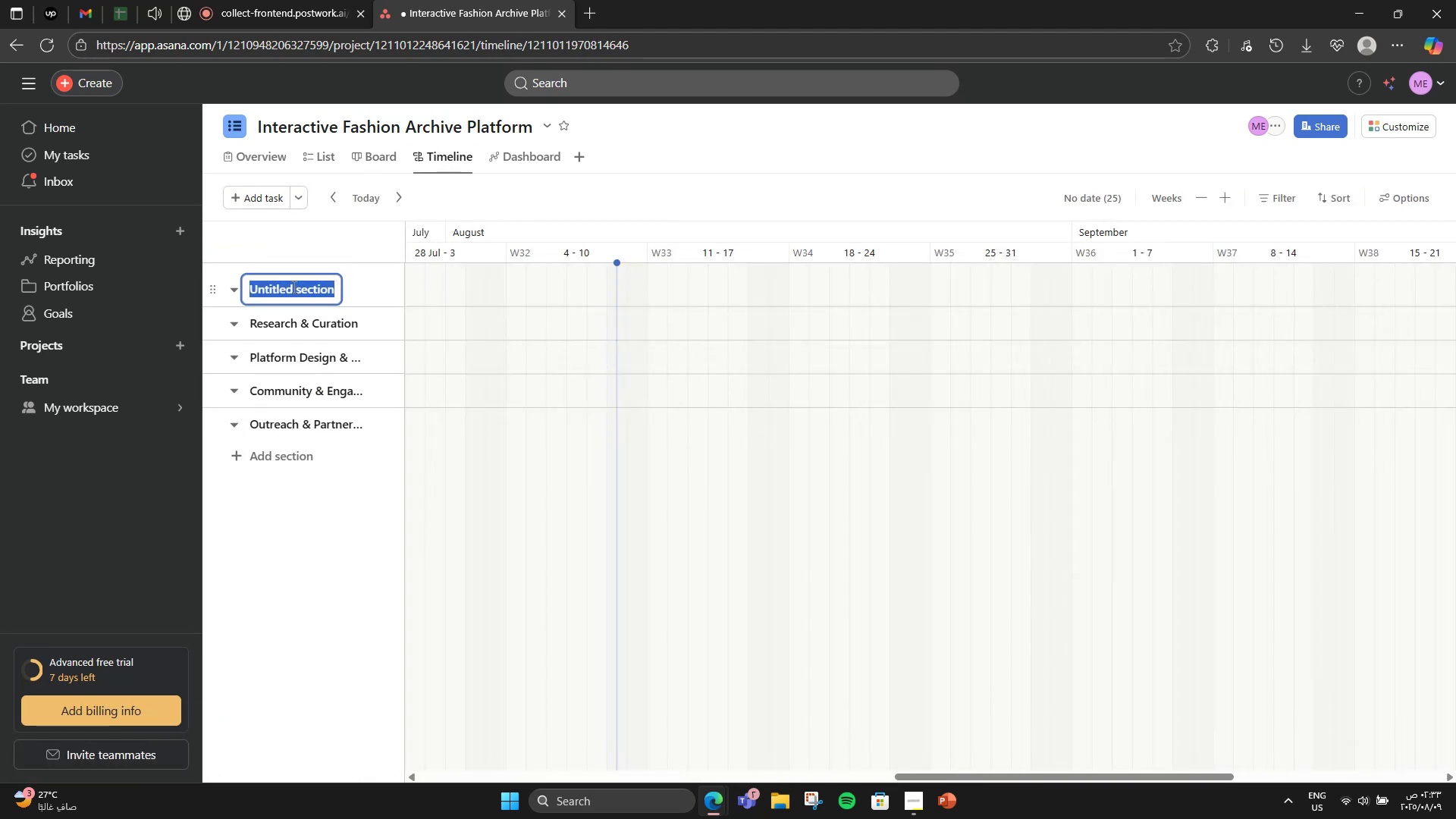 
triple_click([293, 287])
 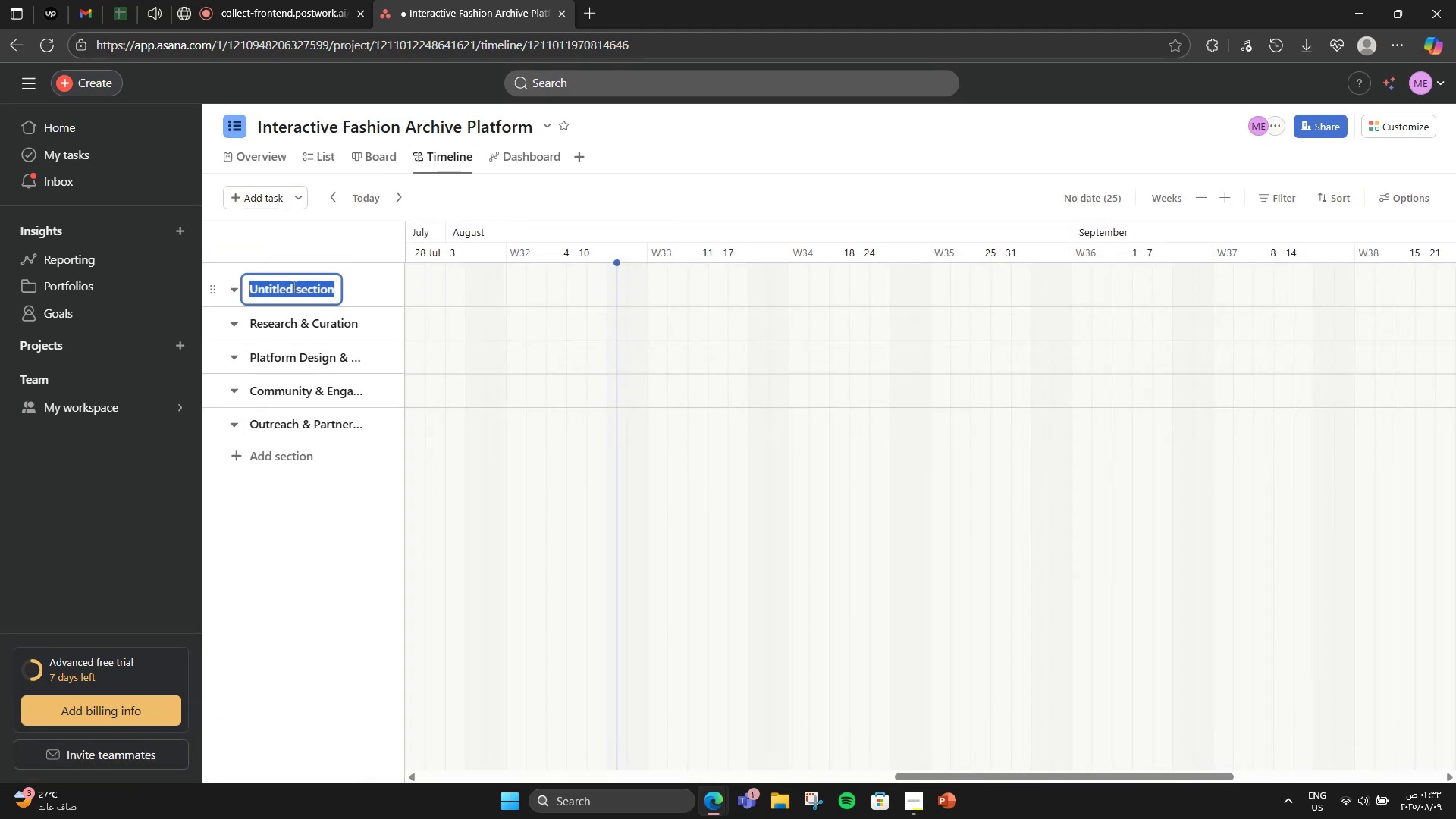 
type(Milestones)
 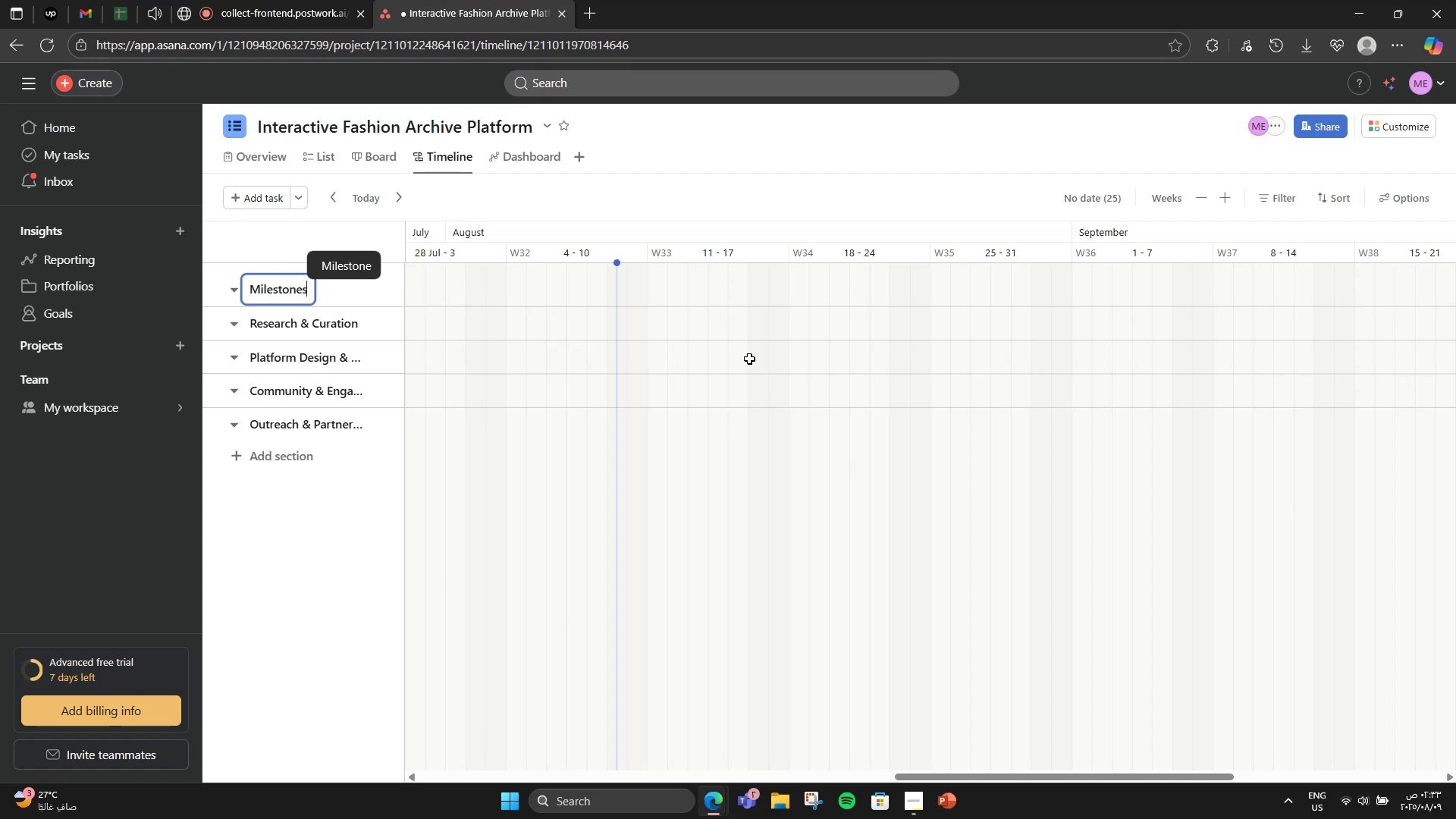 
left_click([826, 206])
 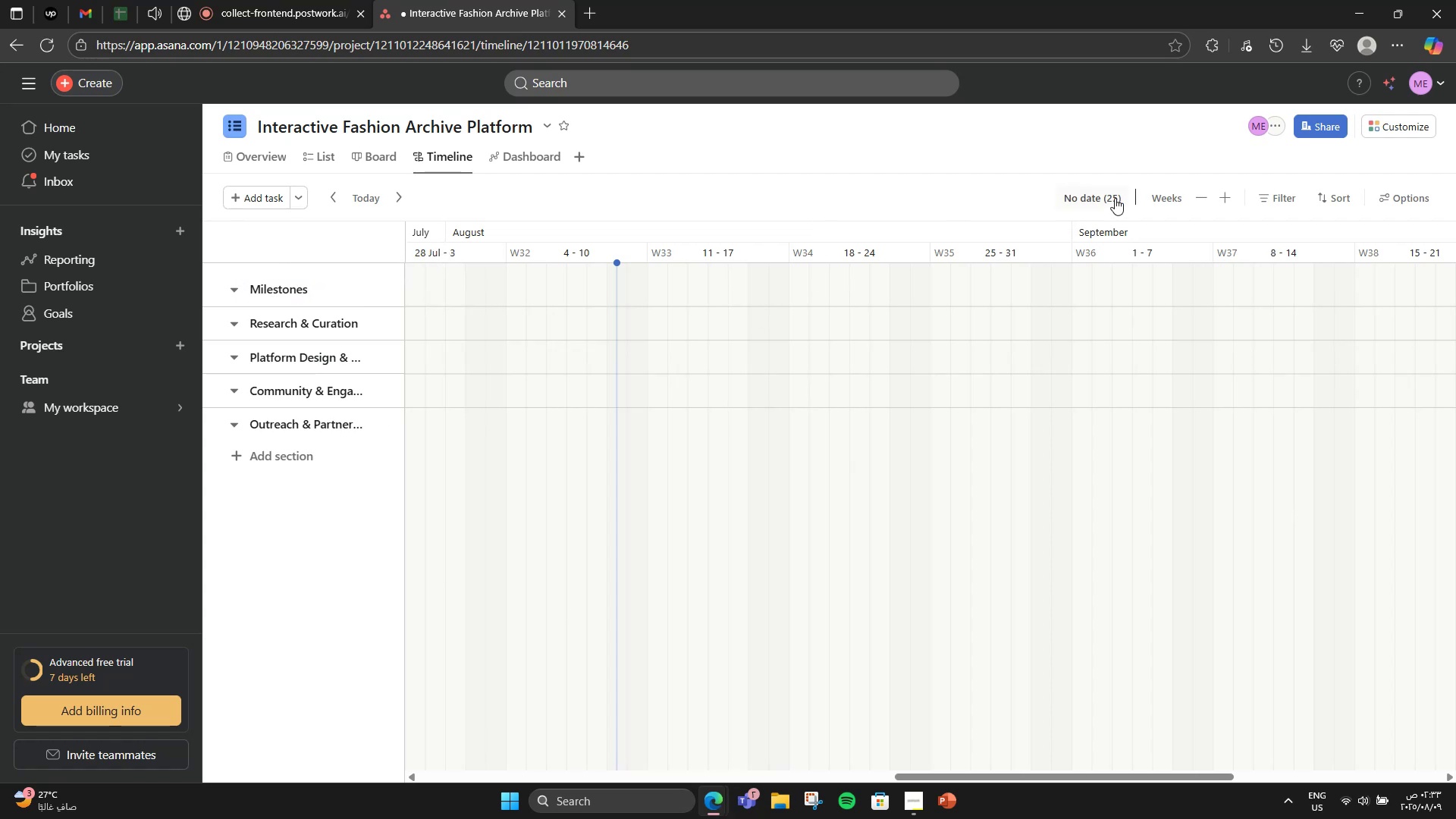 
left_click([1115, 198])
 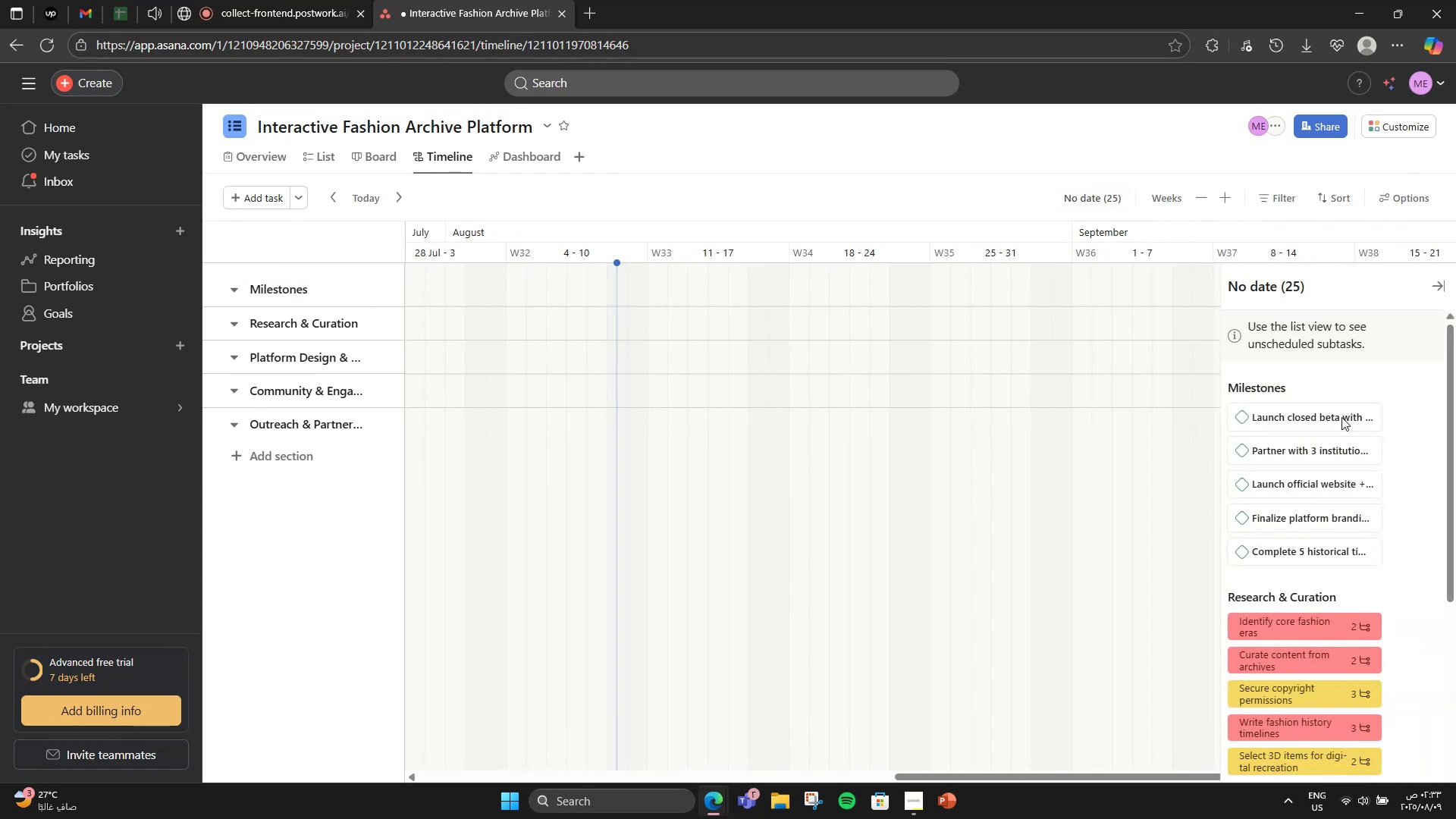 
scroll: coordinate [1377, 437], scroll_direction: down, amount: 3.0
 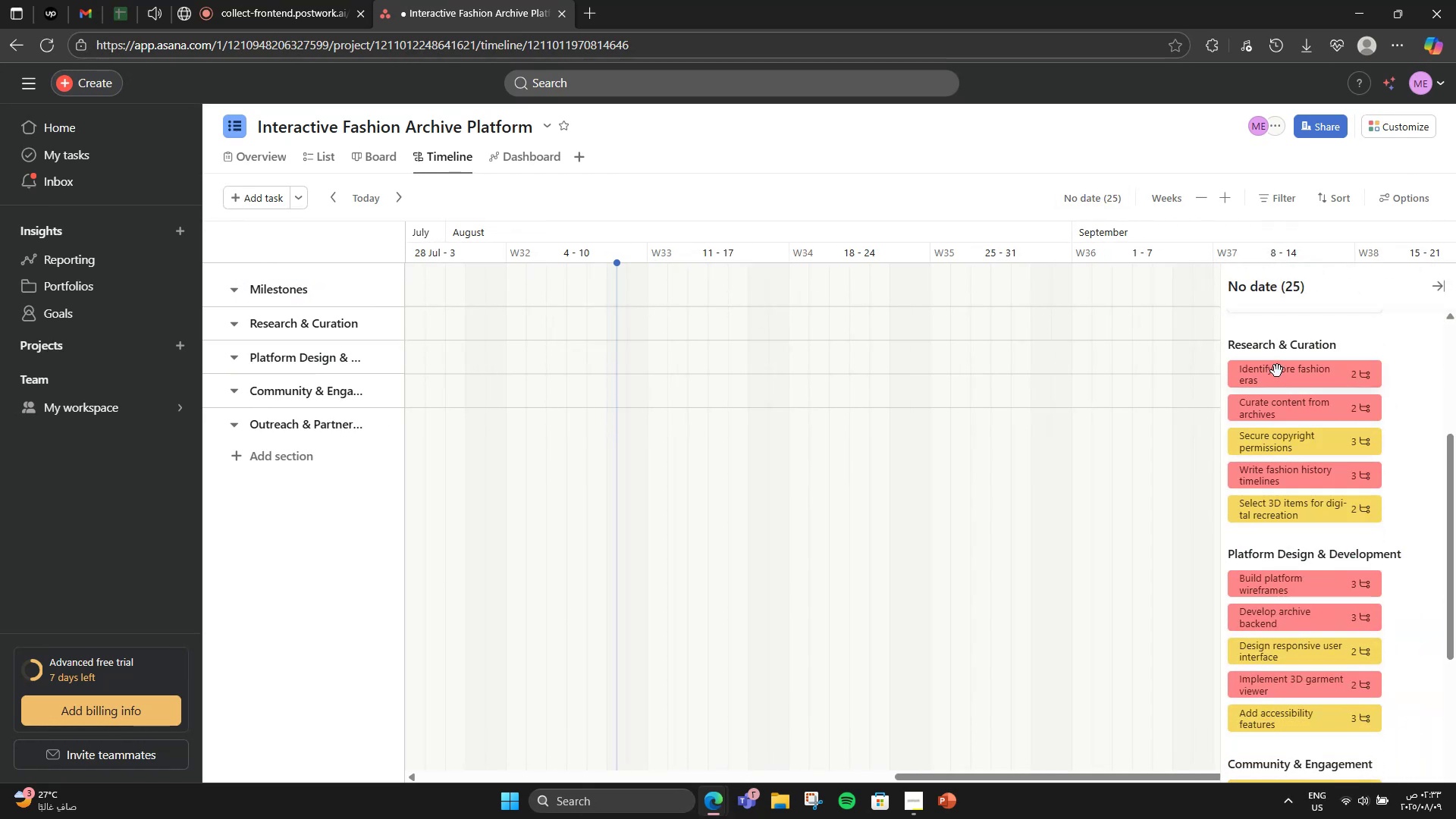 
left_click_drag(start_coordinate=[1277, 371], to_coordinate=[752, 305])
 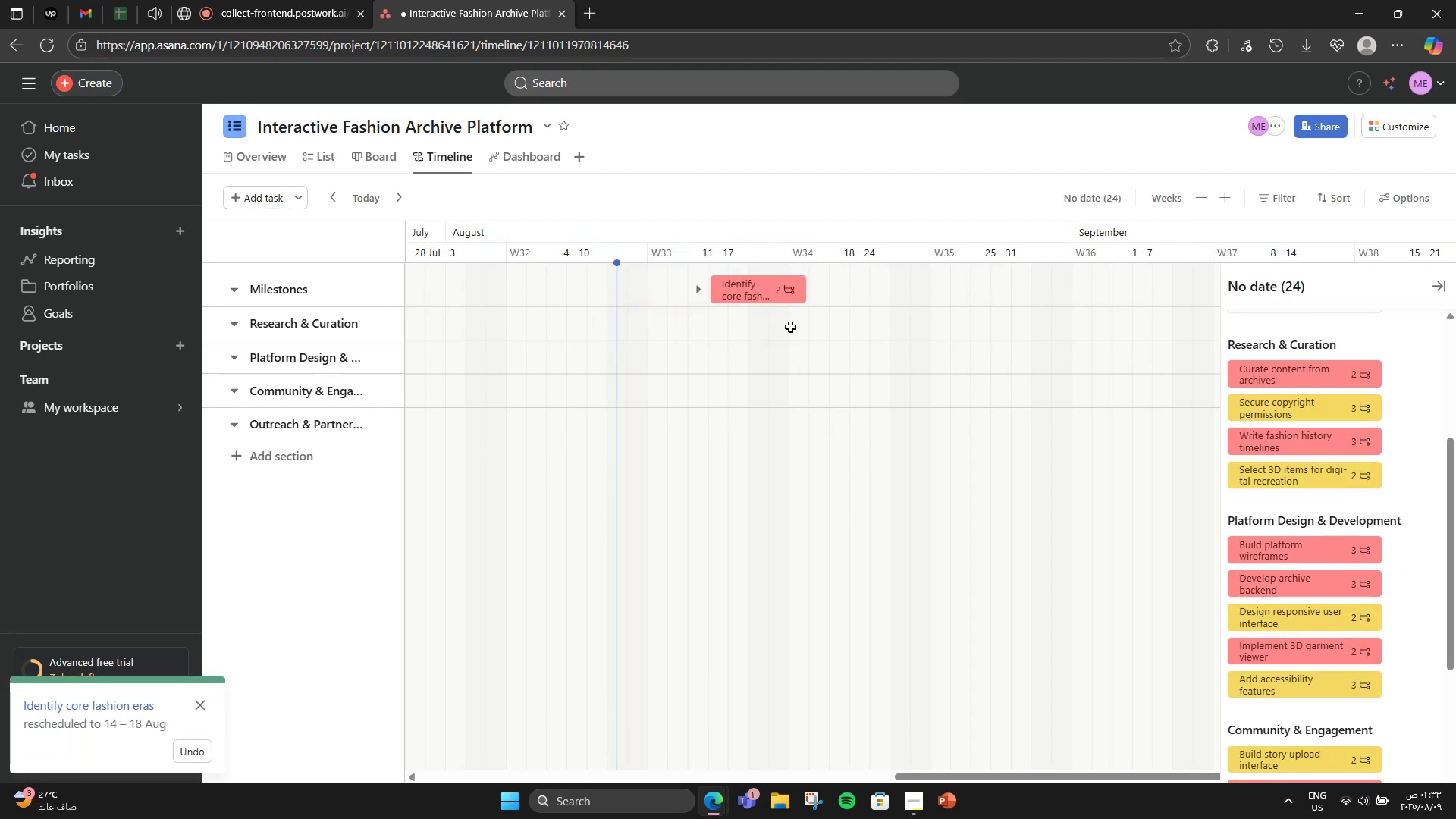 
left_click_drag(start_coordinate=[768, 287], to_coordinate=[764, 304])
 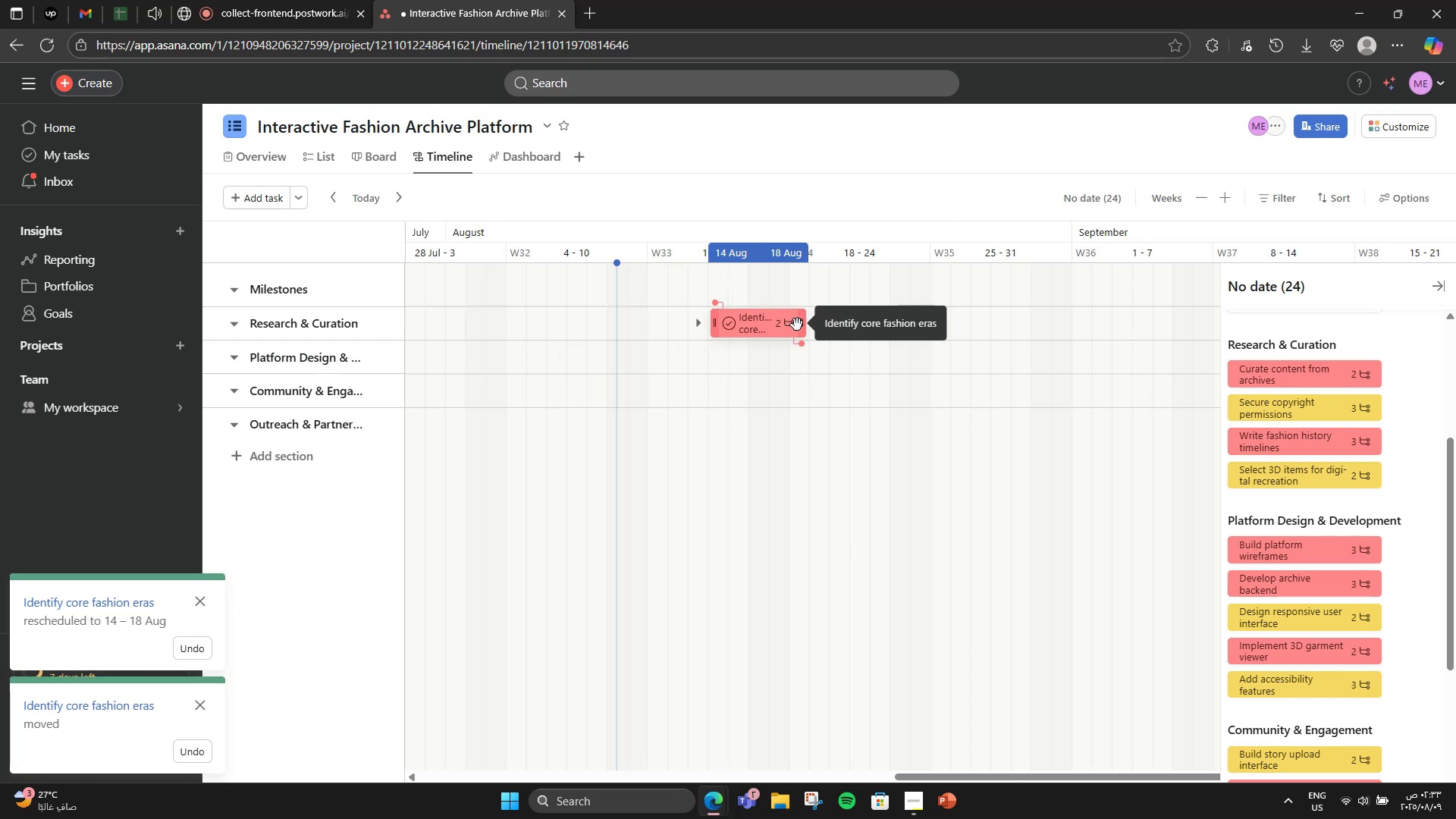 
wait(6.47)
 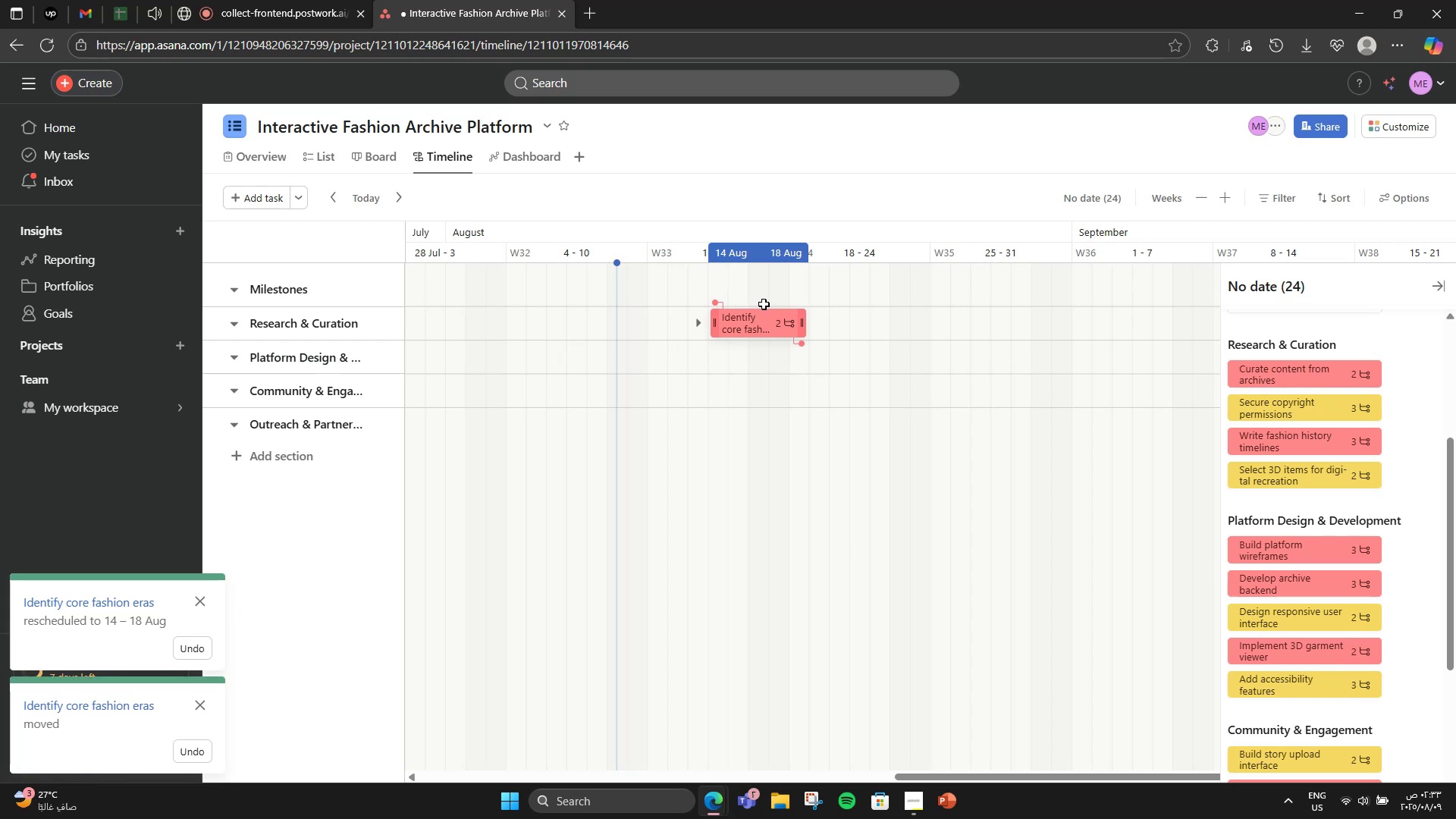 
left_click_drag(start_coordinate=[803, 320], to_coordinate=[847, 322])
 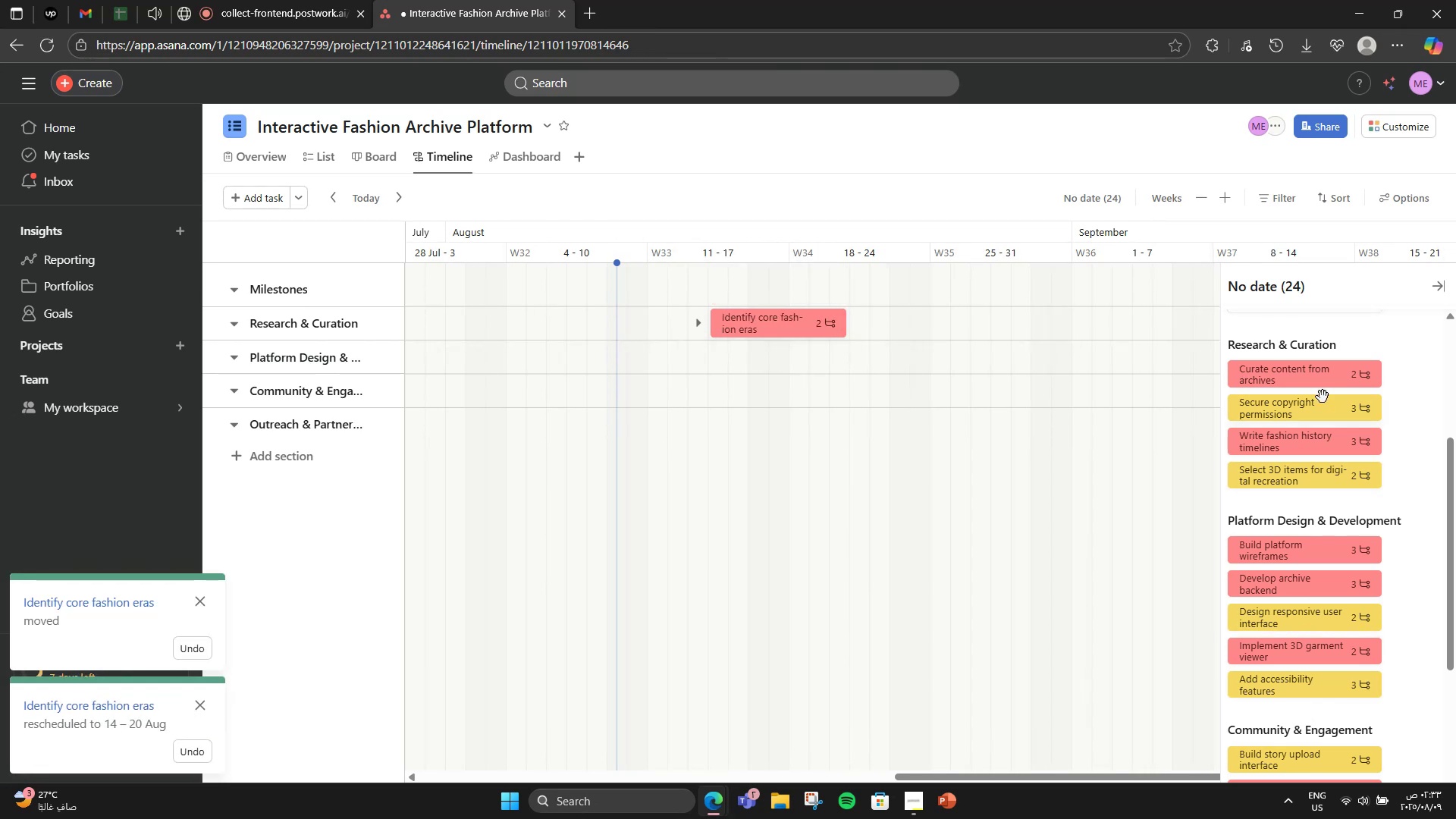 
left_click_drag(start_coordinate=[1313, 380], to_coordinate=[836, 337])
 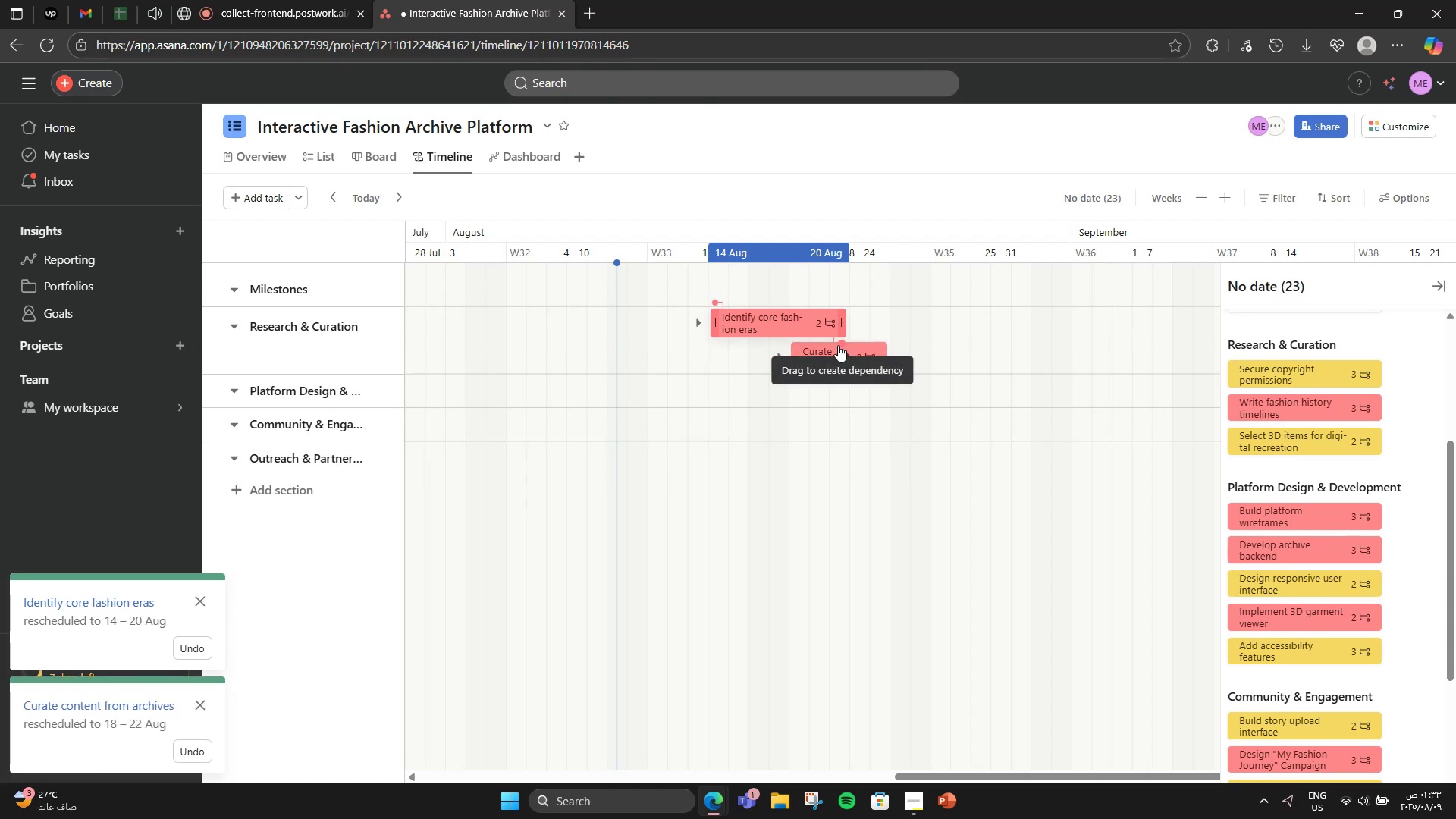 
mouse_move([804, 354])
 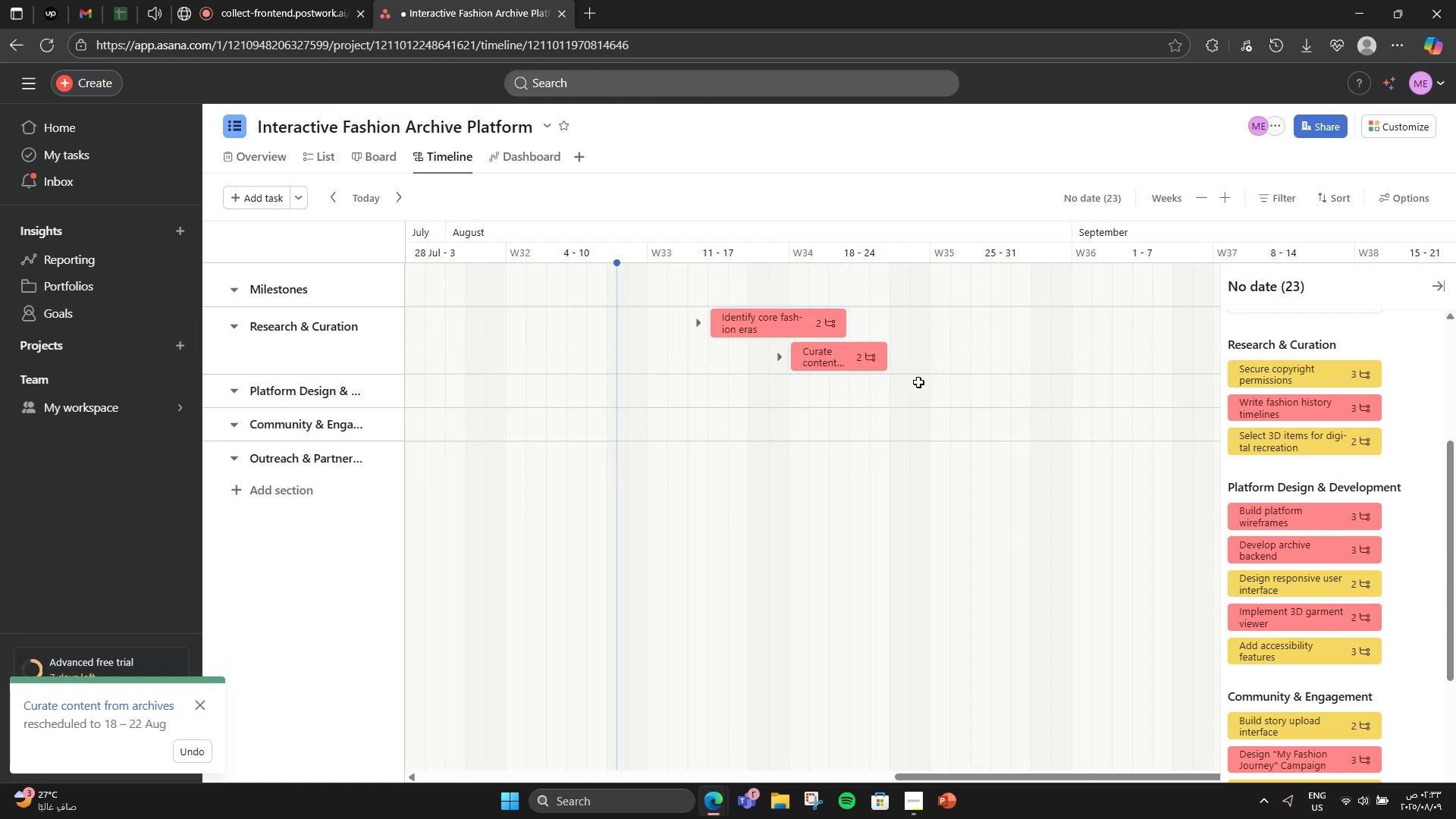 
wait(8.13)
 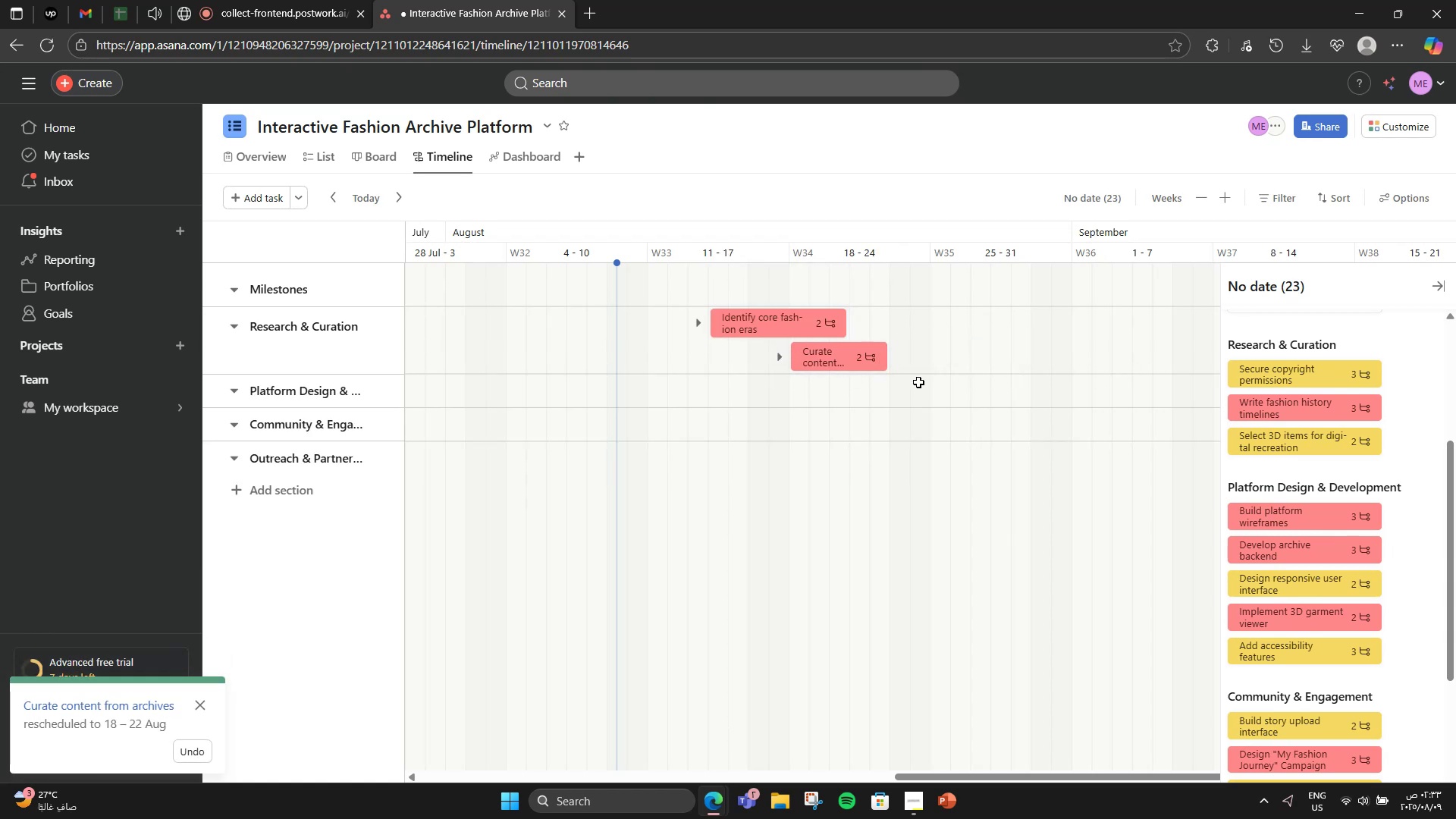 
mouse_move([792, 329])
 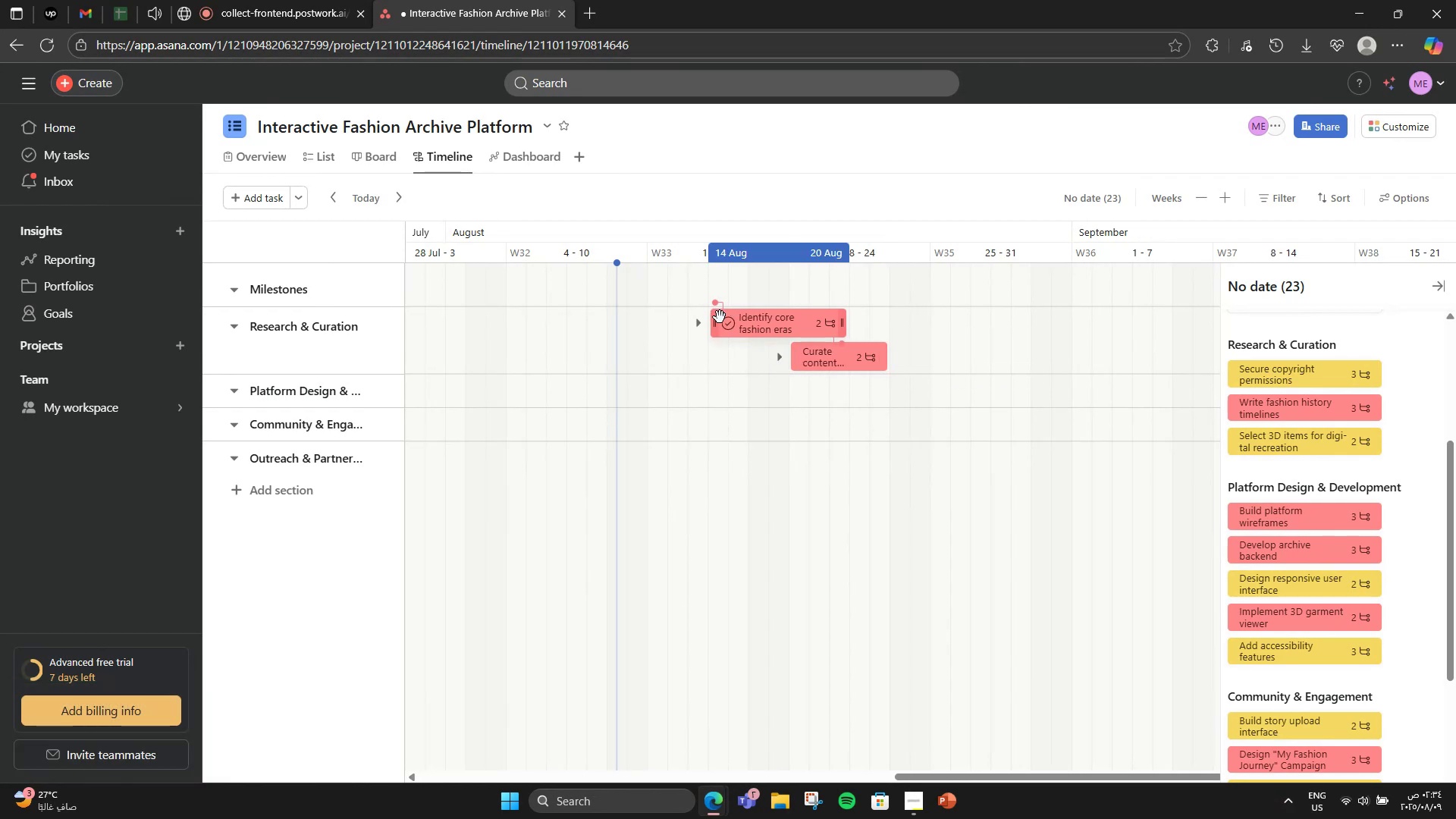 
left_click_drag(start_coordinate=[714, 320], to_coordinate=[626, 312])
 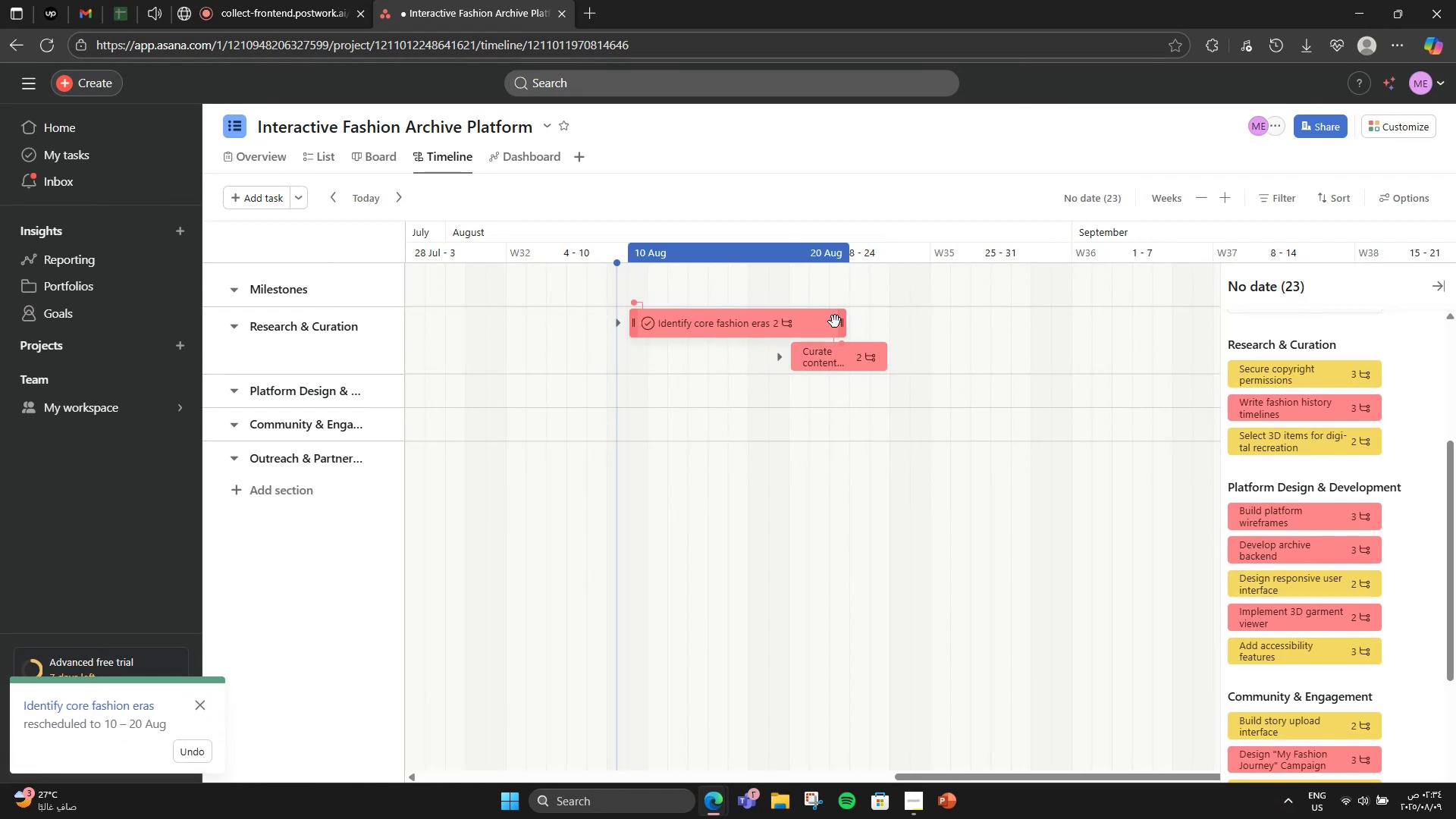 
left_click_drag(start_coordinate=[846, 325], to_coordinate=[711, 316])
 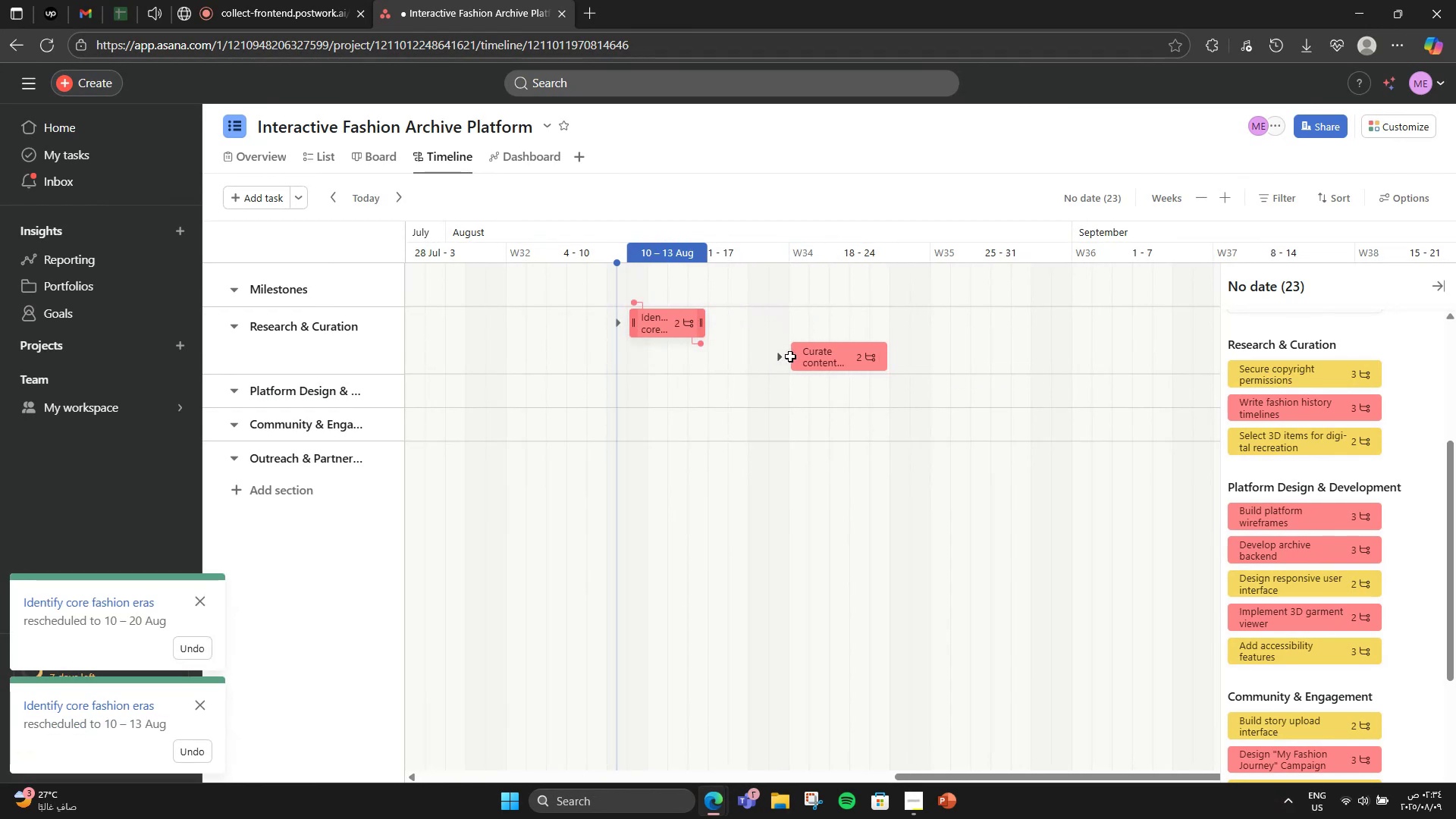 
left_click_drag(start_coordinate=[792, 356], to_coordinate=[716, 367])
 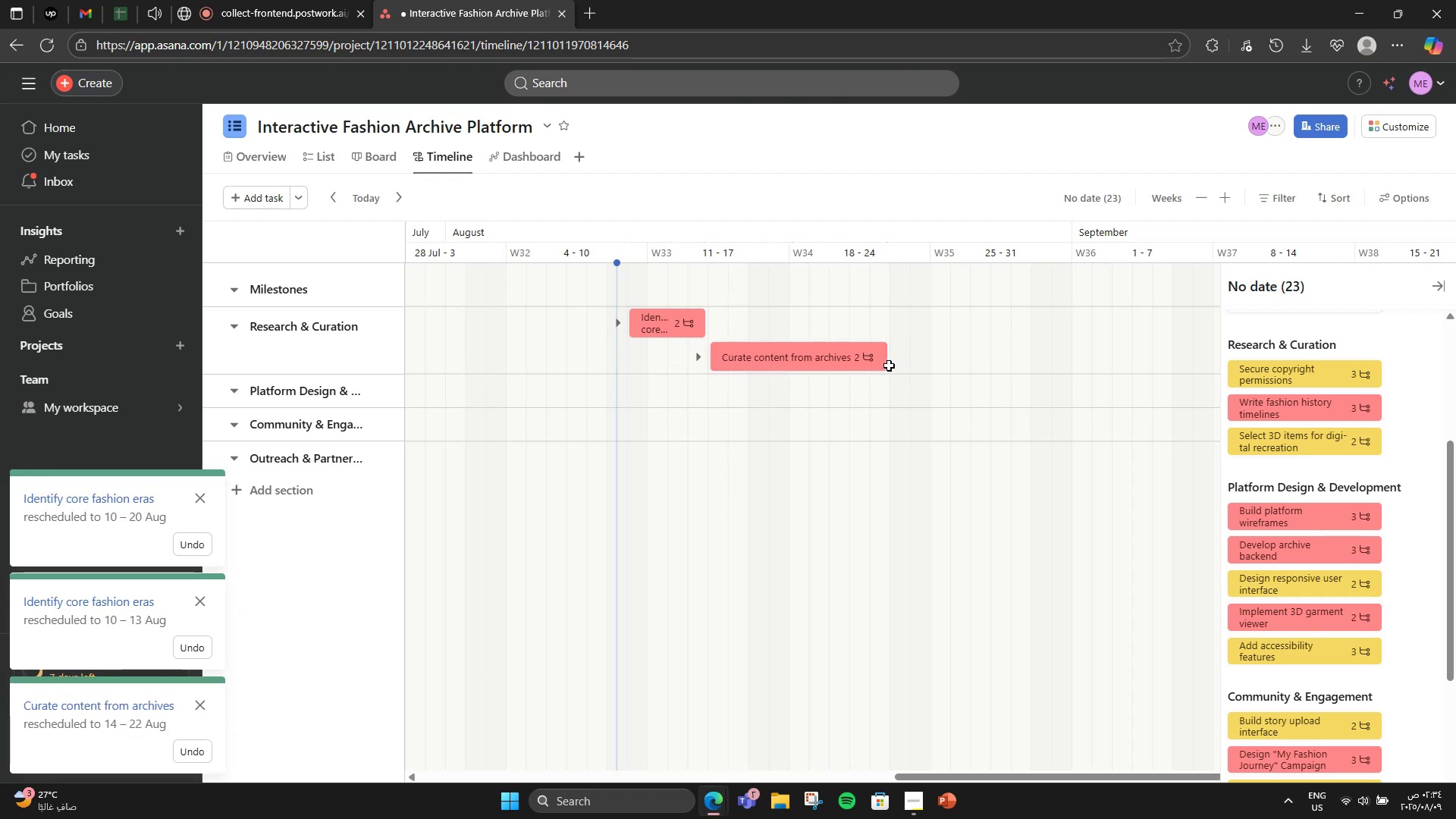 
left_click_drag(start_coordinate=[885, 365], to_coordinate=[867, 359])
 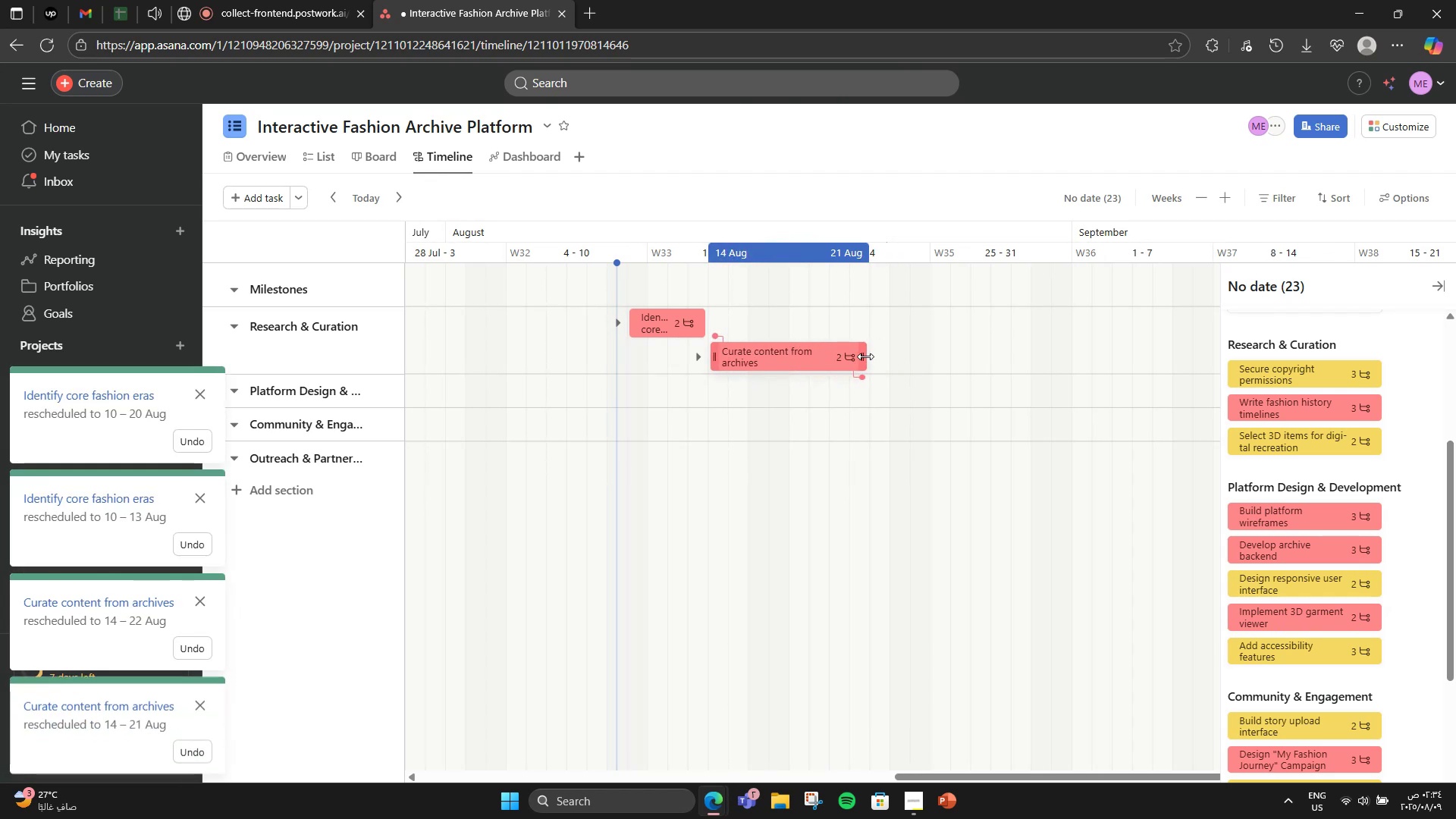 
left_click_drag(start_coordinate=[864, 356], to_coordinate=[849, 348])
 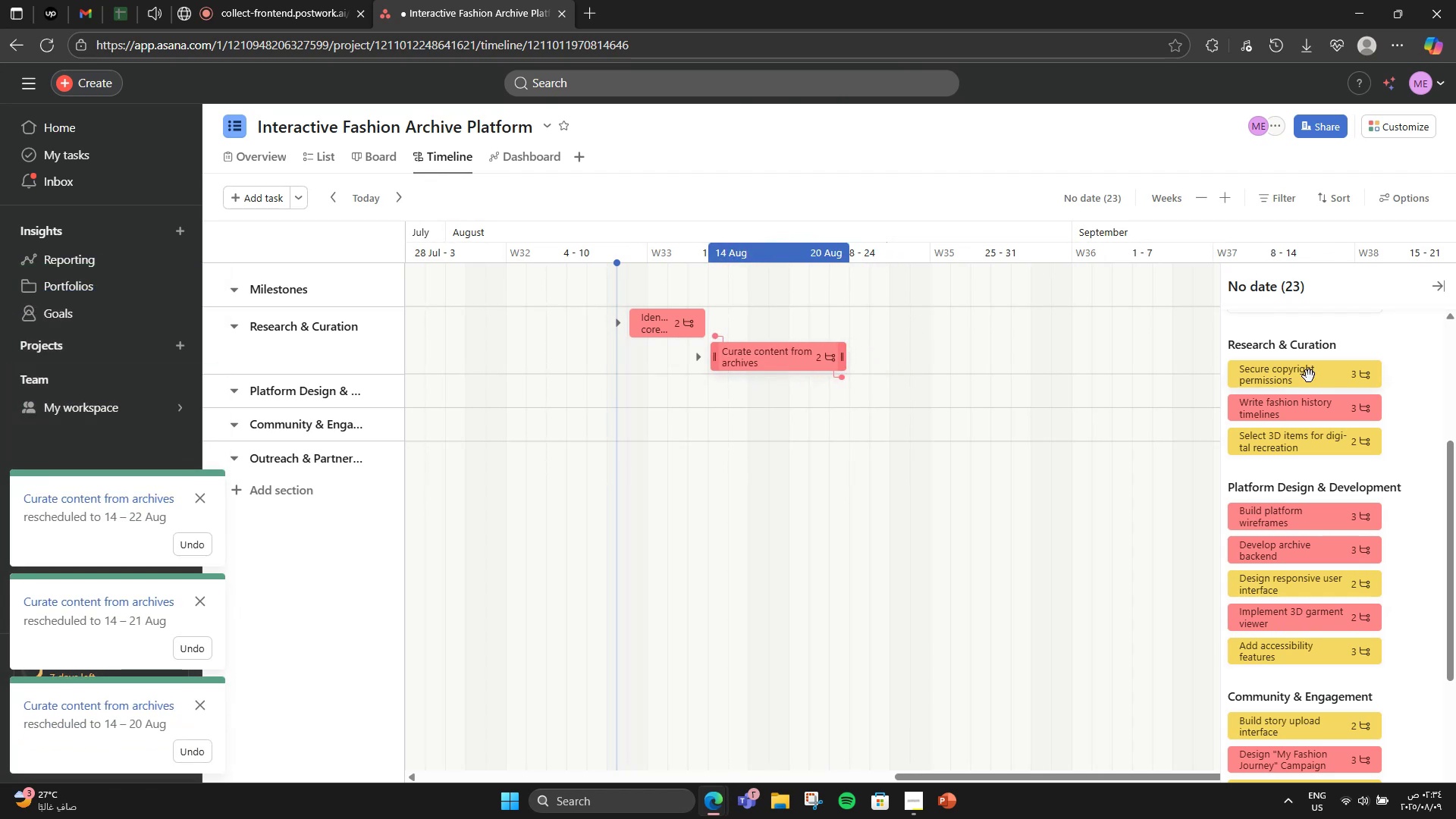 
wait(5.48)
 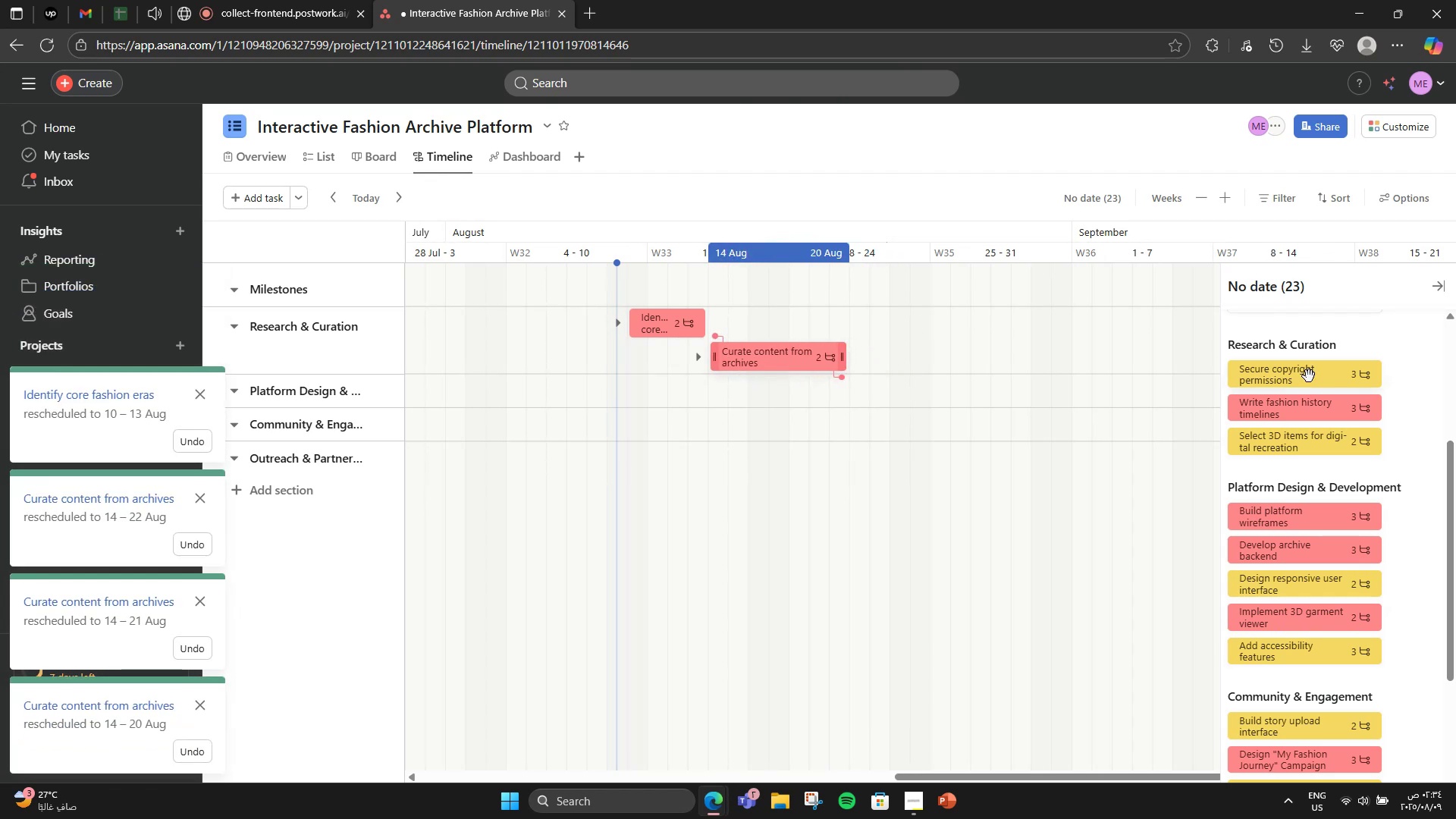 
left_click_drag(start_coordinate=[1309, 376], to_coordinate=[893, 370])
 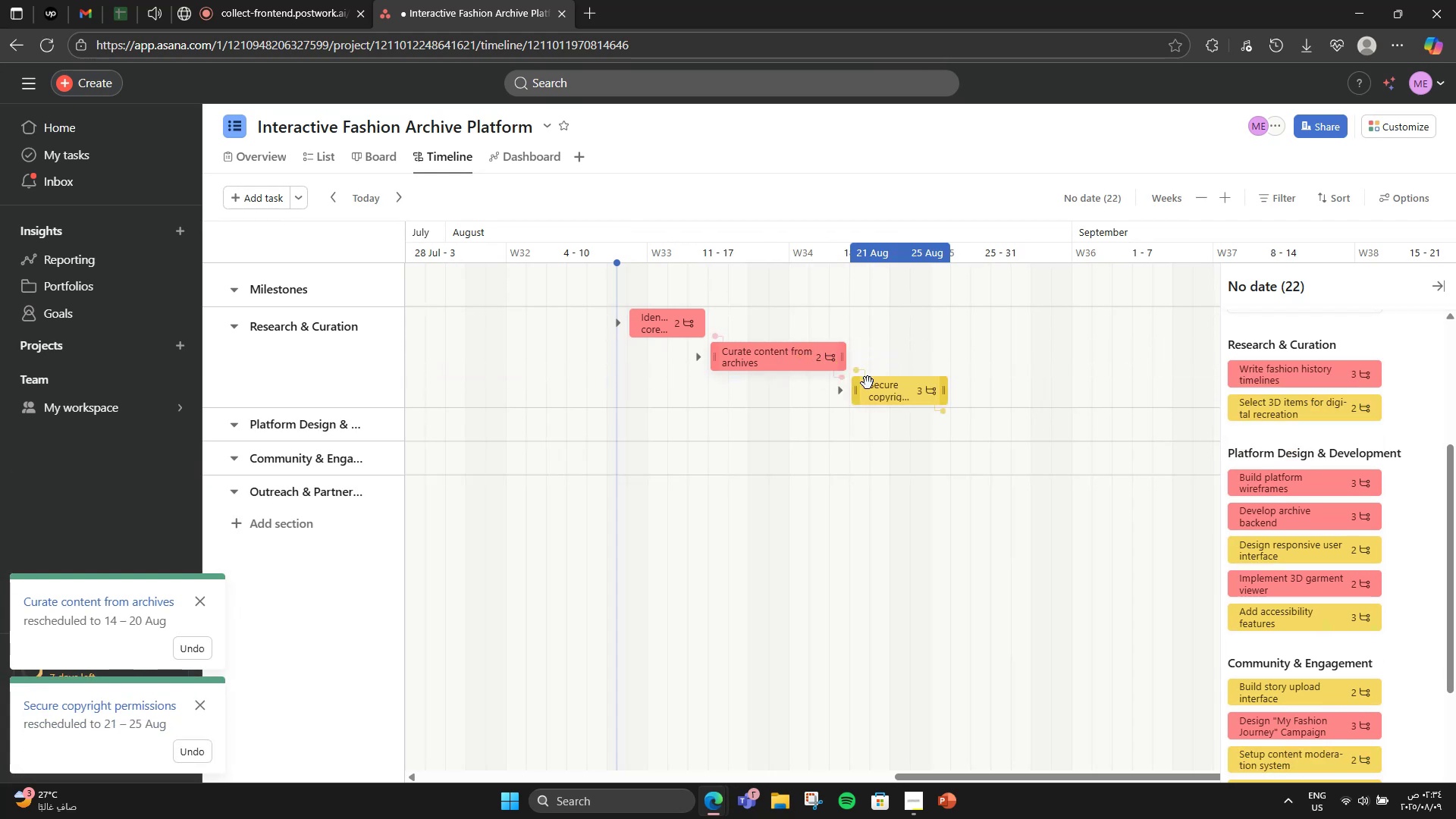 
left_click_drag(start_coordinate=[855, 389], to_coordinate=[839, 385])
 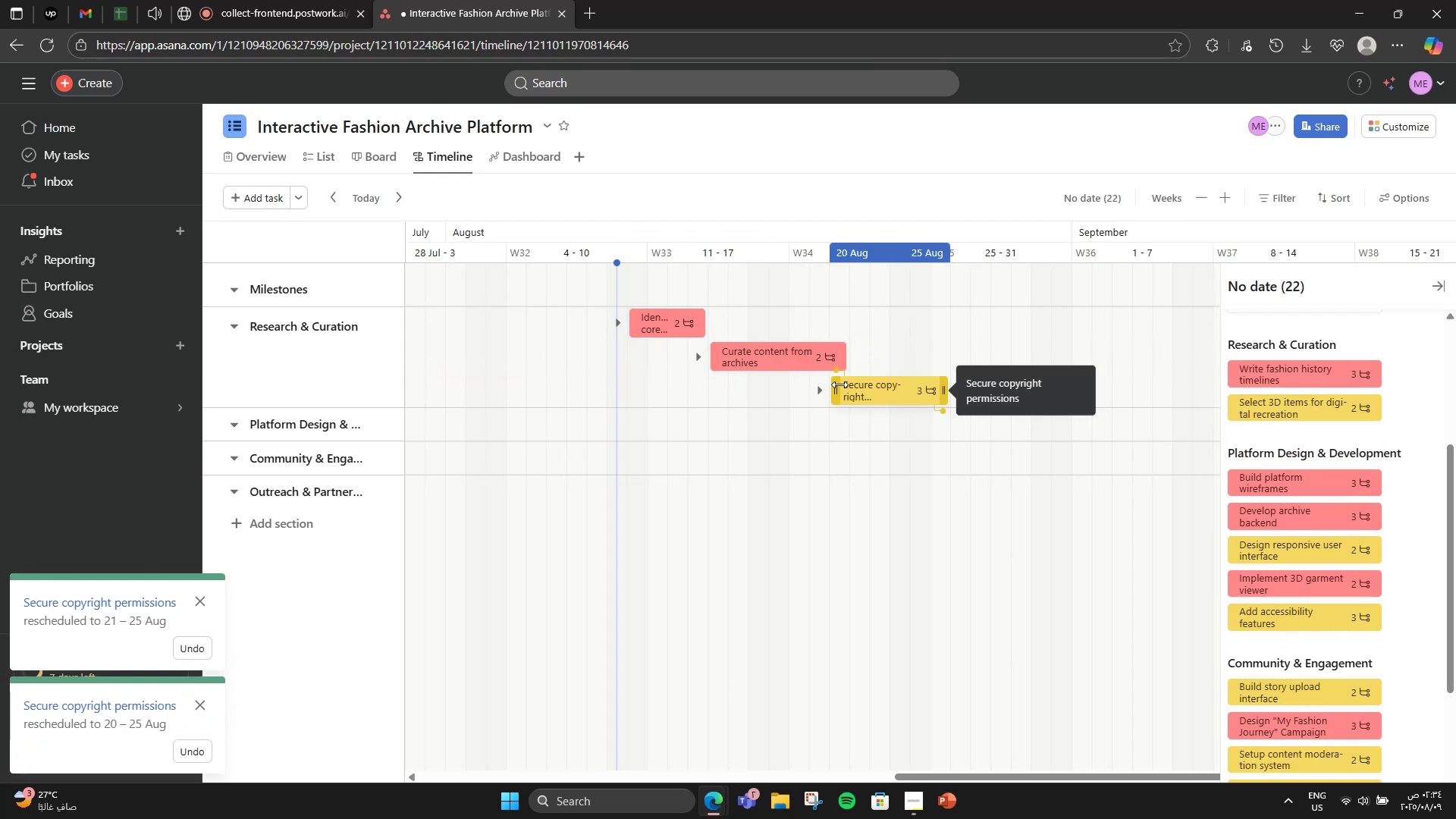 
left_click_drag(start_coordinate=[839, 384], to_coordinate=[856, 387])
 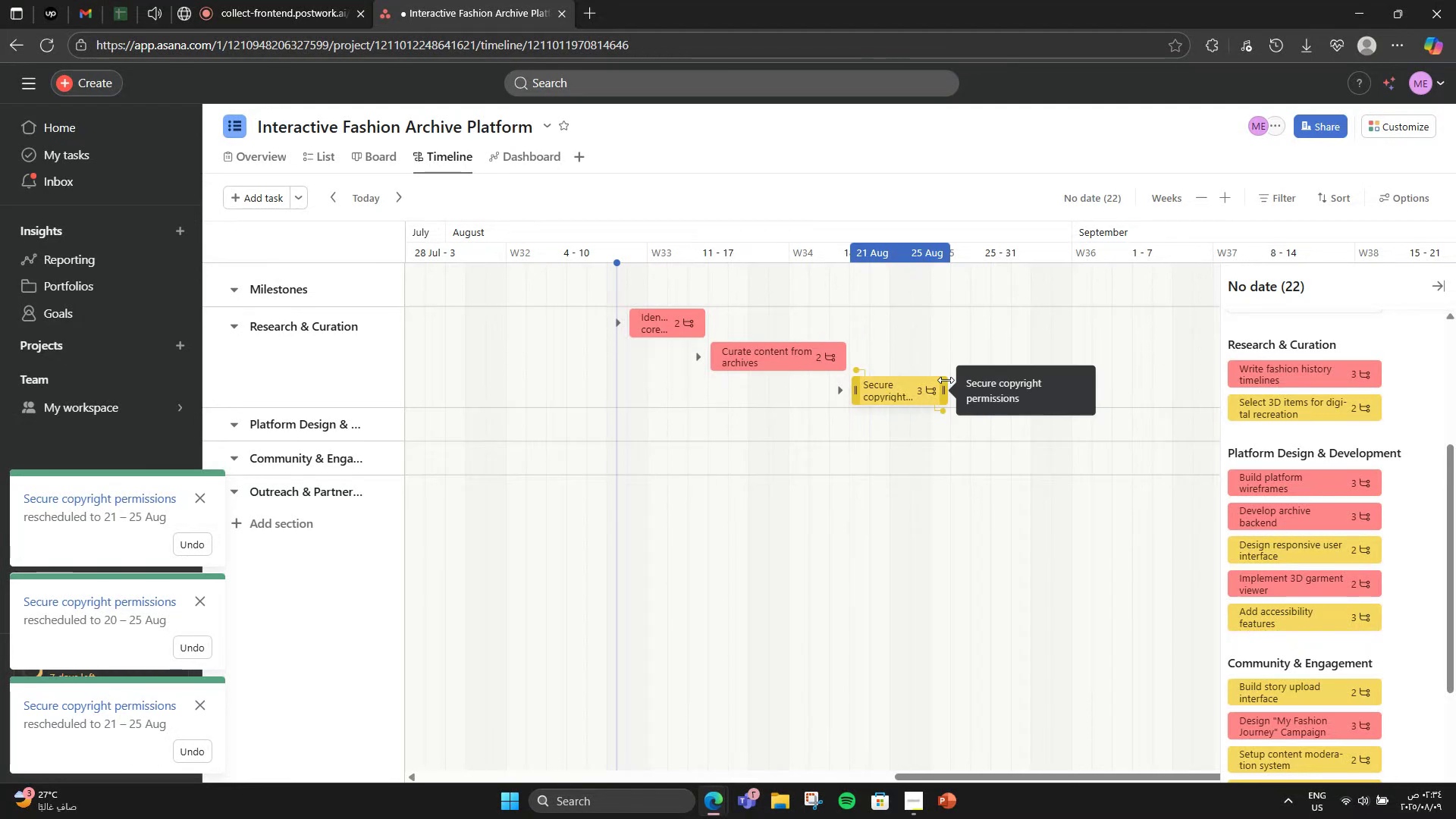 
left_click_drag(start_coordinate=[946, 380], to_coordinate=[961, 384])
 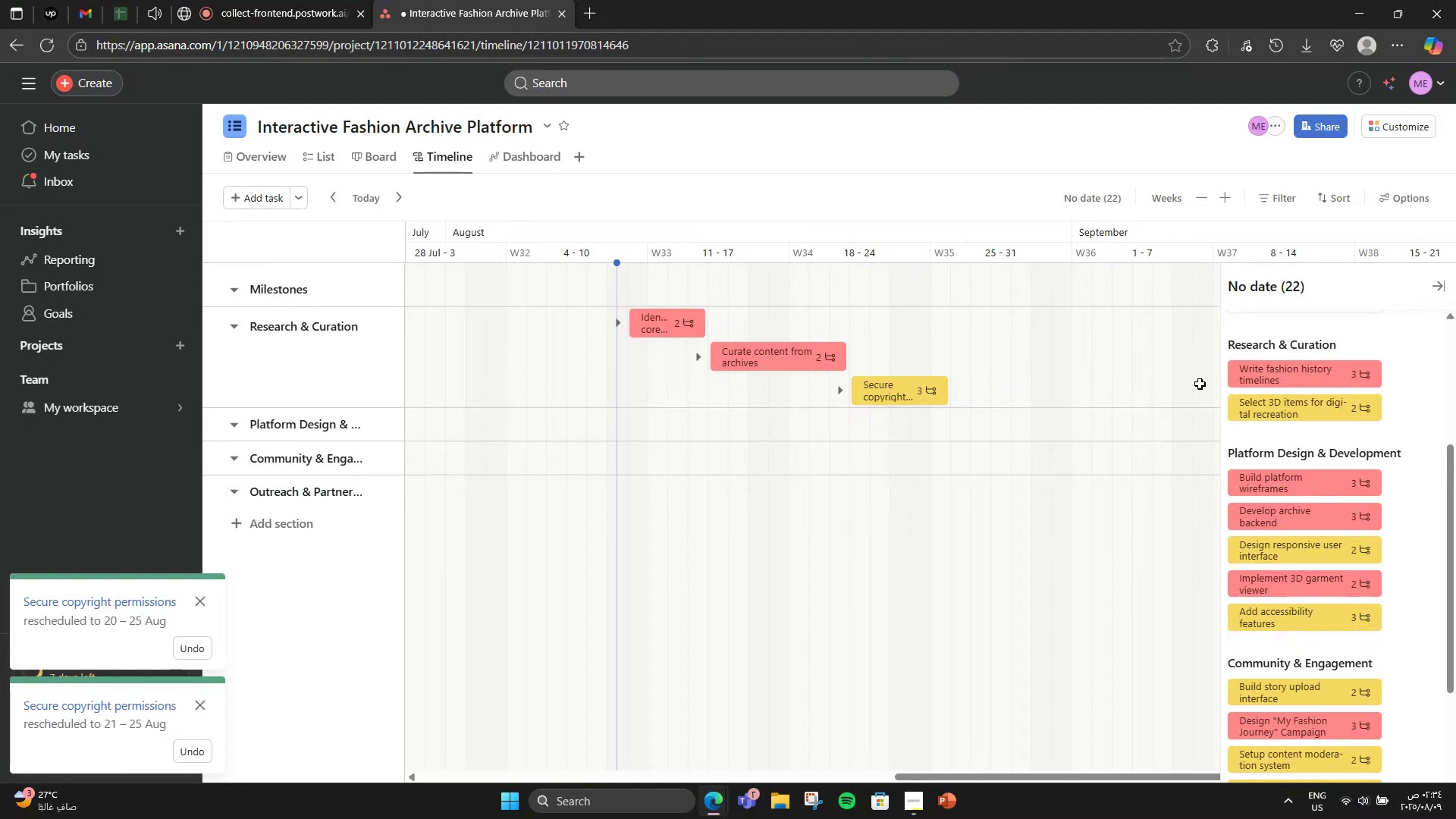 
left_click_drag(start_coordinate=[1271, 383], to_coordinate=[979, 403])
 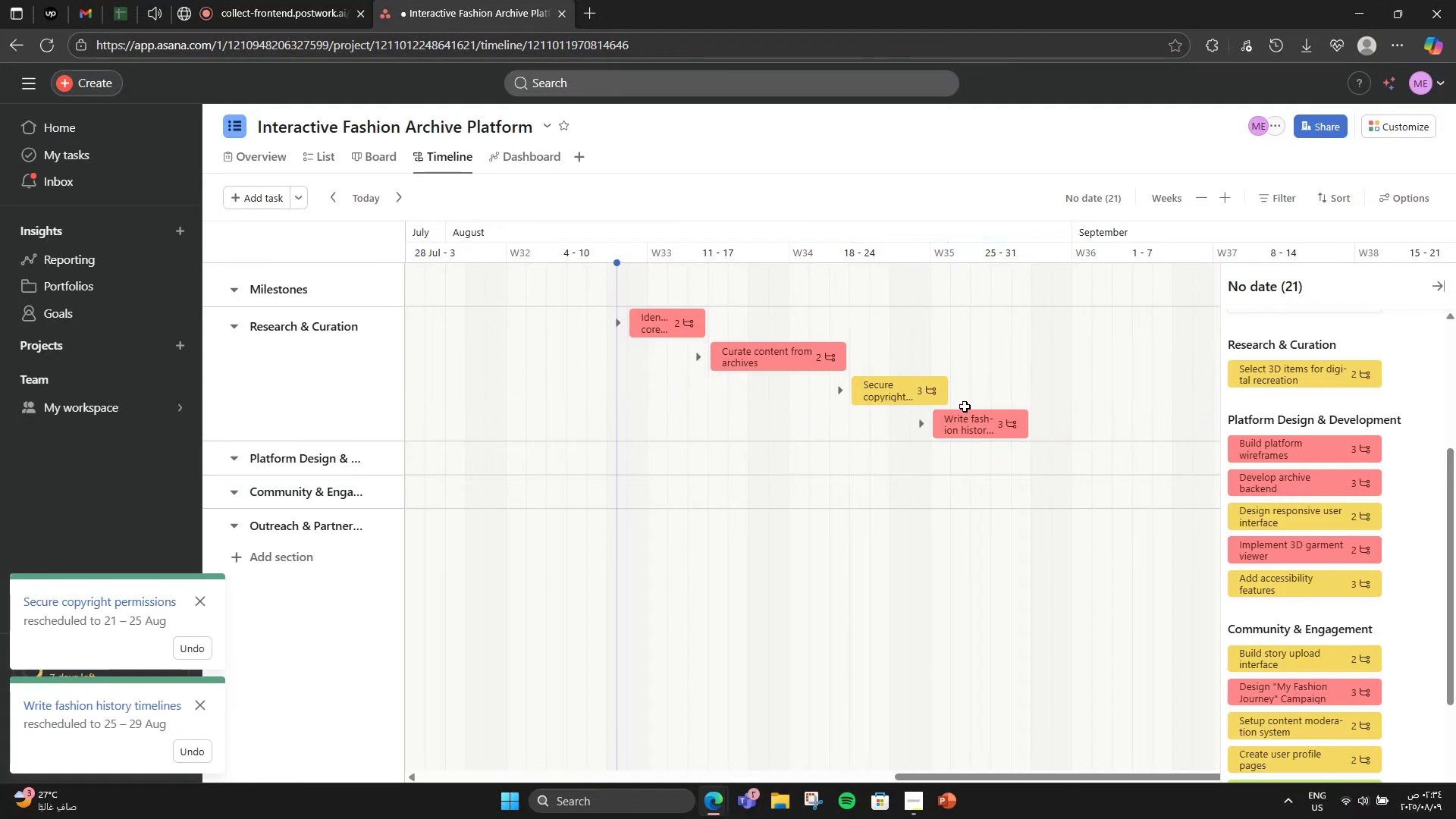 
left_click_drag(start_coordinate=[934, 424], to_coordinate=[959, 428])
 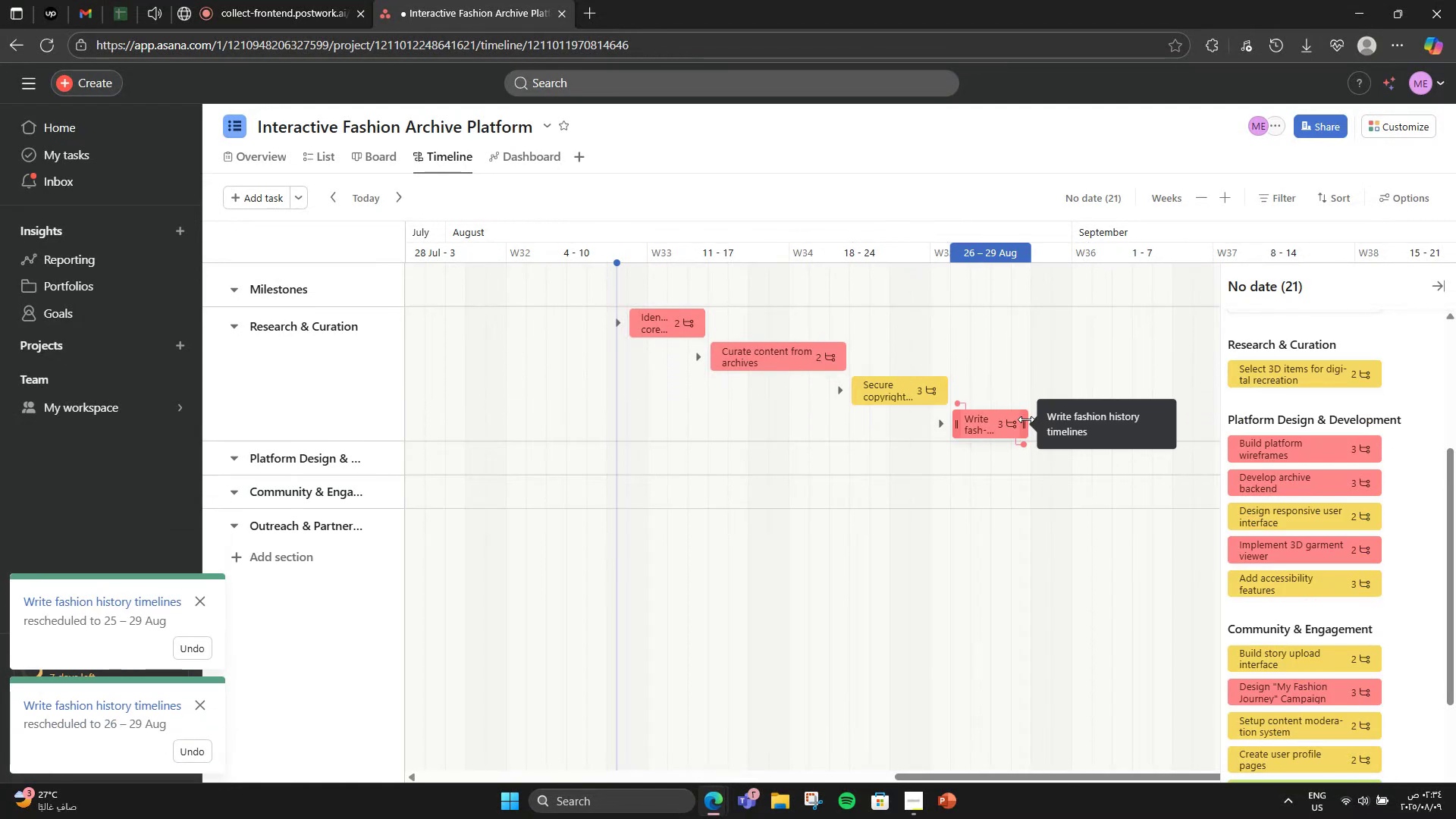 
left_click_drag(start_coordinate=[1026, 419], to_coordinate=[1003, 419])
 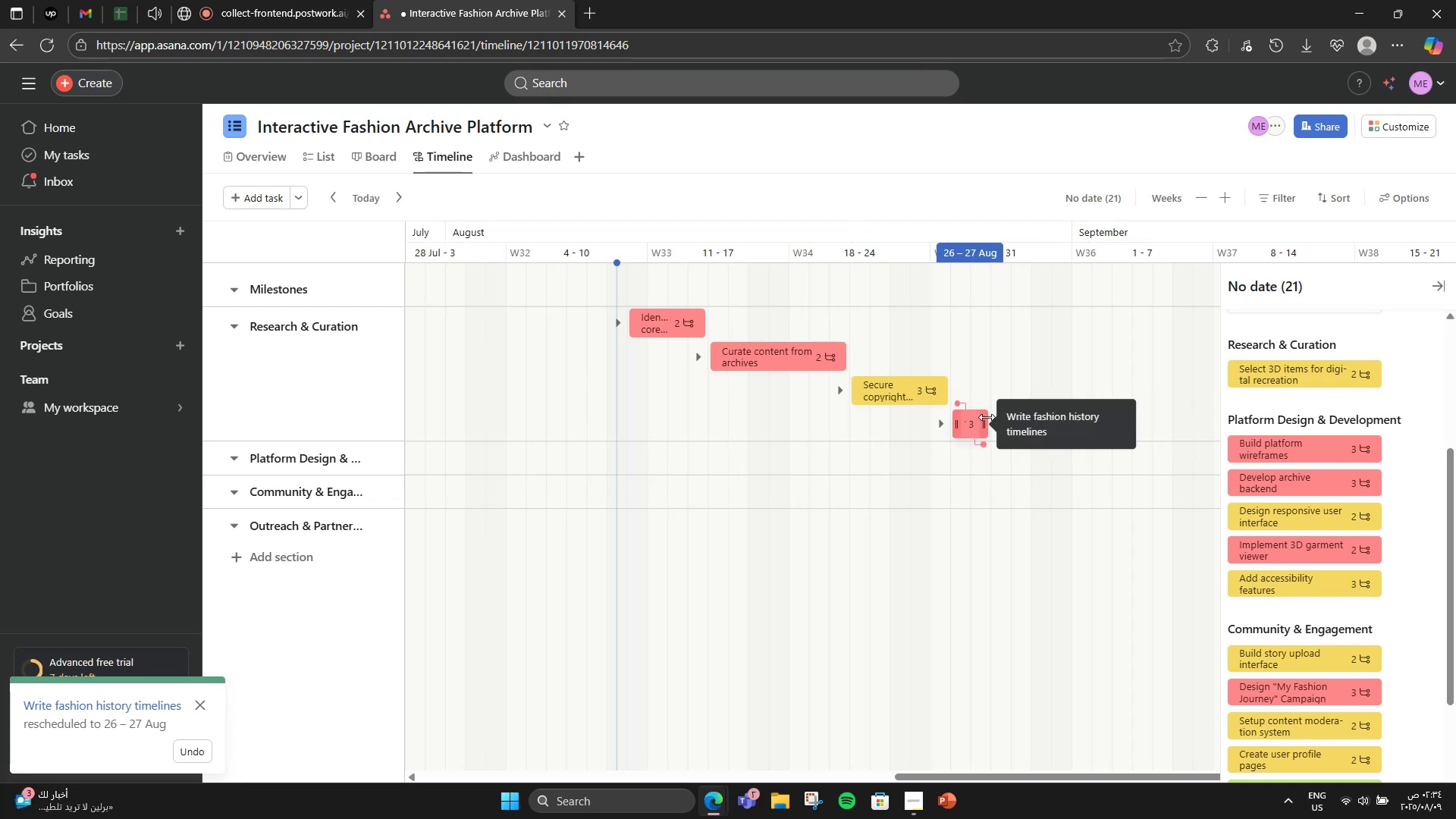 
wait(5.09)
 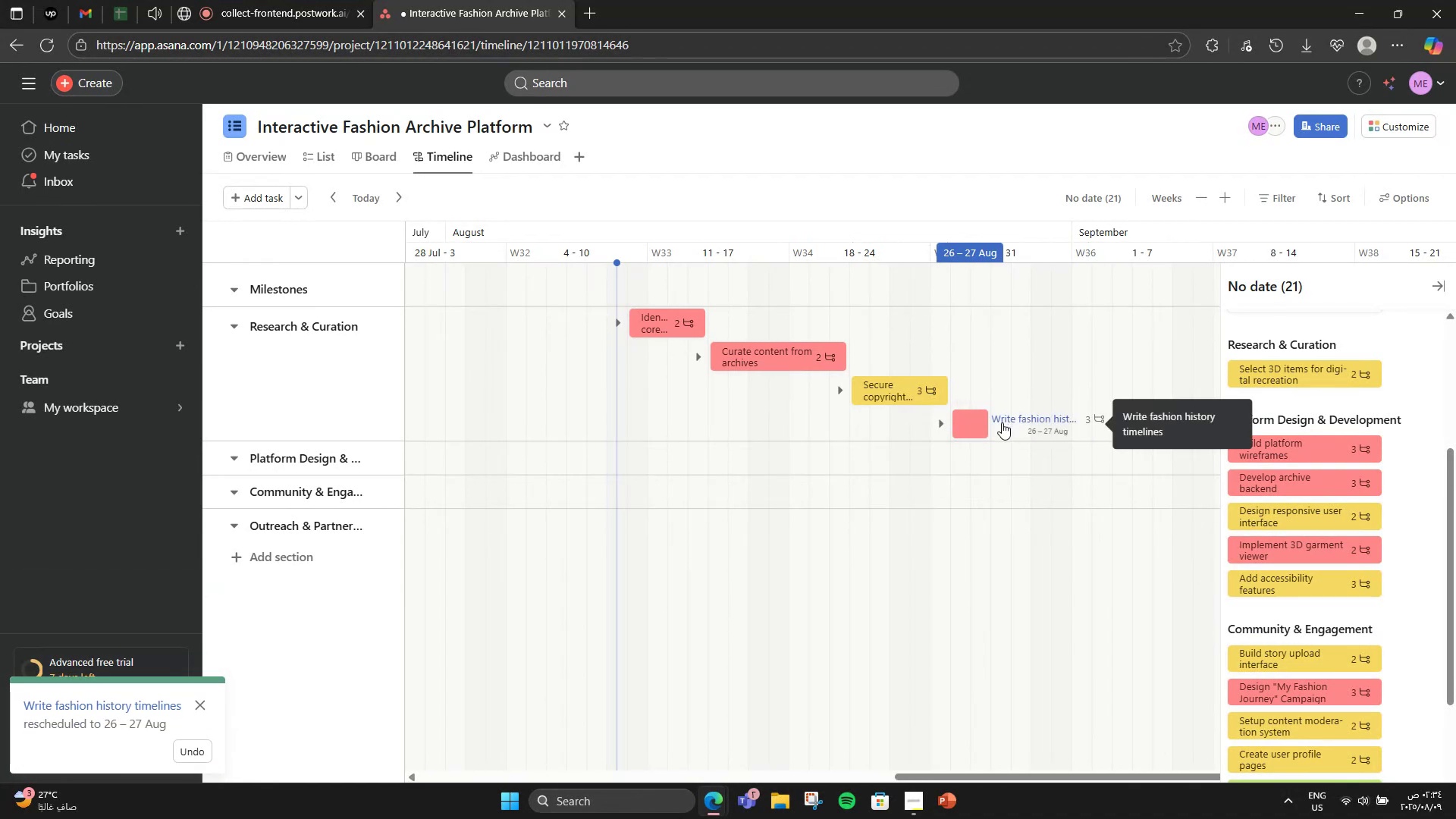 
left_click_drag(start_coordinate=[985, 417], to_coordinate=[1060, 422])
 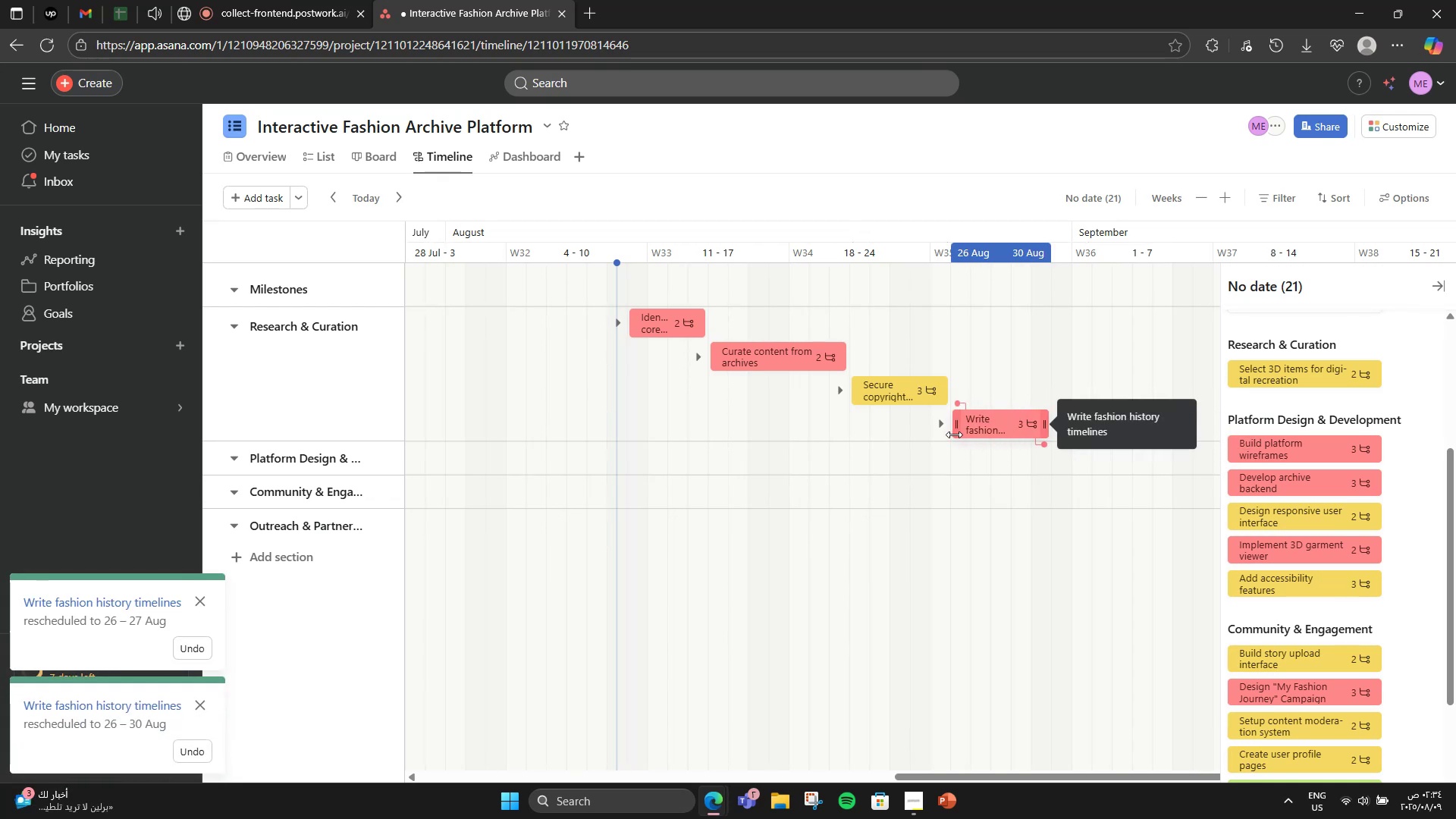 
left_click_drag(start_coordinate=[952, 434], to_coordinate=[839, 431])
 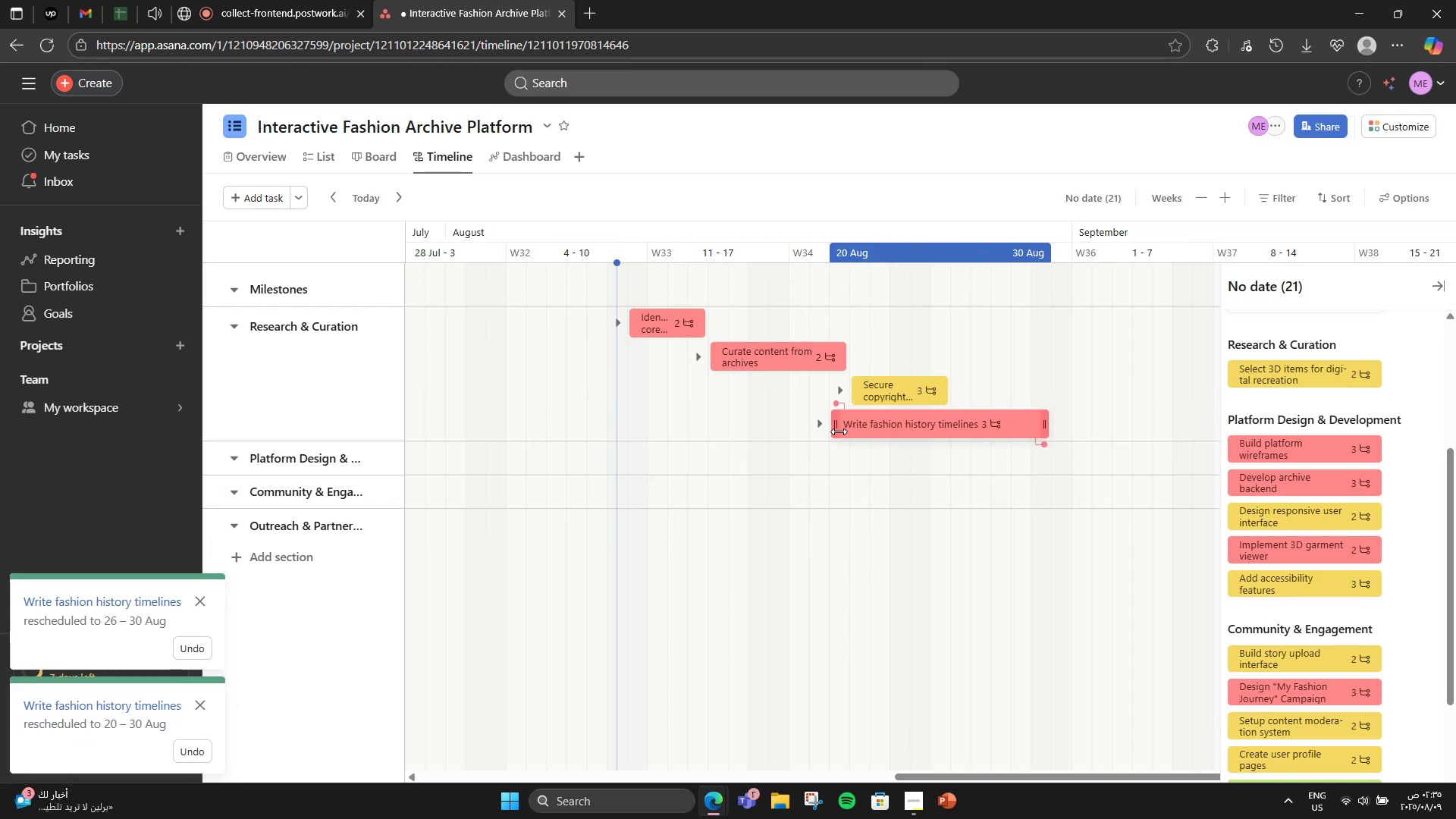 
mouse_move([863, 389])
 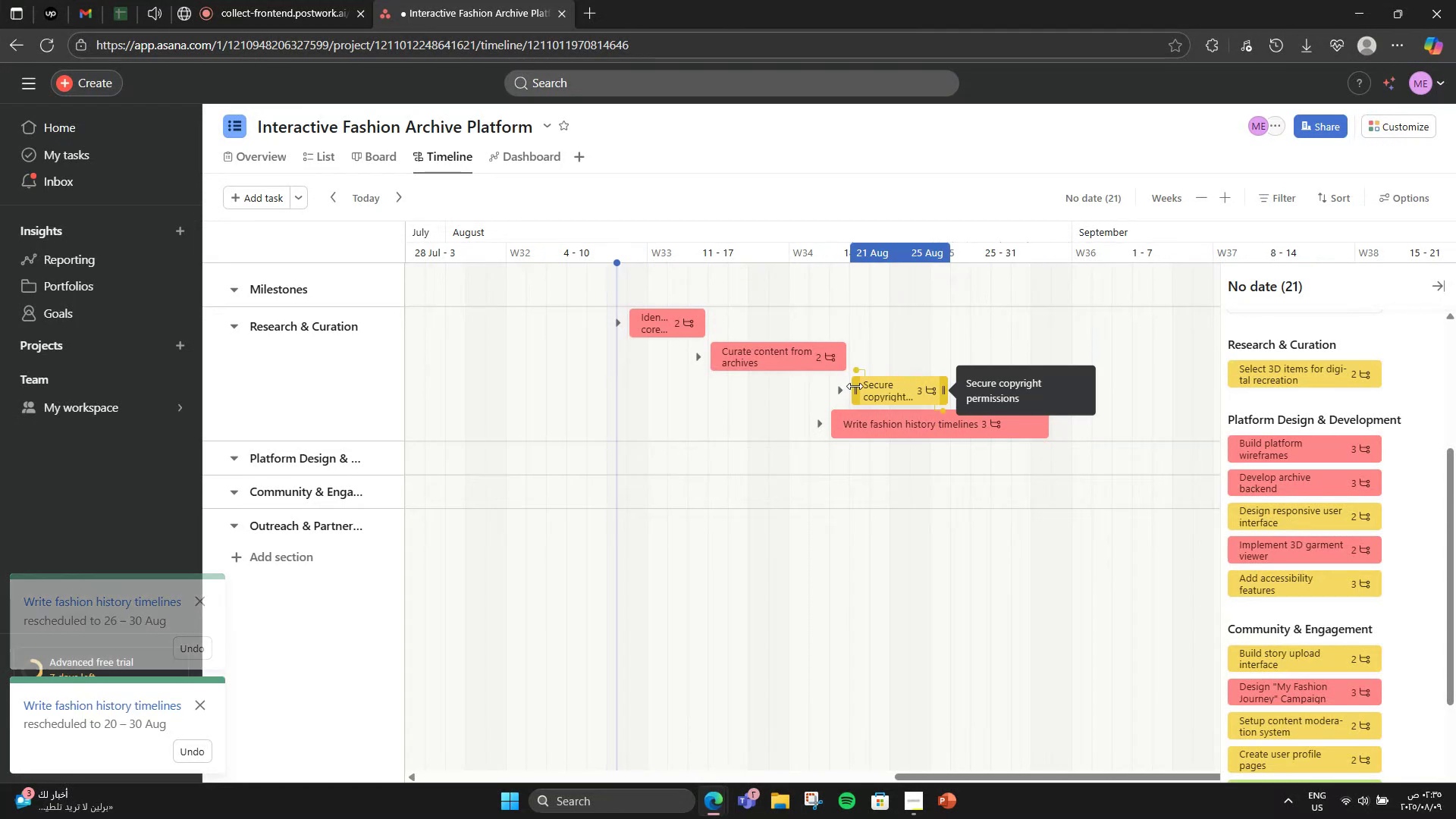 
left_click_drag(start_coordinate=[855, 386], to_coordinate=[733, 403])
 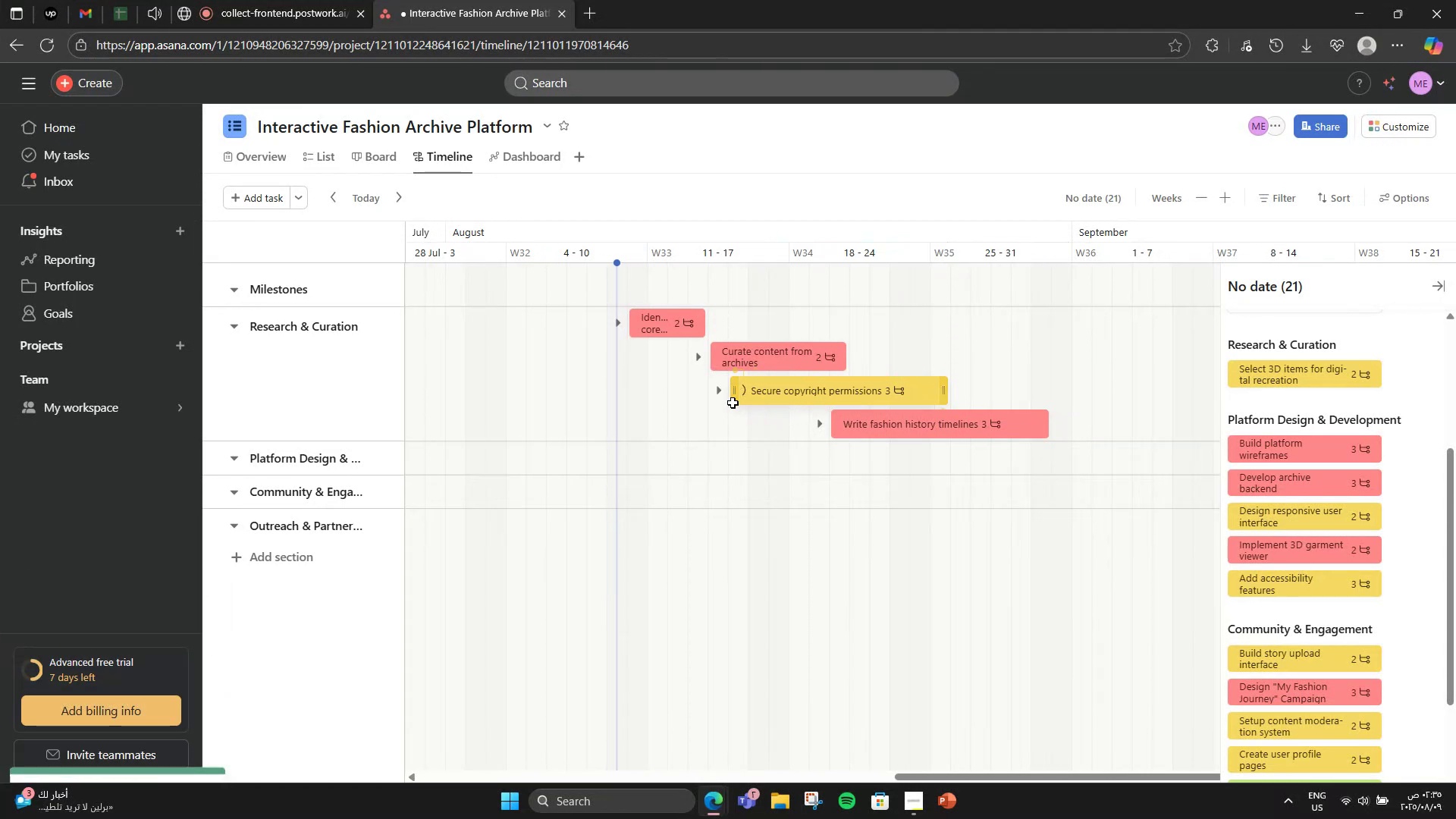 
mouse_move([743, 365])
 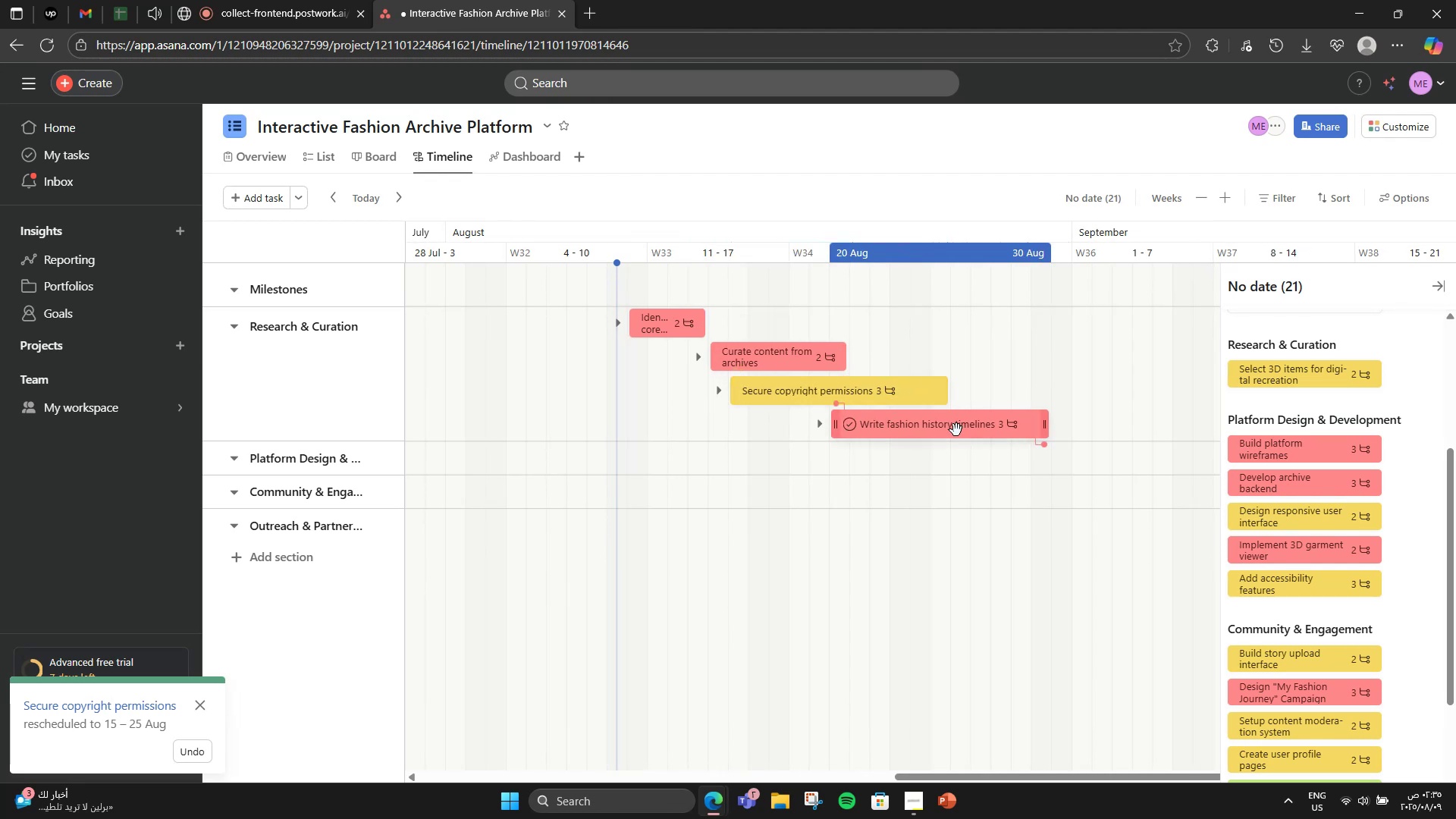 
left_click_drag(start_coordinate=[1260, 378], to_coordinate=[950, 438])
 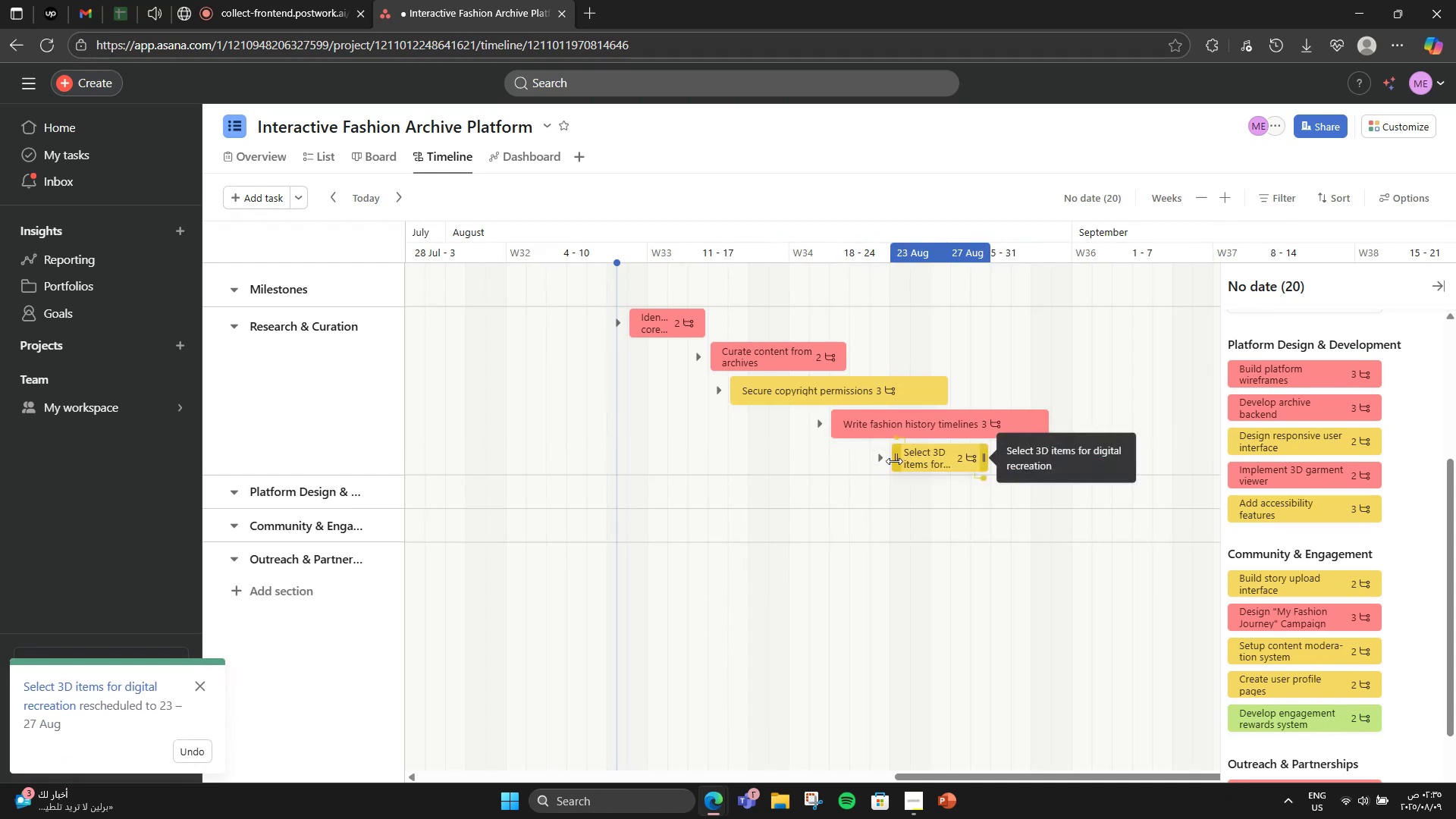 
left_click_drag(start_coordinate=[896, 457], to_coordinate=[873, 463])
 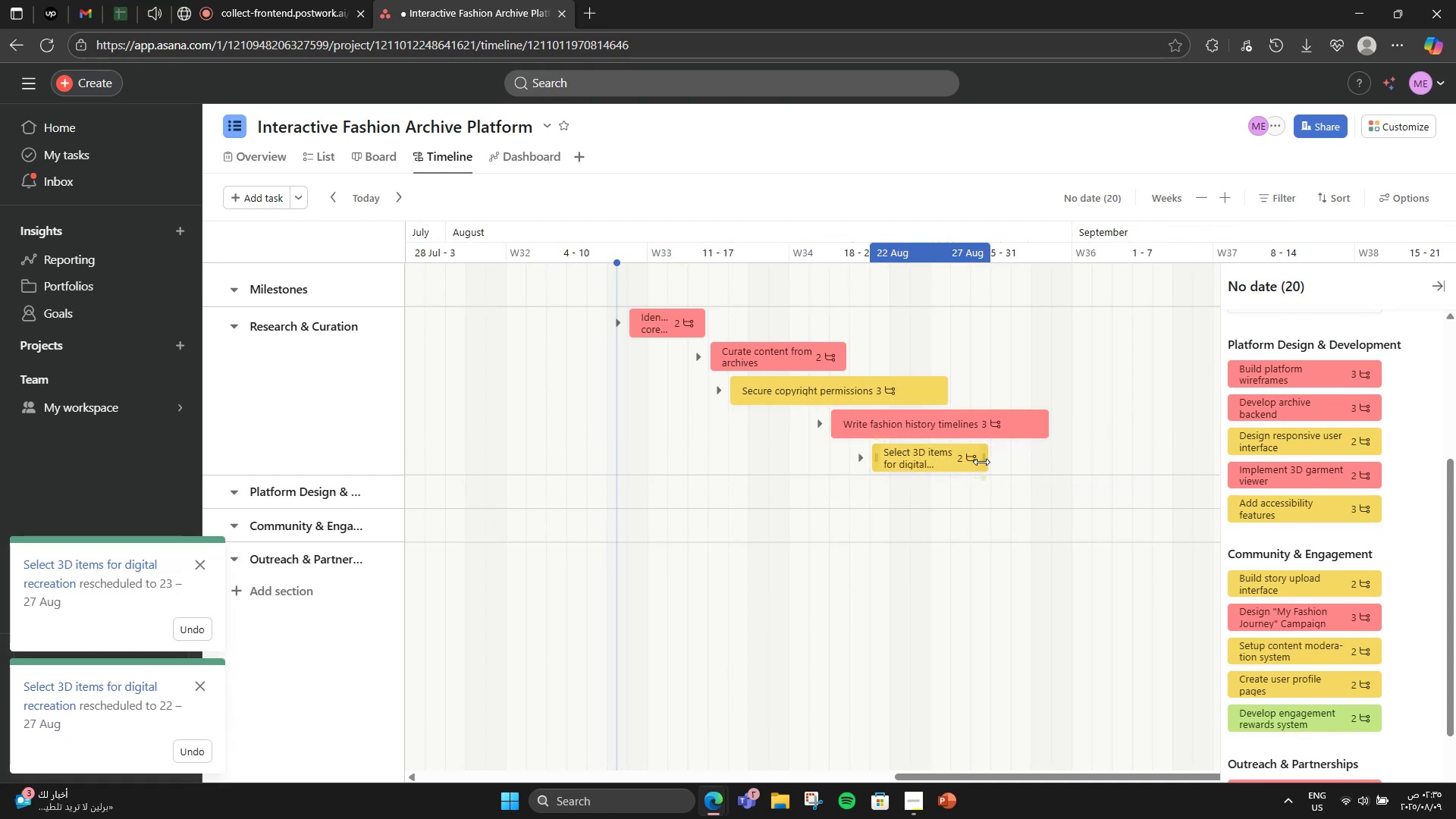 
left_click_drag(start_coordinate=[980, 462], to_coordinate=[1020, 462])
 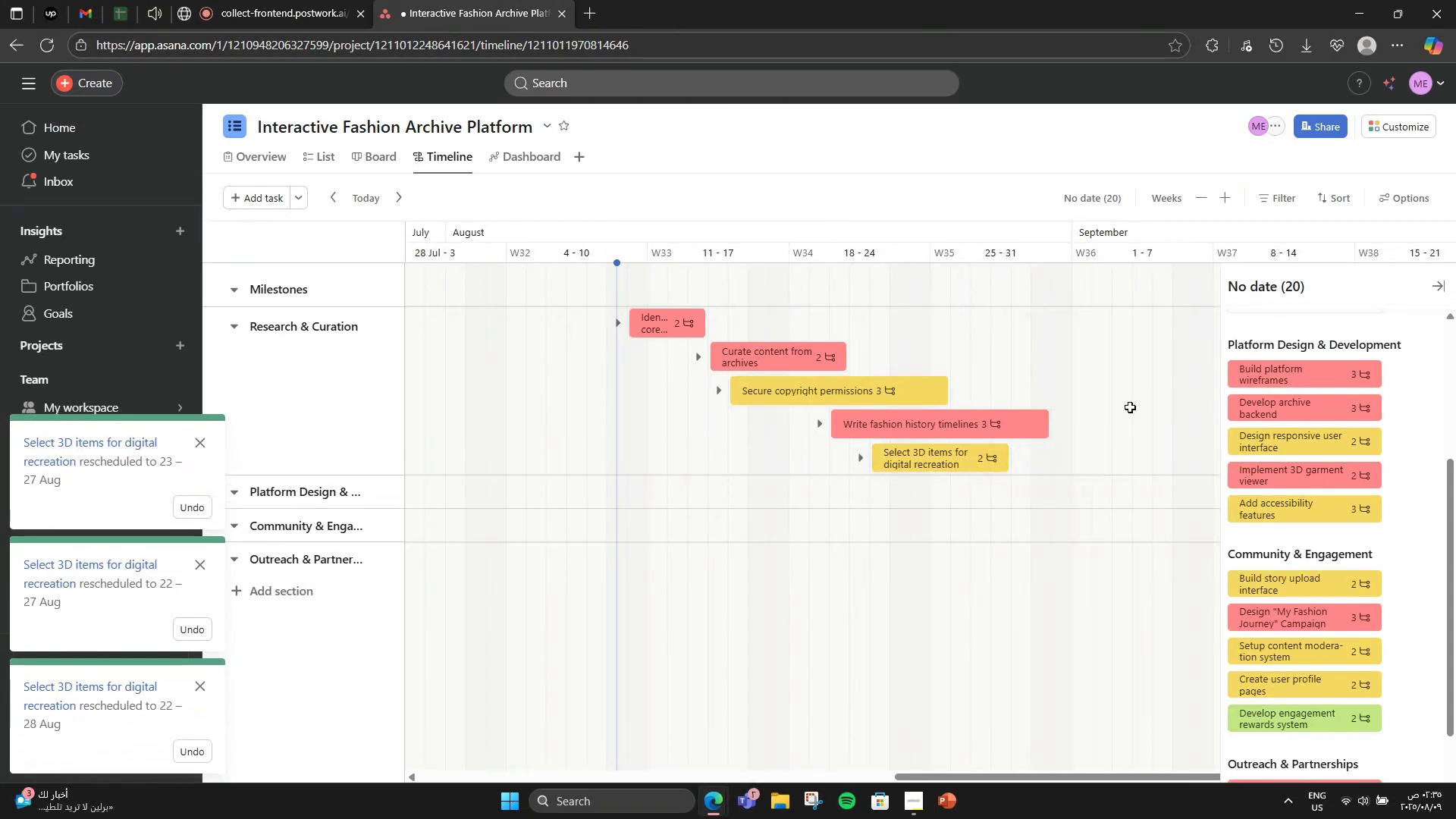 
scroll: coordinate [1130, 407], scroll_direction: down, amount: 1.0
 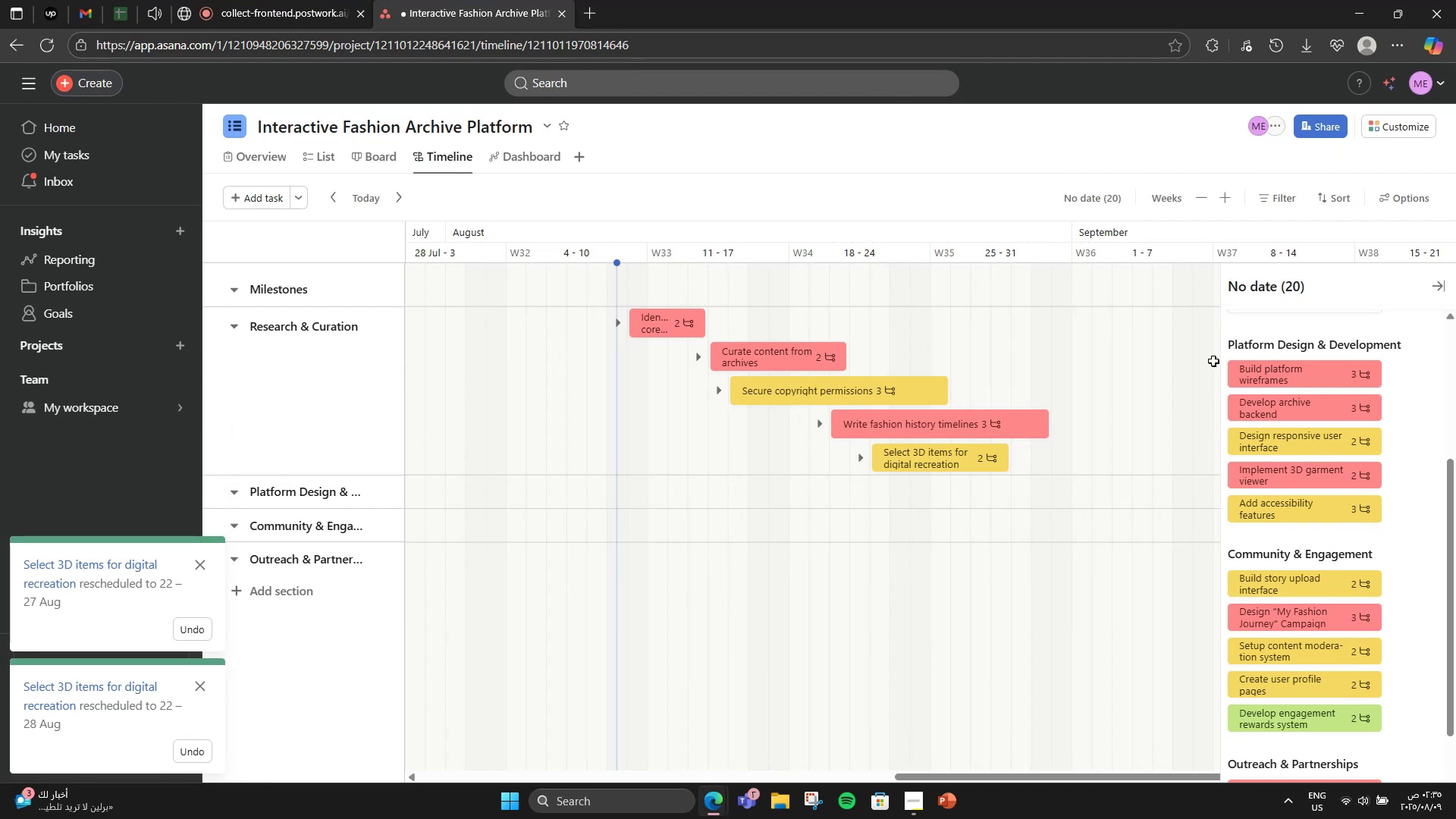 
wait(6.03)
 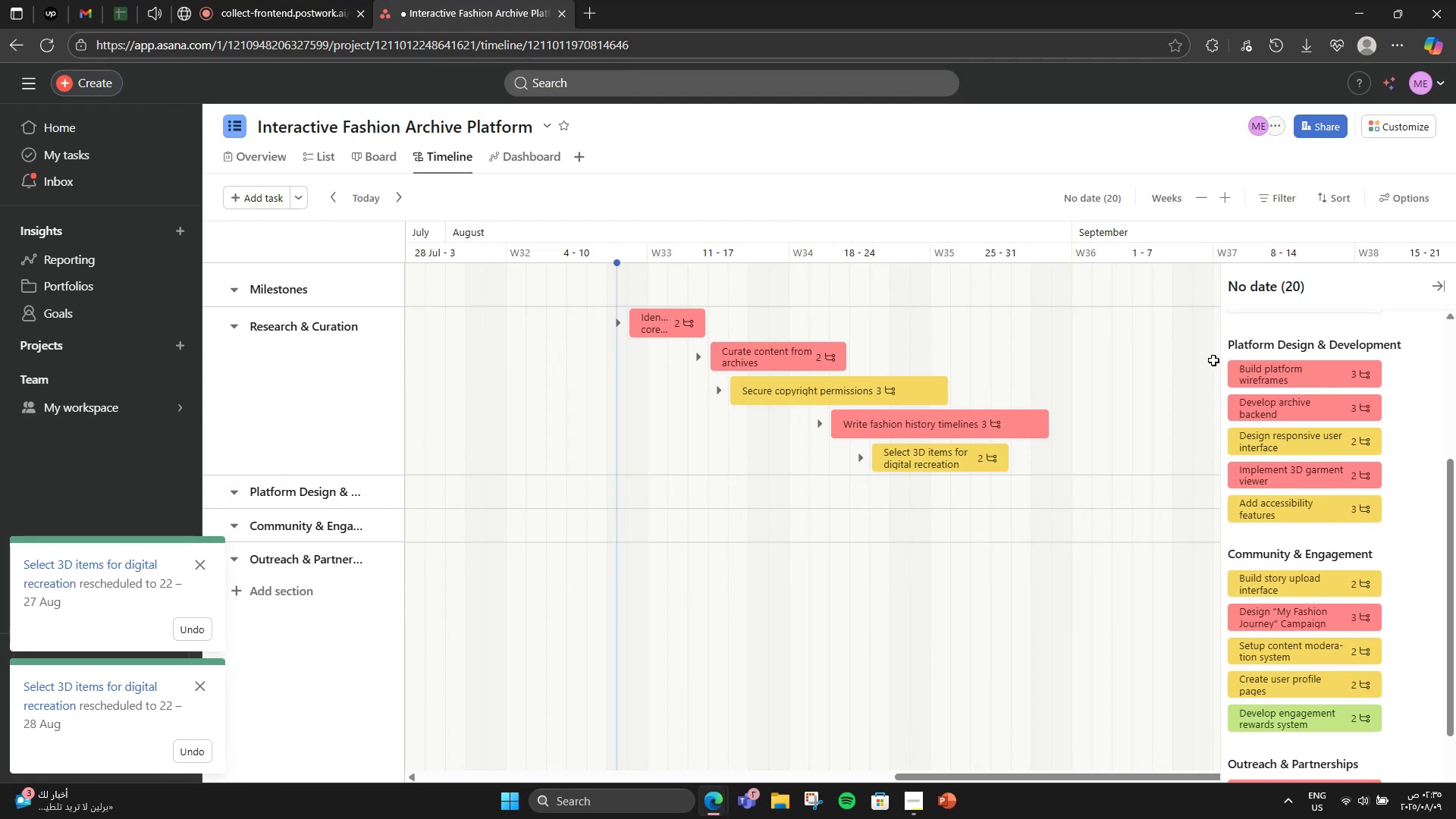 
left_click_drag(start_coordinate=[1272, 382], to_coordinate=[968, 474])
 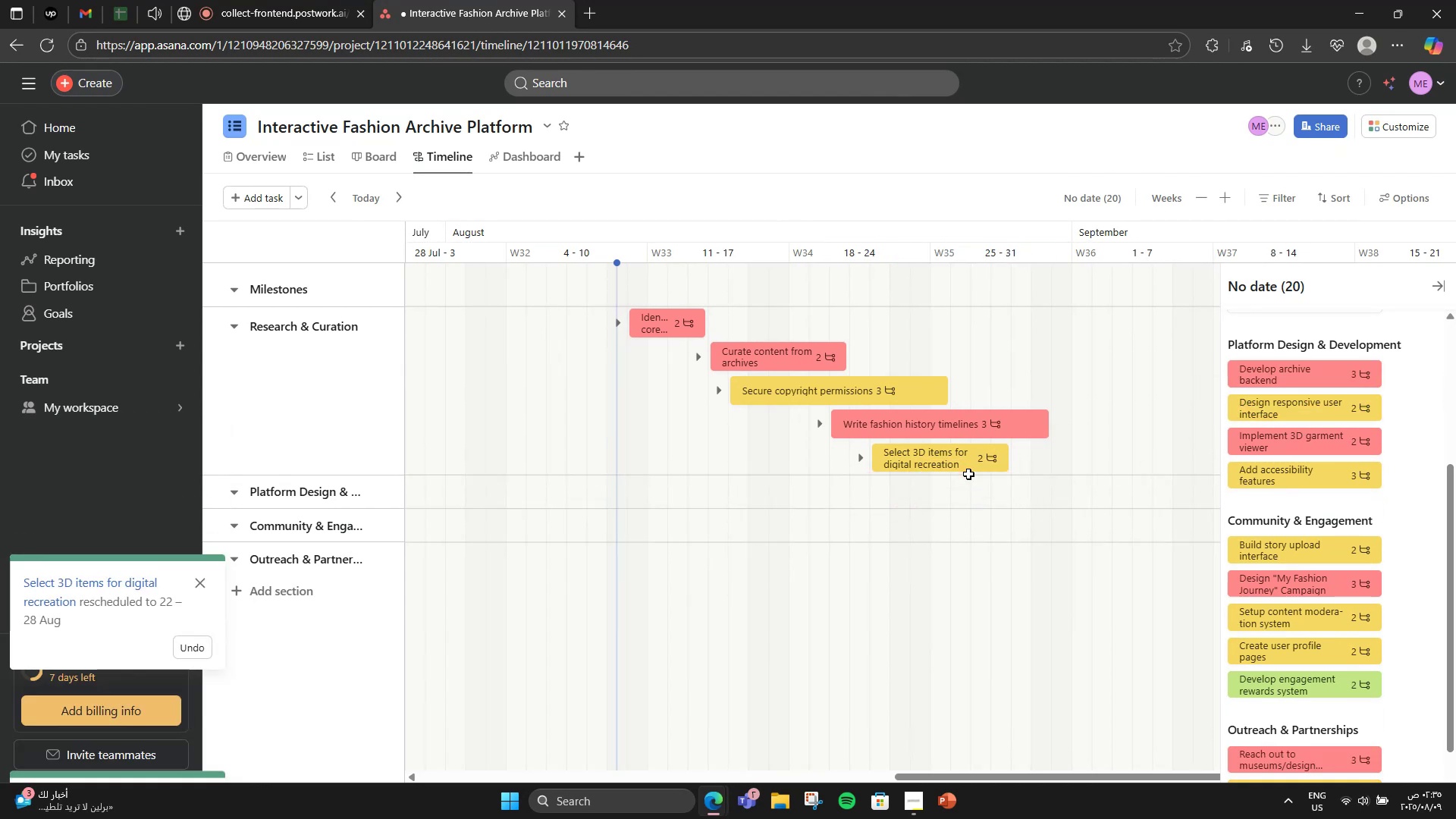 
mouse_move([918, 484])
 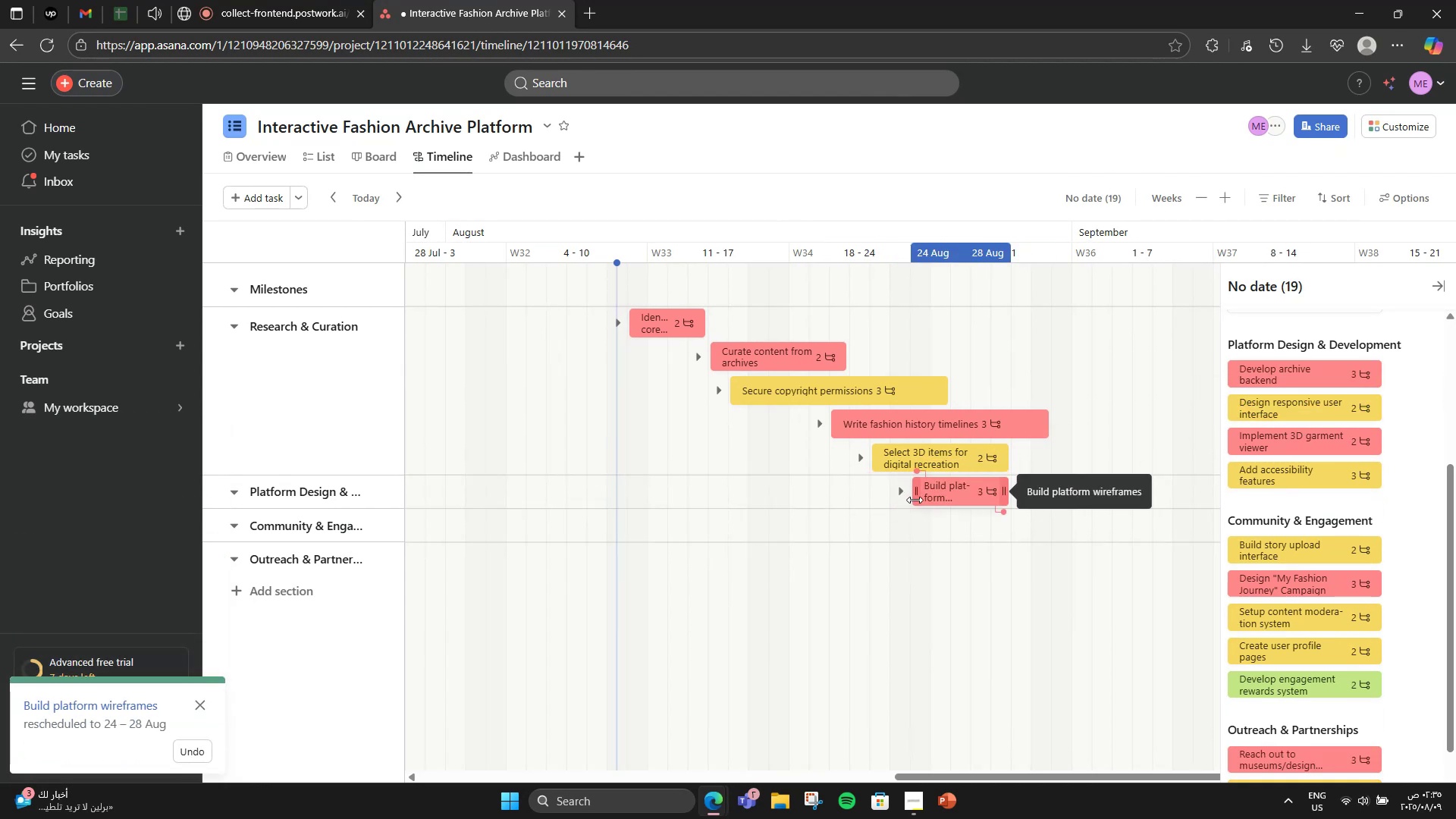 
left_click_drag(start_coordinate=[915, 500], to_coordinate=[635, 477])
 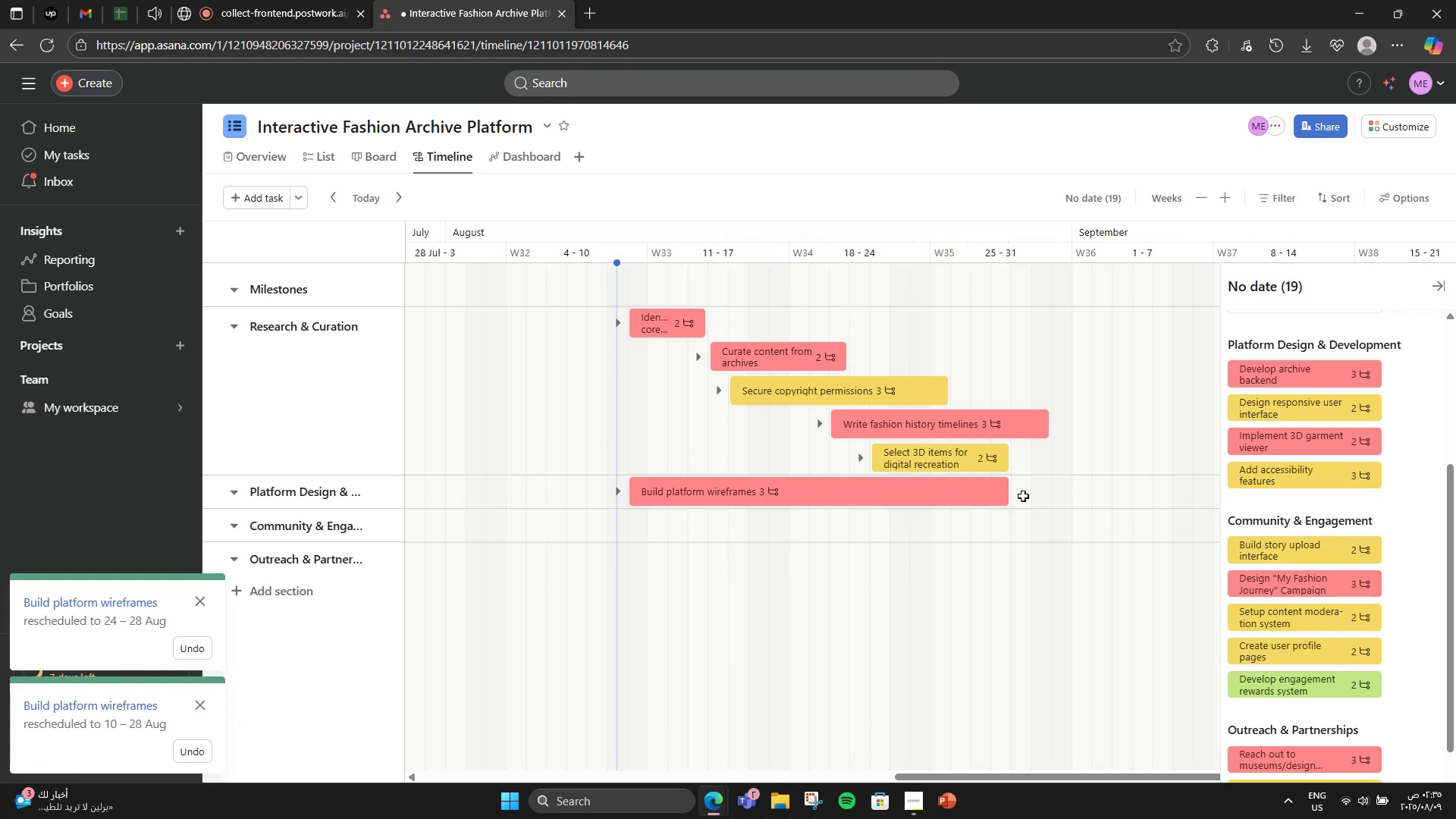 
left_click_drag(start_coordinate=[1006, 493], to_coordinate=[748, 478])
 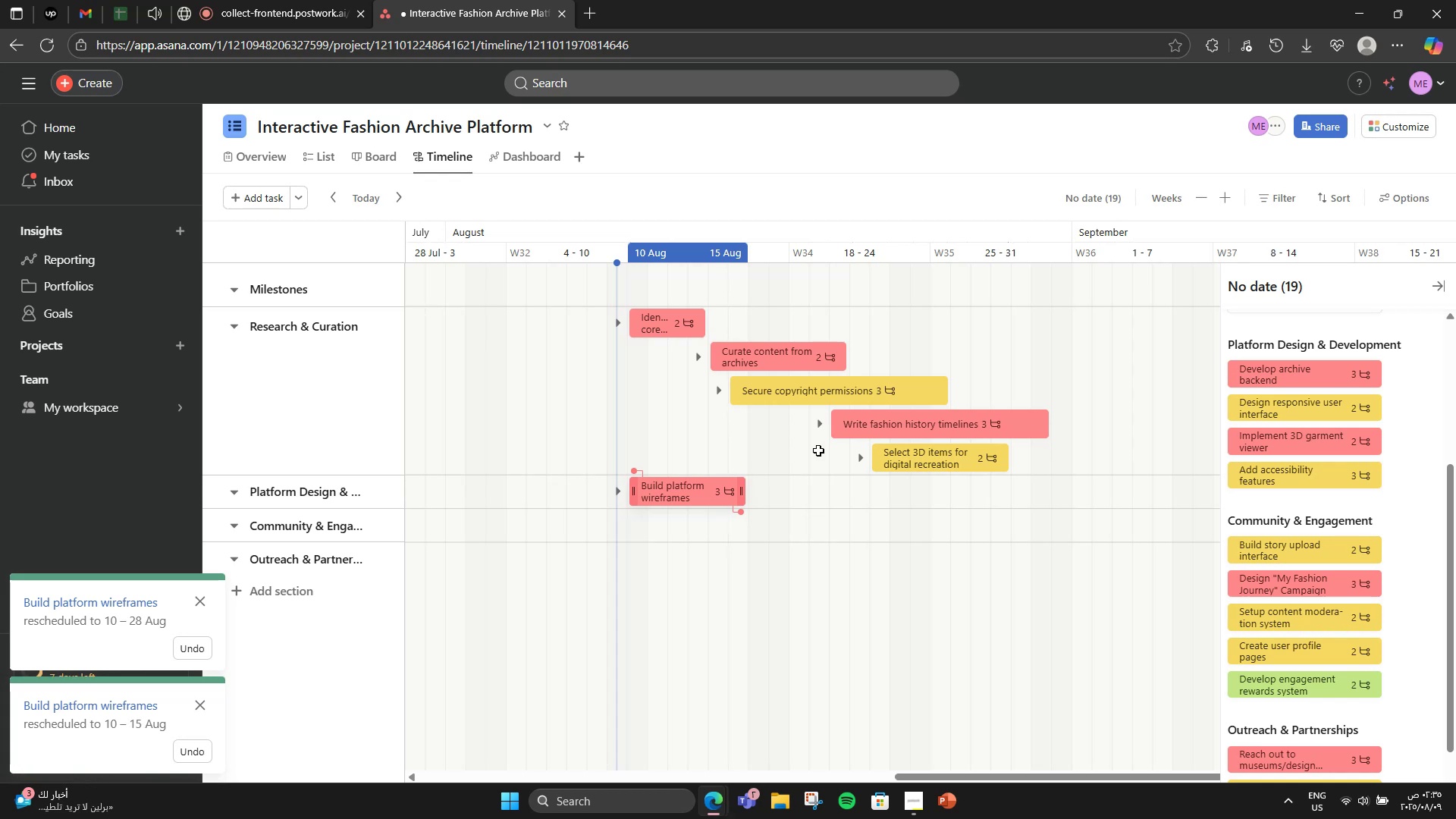 
left_click_drag(start_coordinate=[1345, 371], to_coordinate=[741, 507])
 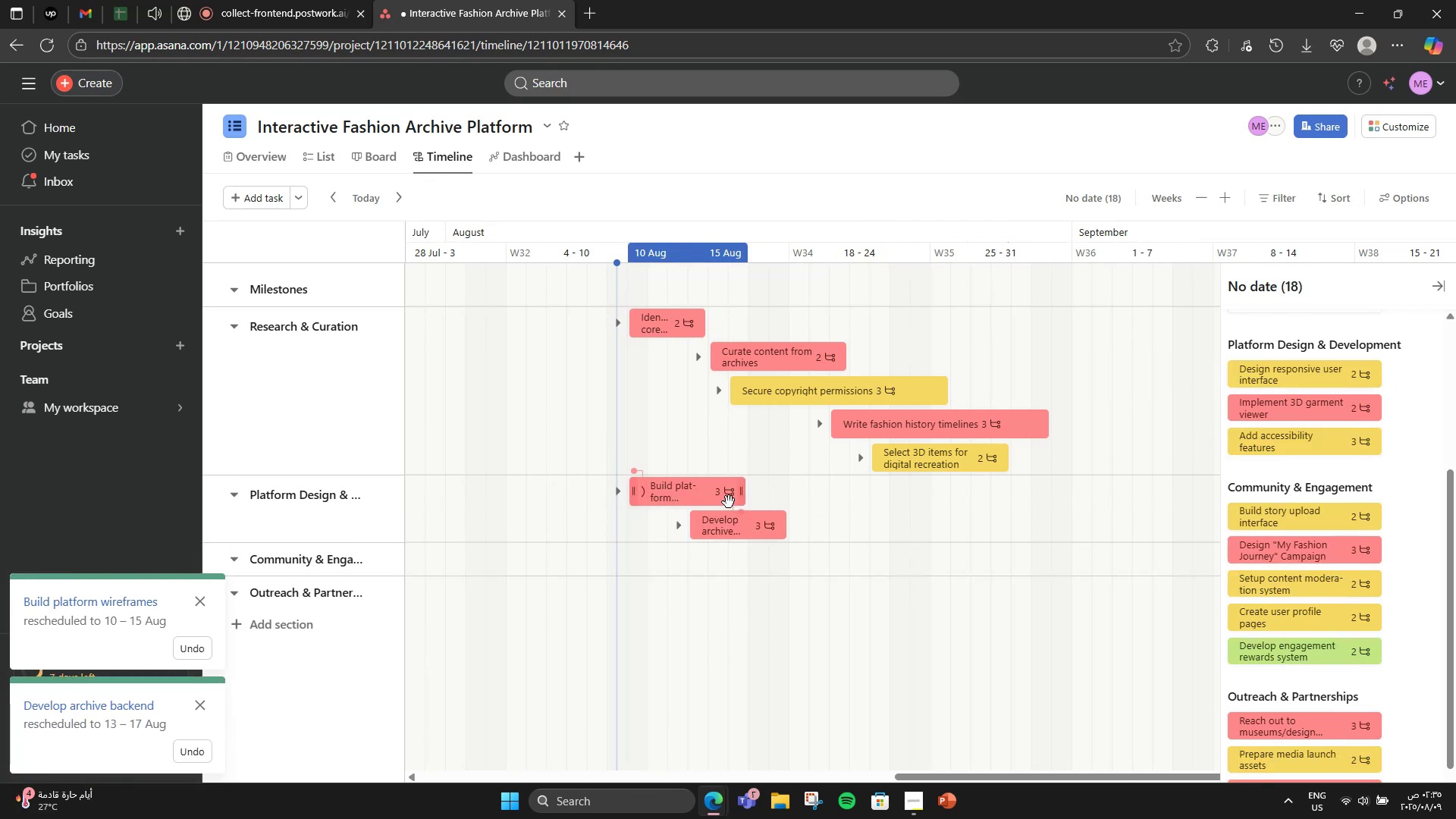 
wait(5.27)
 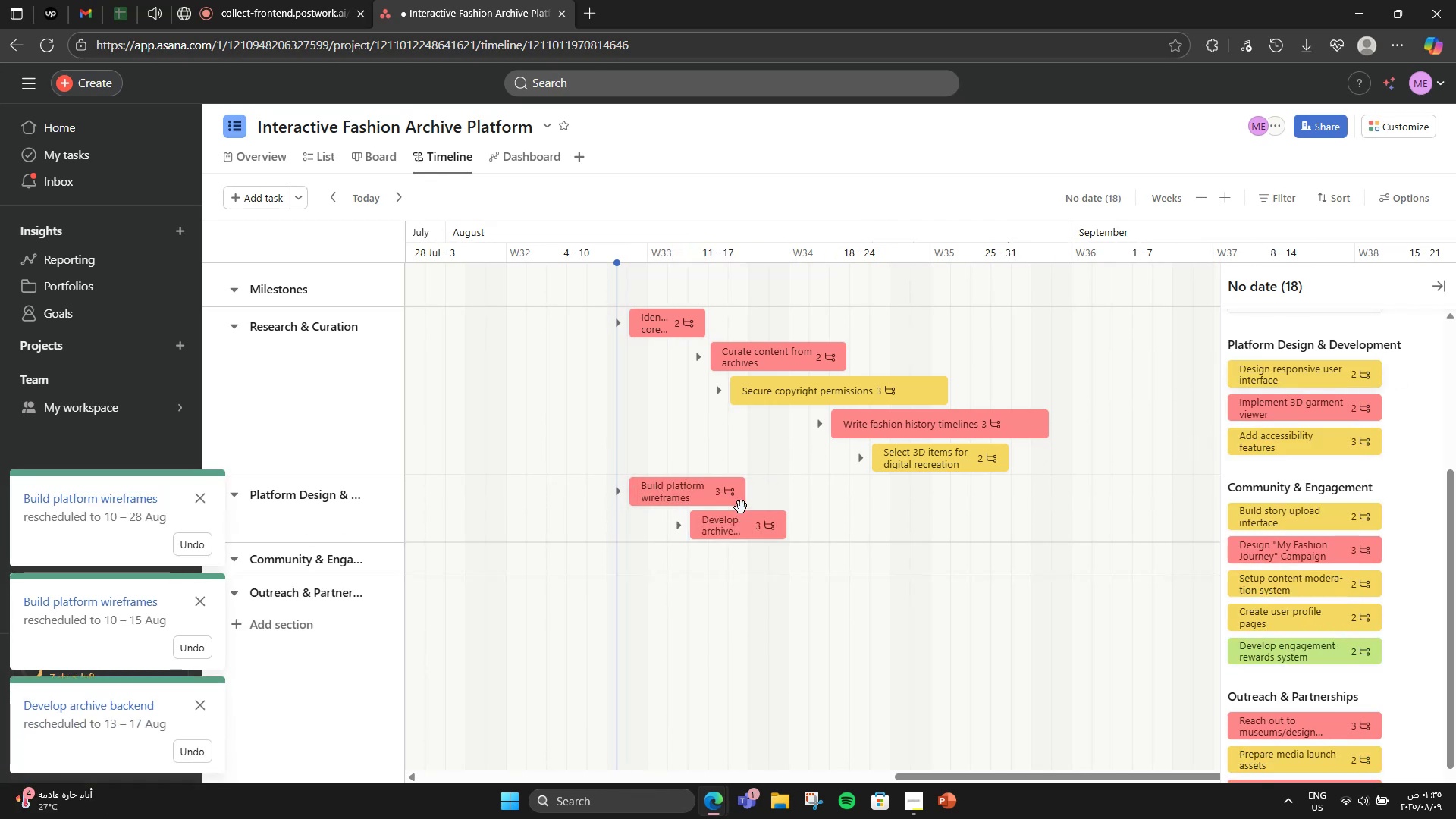 
left_click_drag(start_coordinate=[698, 519], to_coordinate=[754, 514])
 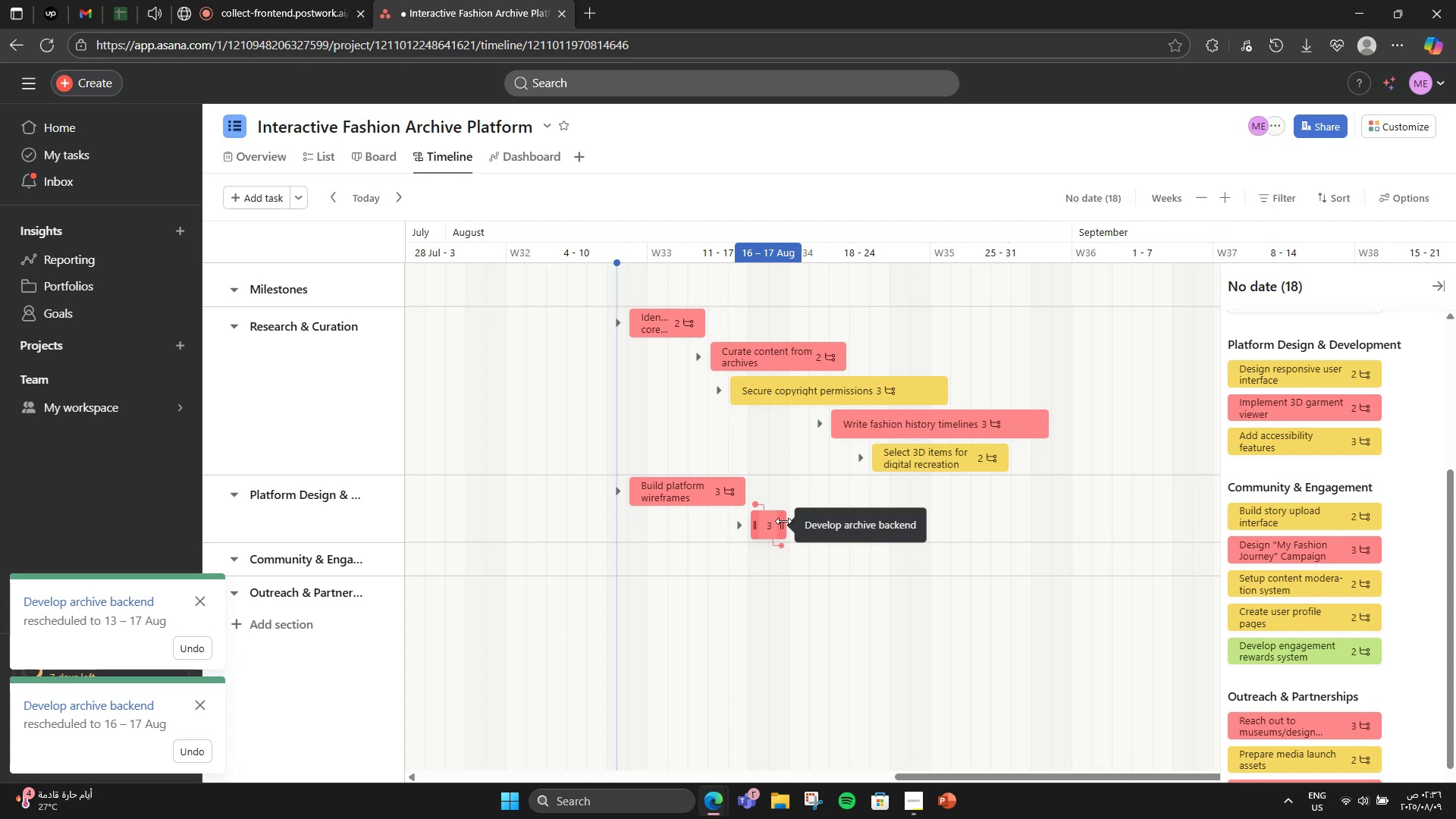 
left_click_drag(start_coordinate=[783, 521], to_coordinate=[1057, 504])
 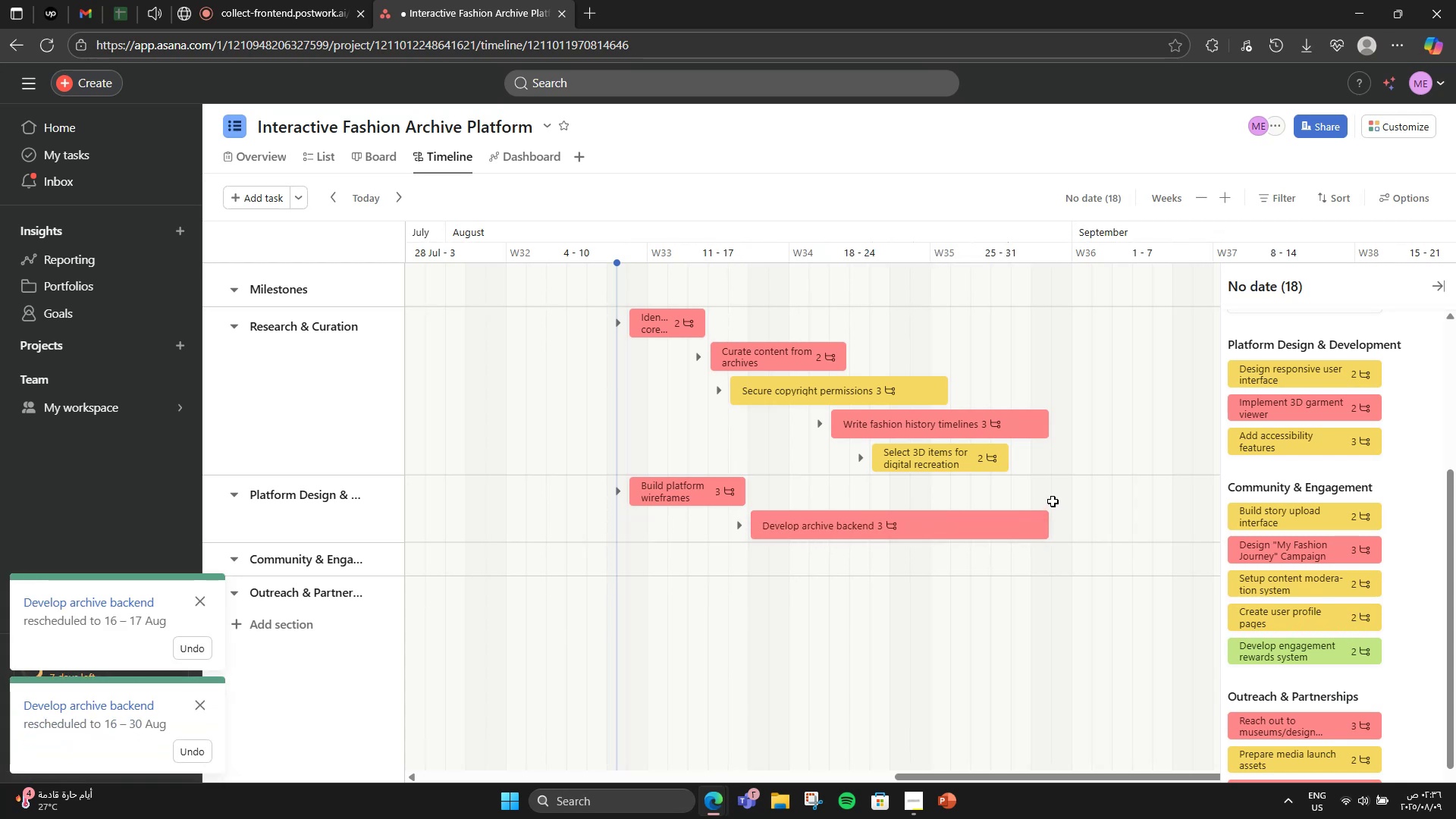 
left_click_drag(start_coordinate=[1258, 373], to_coordinate=[937, 541])
 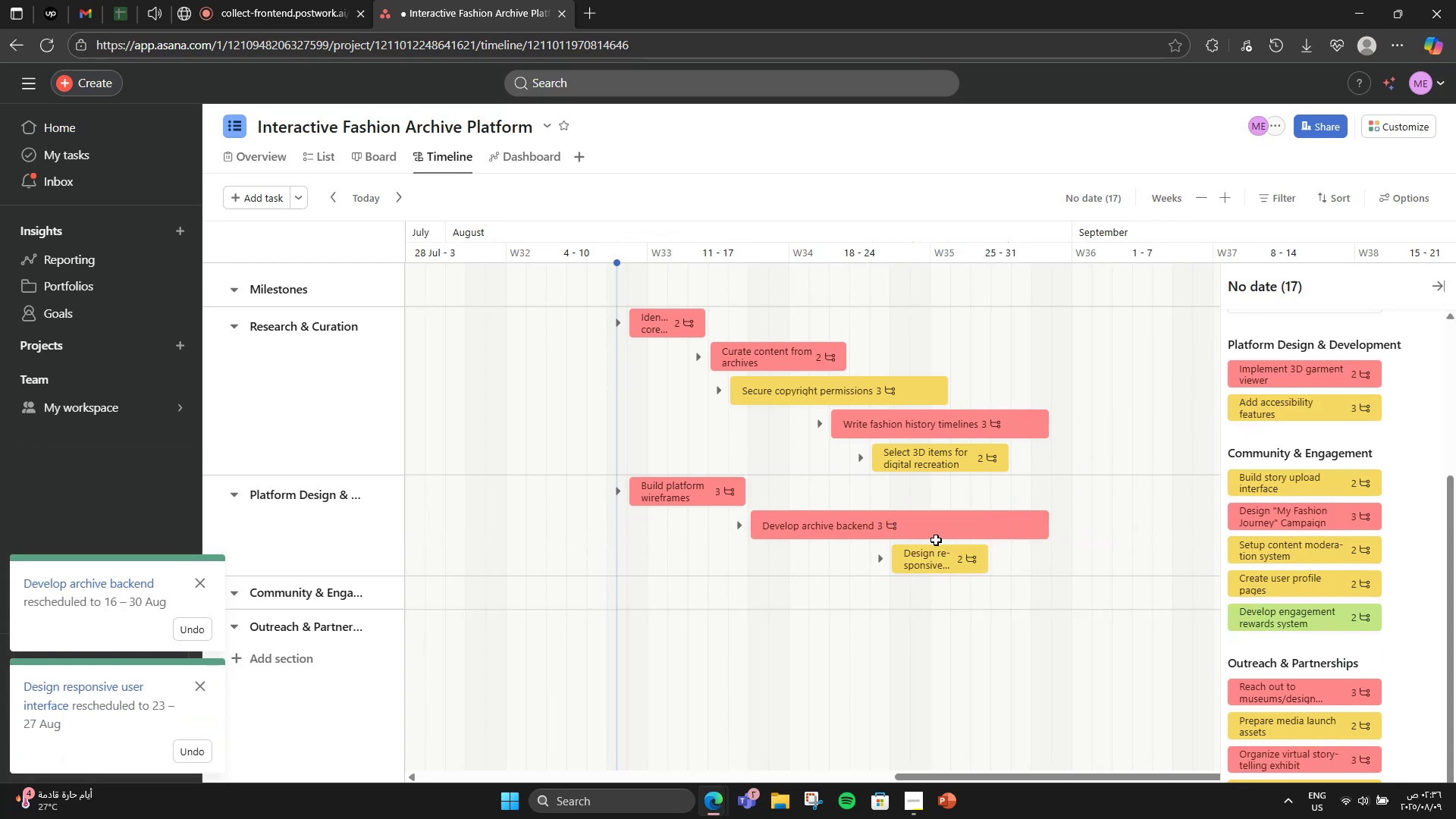 
scroll: coordinate [936, 540], scroll_direction: down, amount: 1.0
 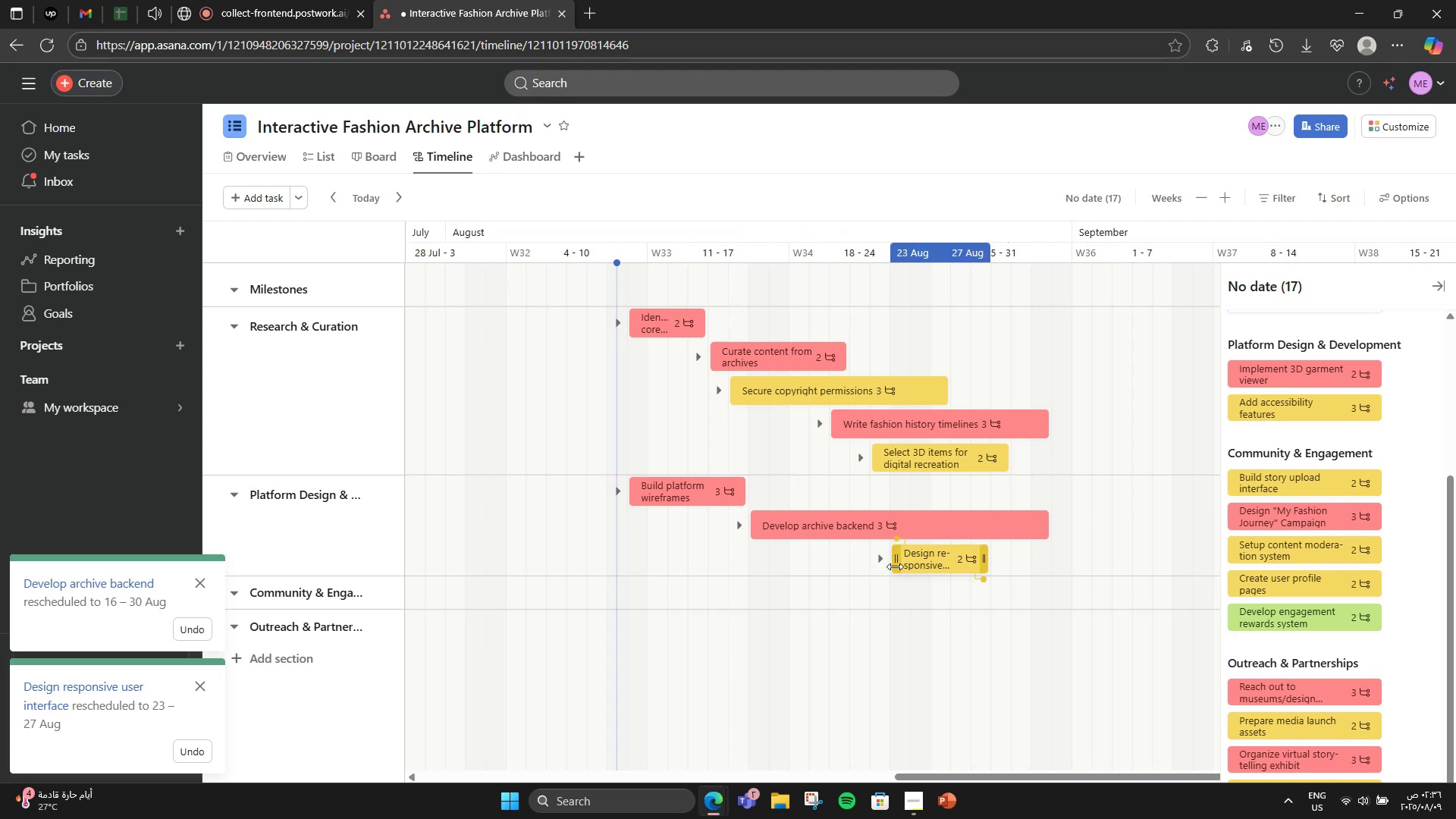 
left_click_drag(start_coordinate=[895, 566], to_coordinate=[836, 568])
 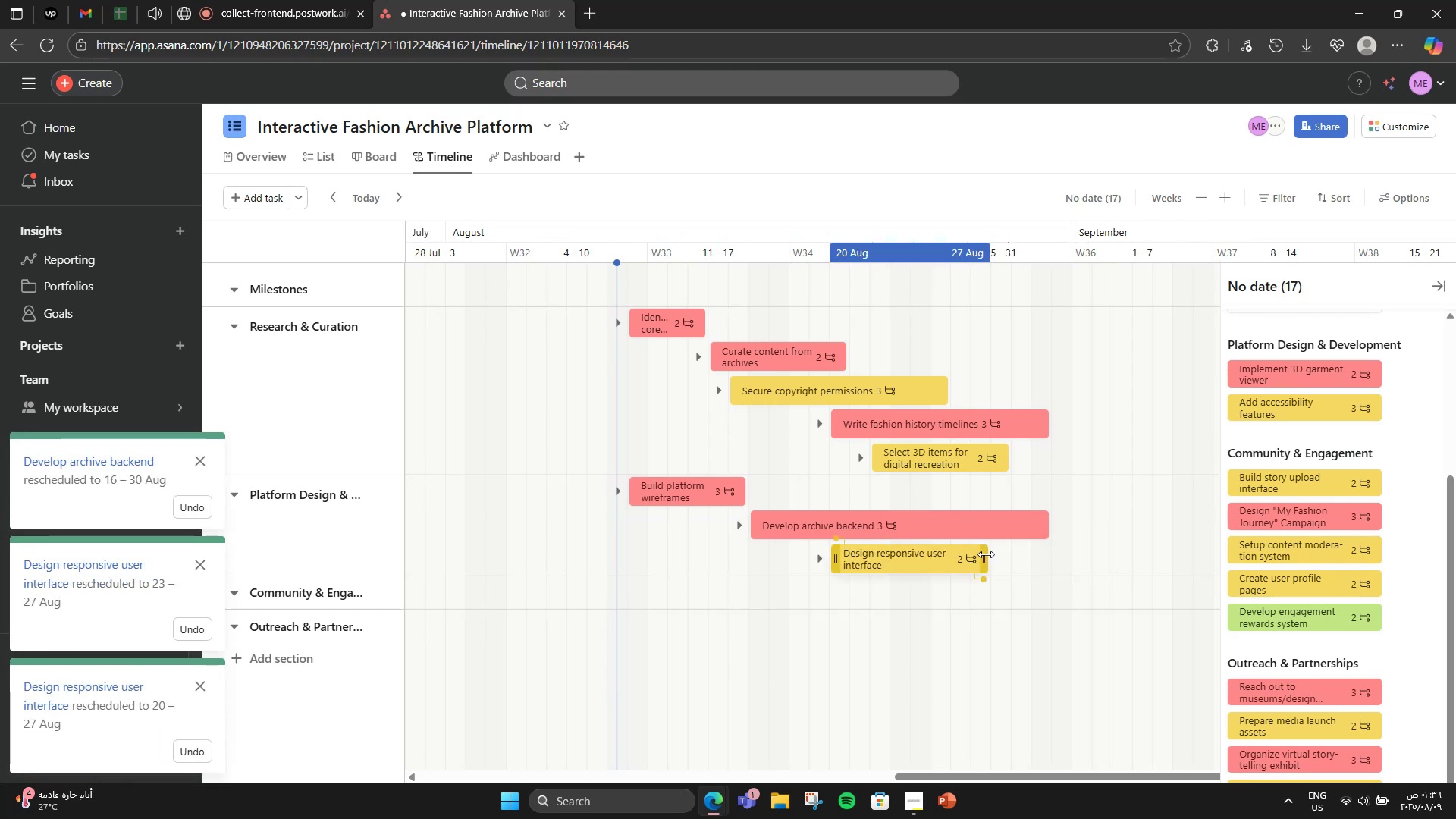 
left_click_drag(start_coordinate=[986, 554], to_coordinate=[1099, 546])
 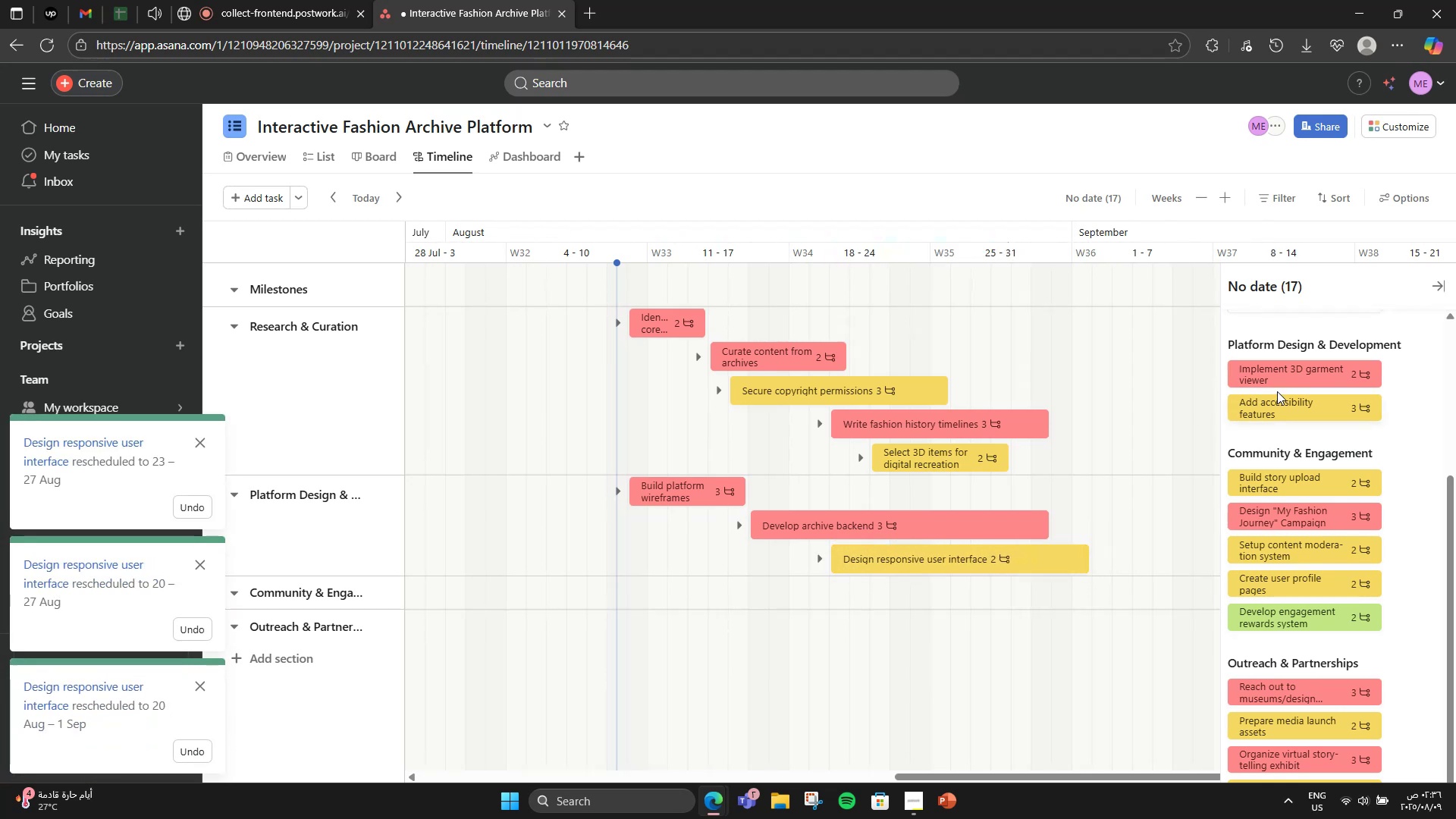 
left_click([1277, 391])
 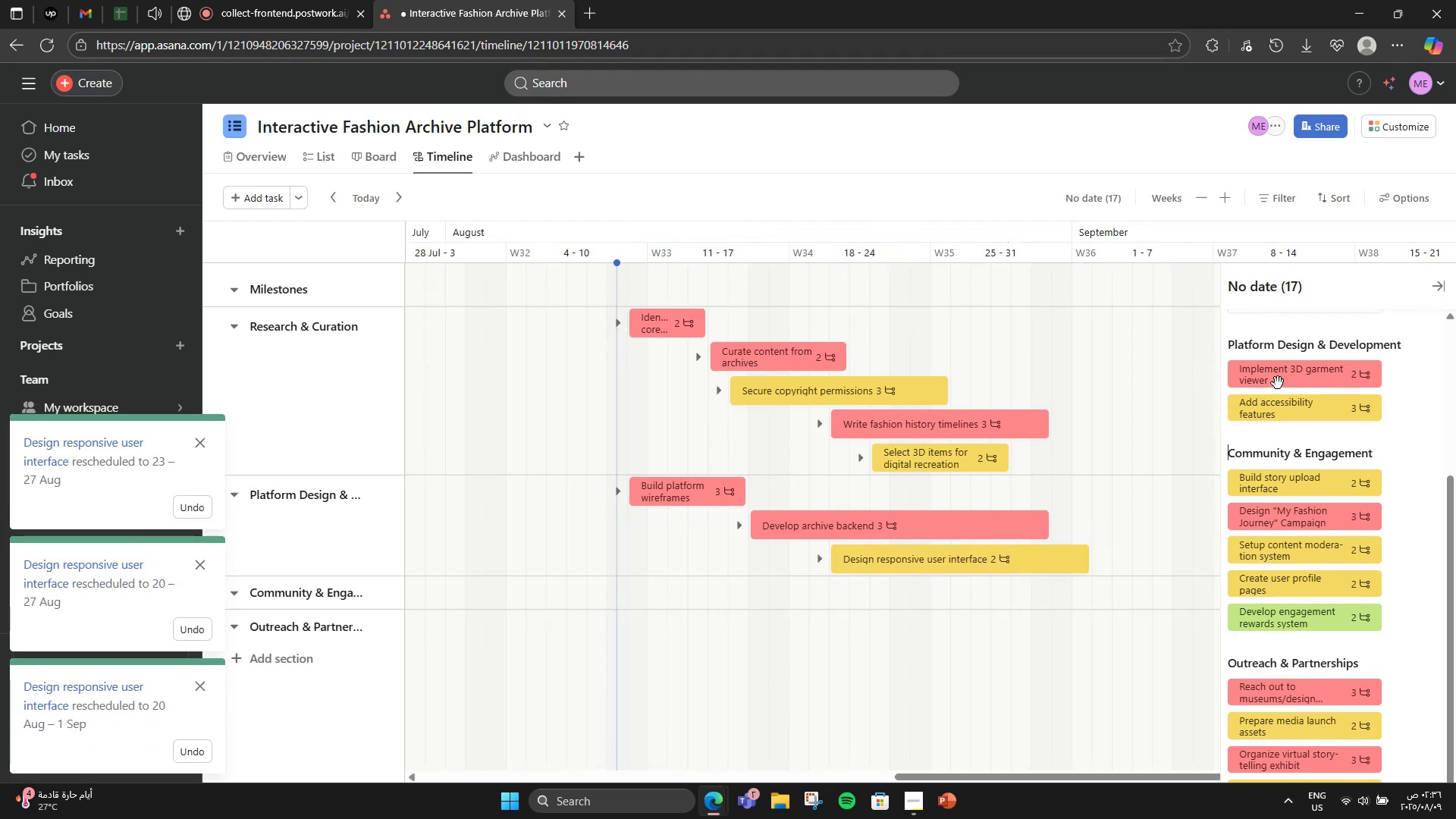 
left_click_drag(start_coordinate=[1279, 380], to_coordinate=[905, 573])
 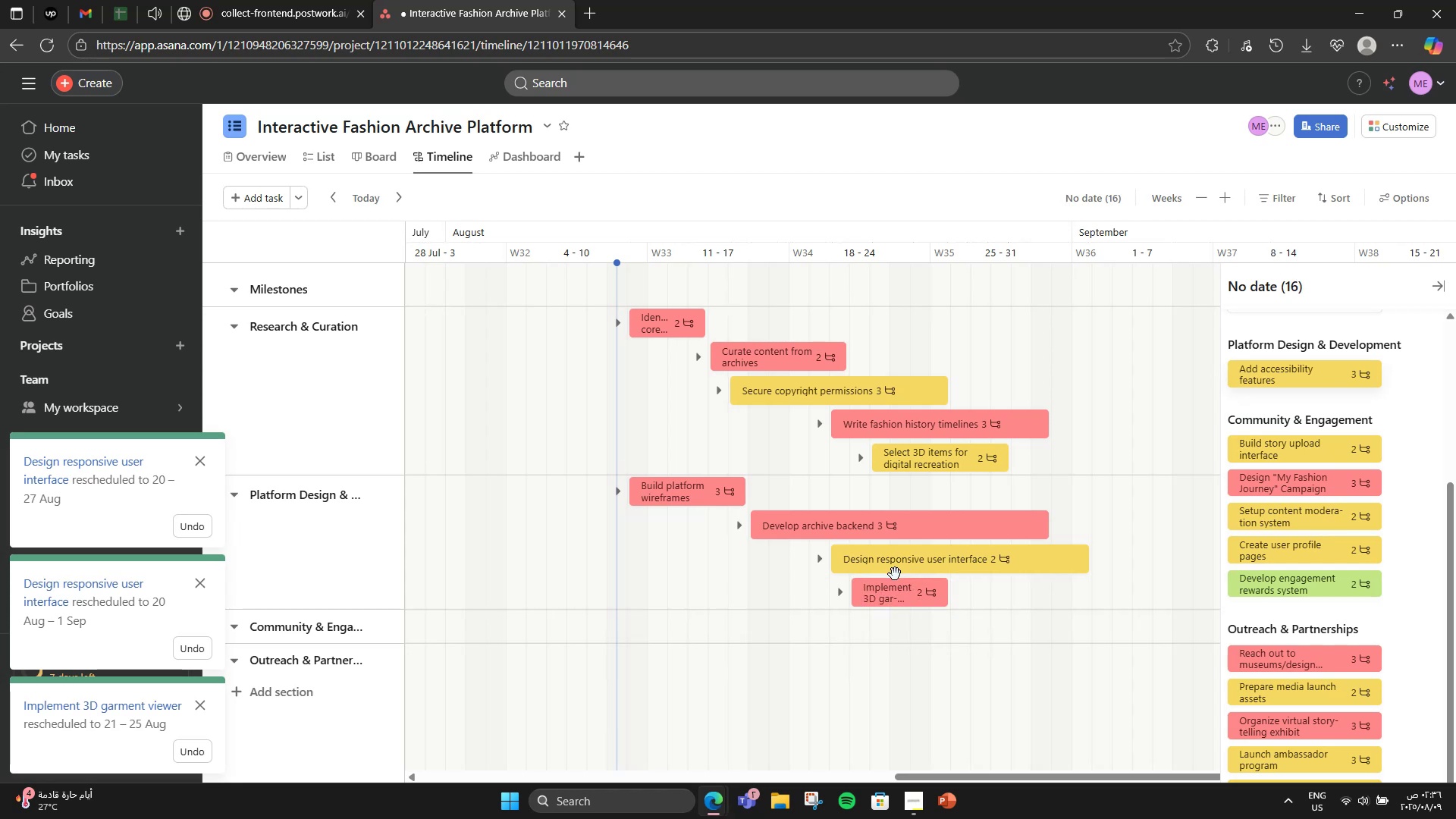 
left_click_drag(start_coordinate=[858, 595], to_coordinate=[899, 594])
 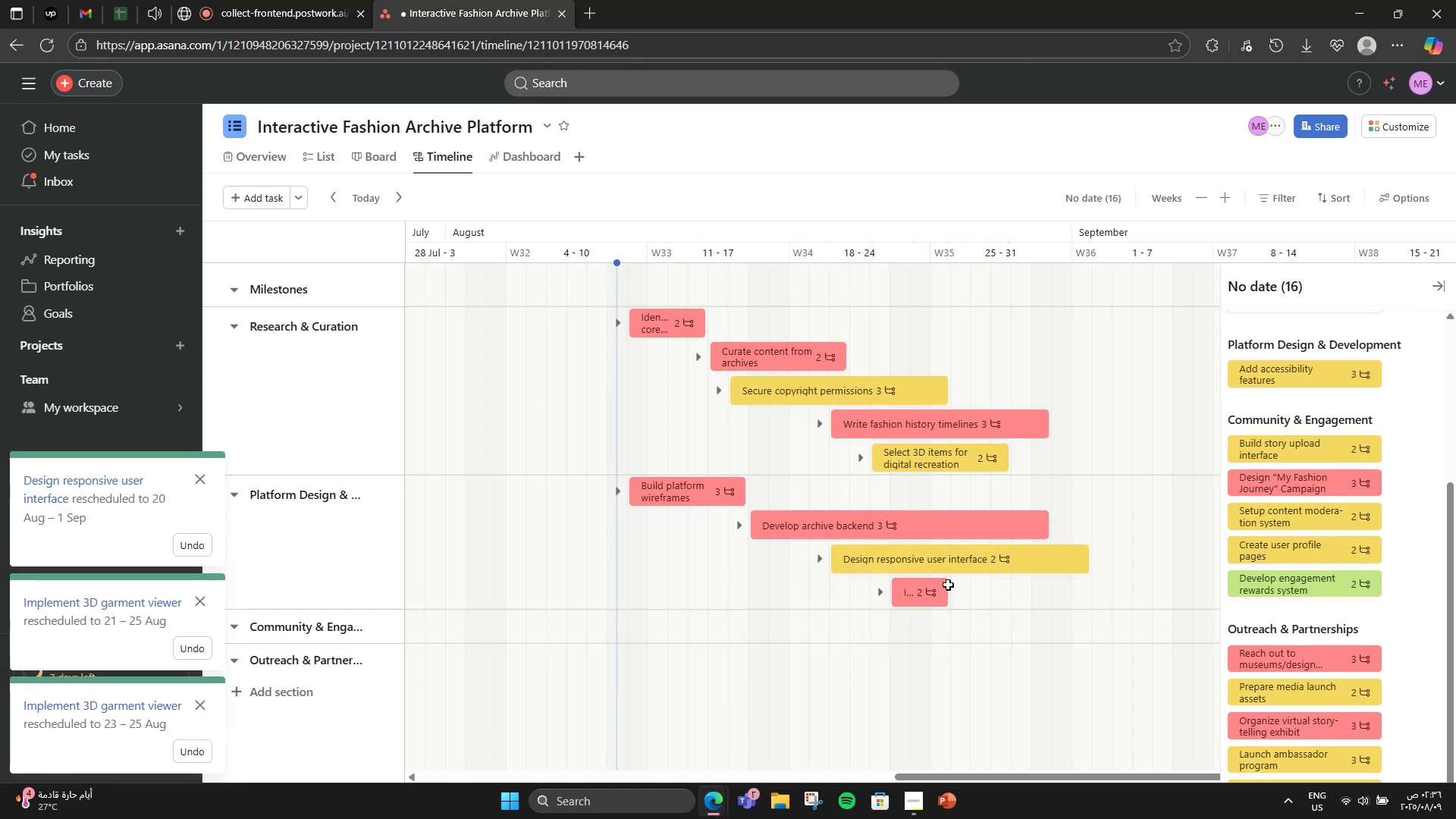 
left_click_drag(start_coordinate=[946, 585], to_coordinate=[1181, 560])
 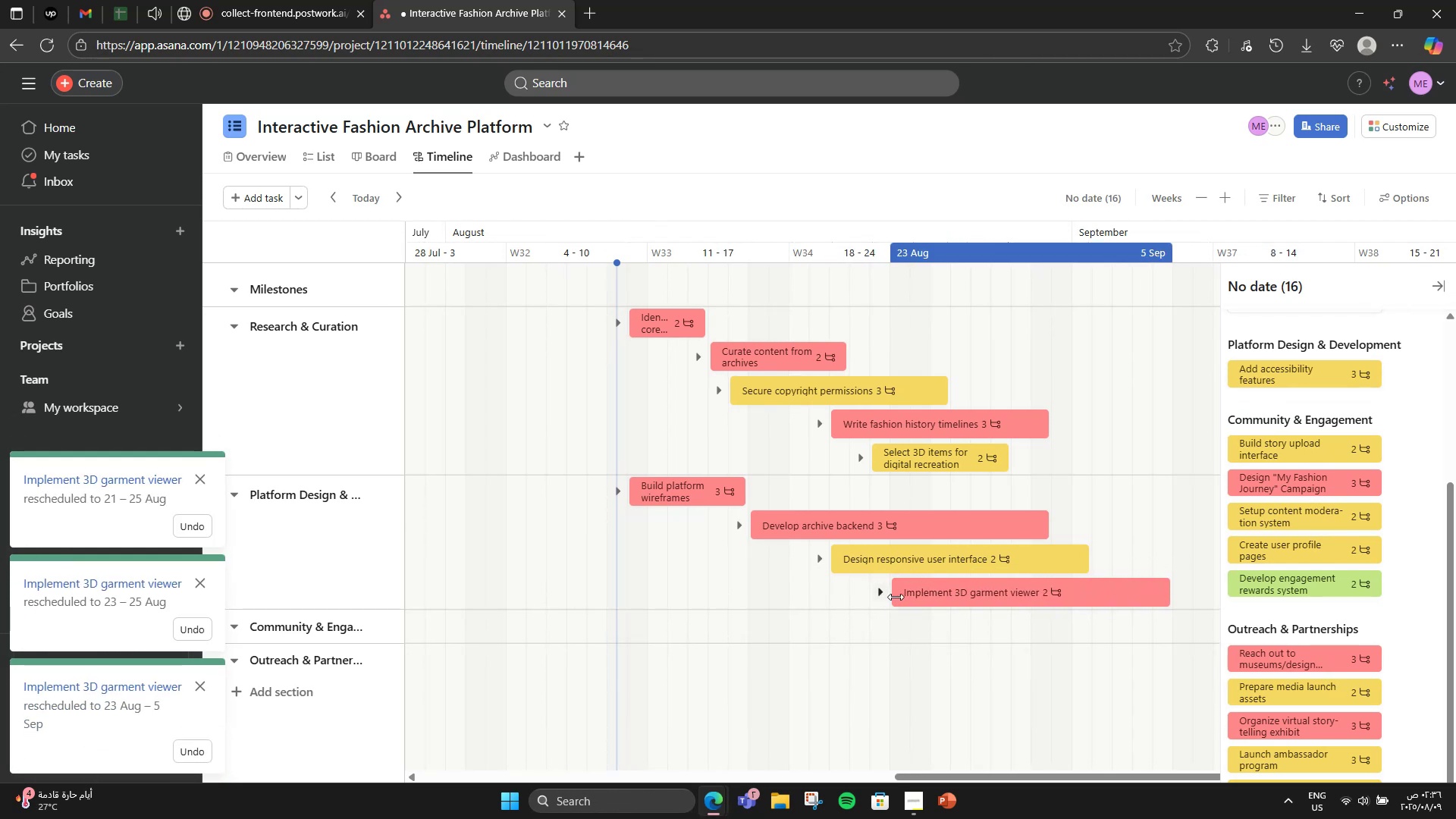 
left_click_drag(start_coordinate=[899, 597], to_coordinate=[943, 600])
 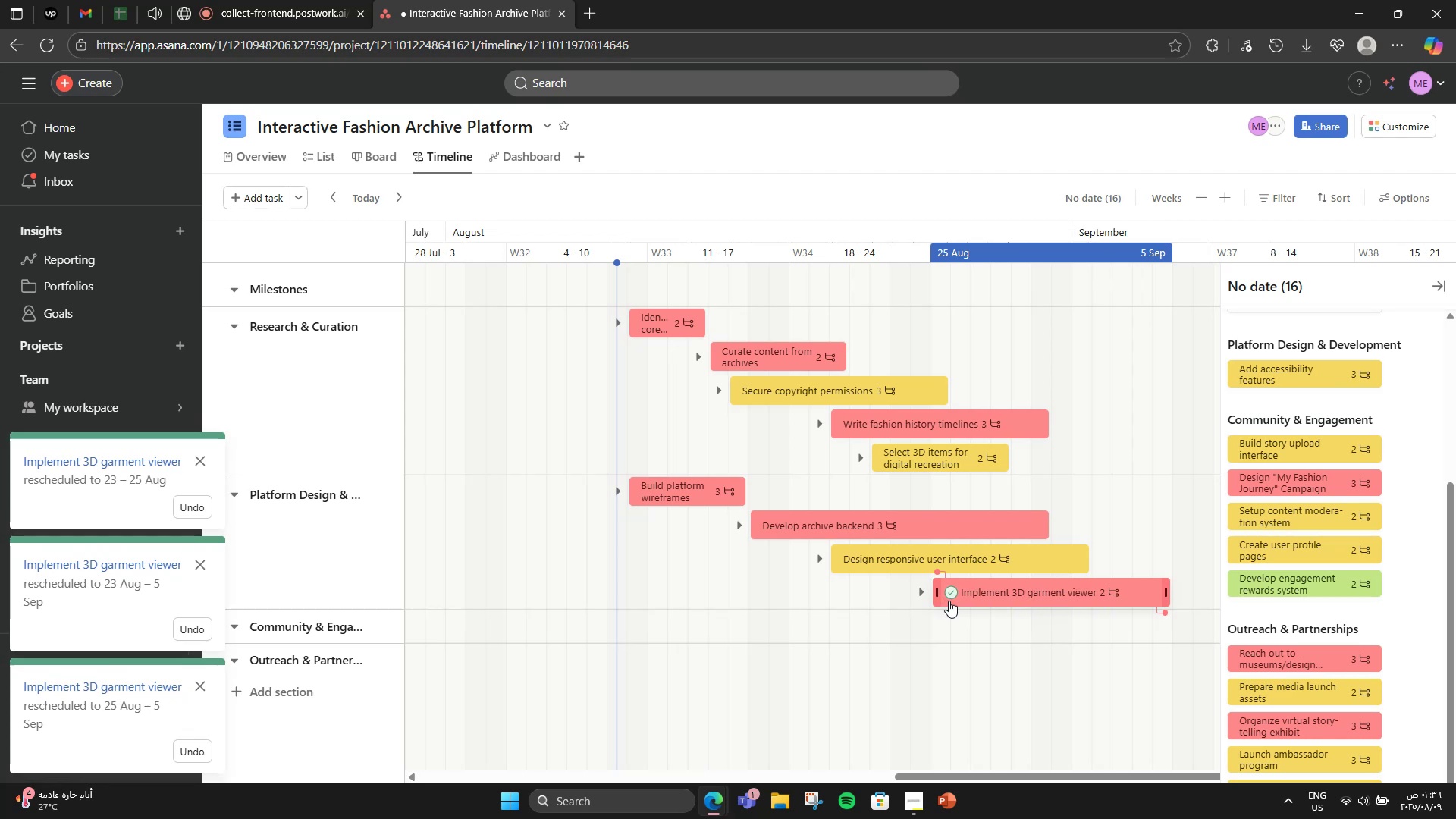 
scroll: coordinate [949, 601], scroll_direction: down, amount: 1.0
 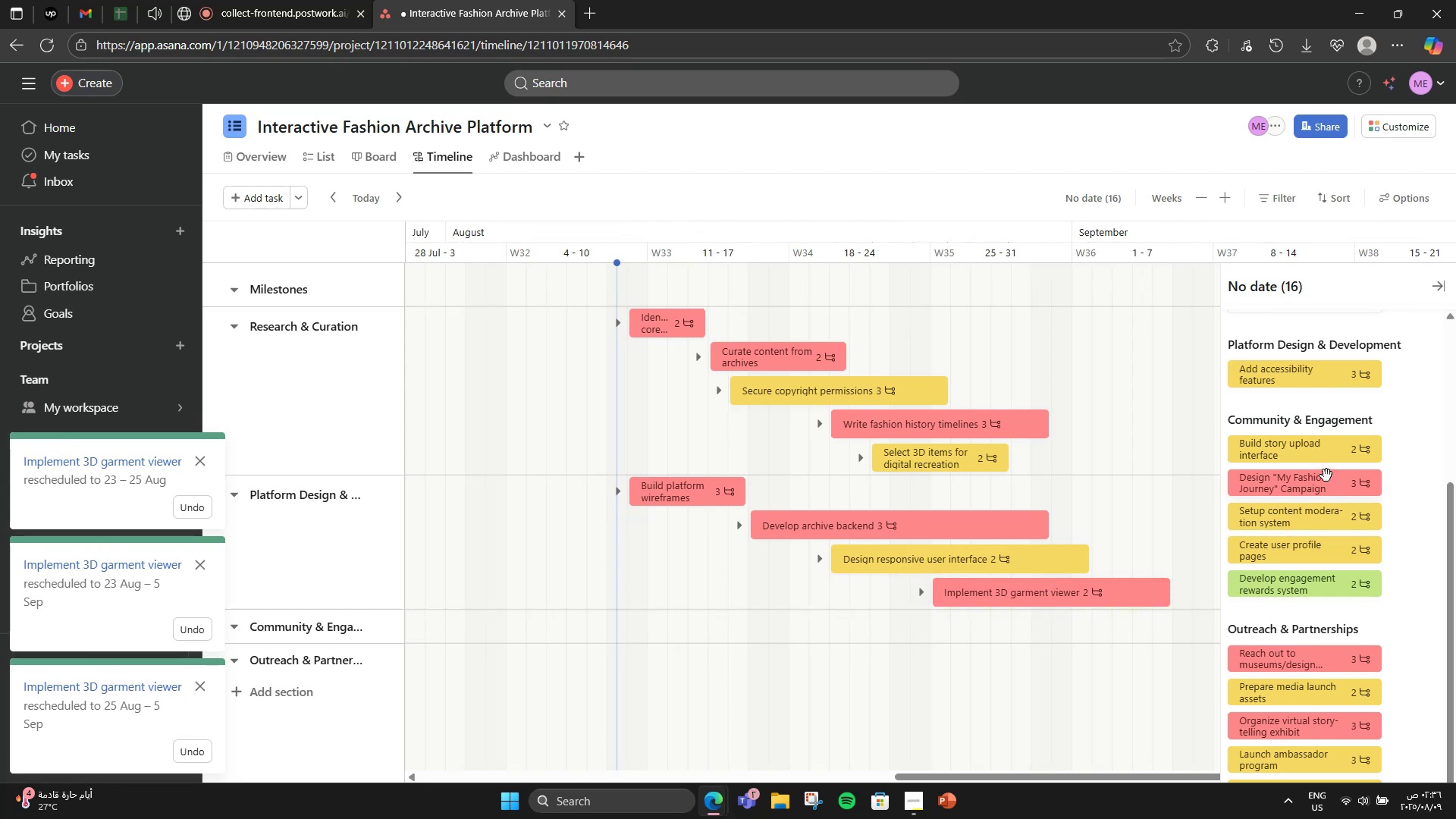 
left_click_drag(start_coordinate=[1276, 382], to_coordinate=[1042, 606])
 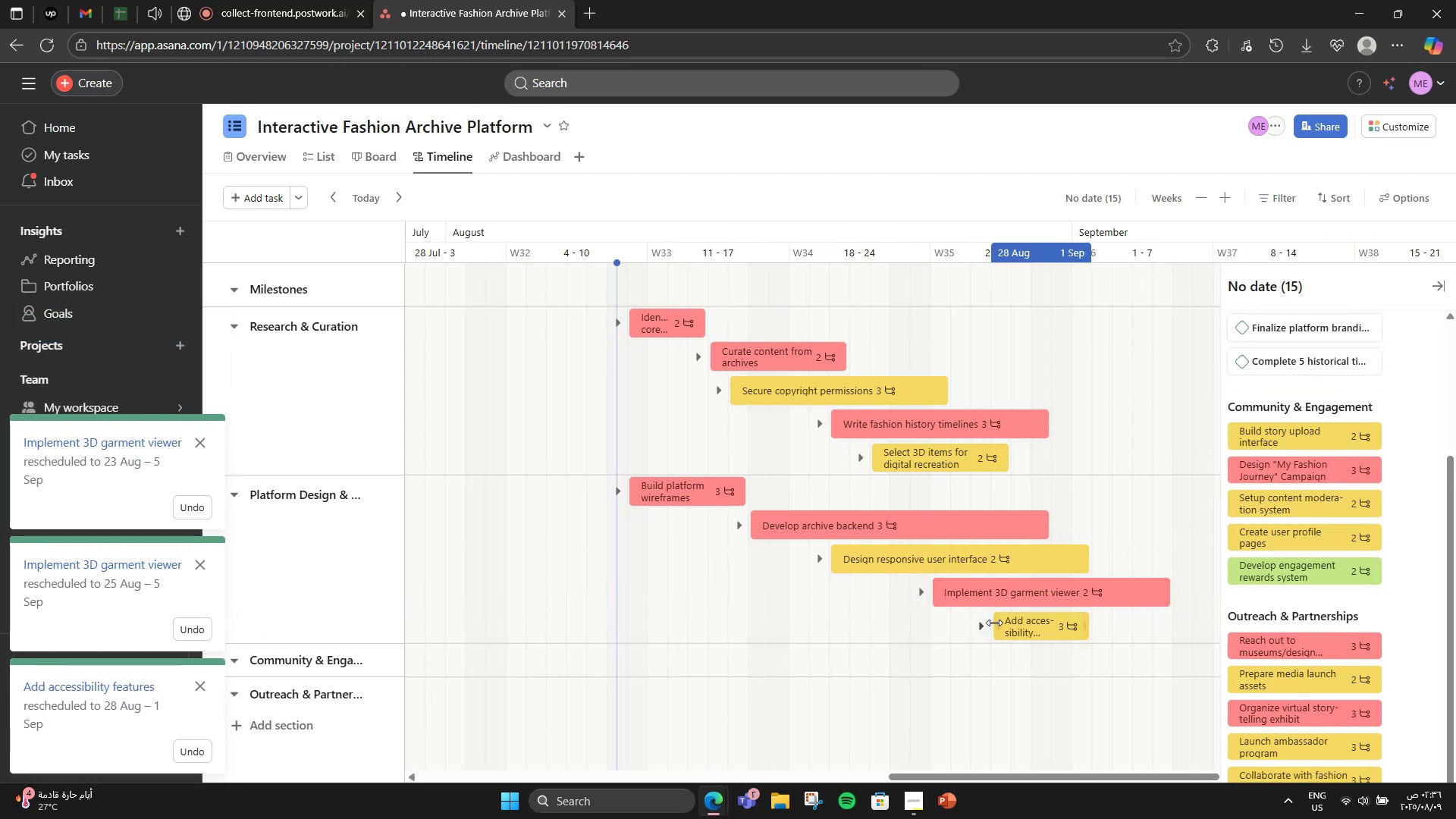 
left_click([999, 624])
 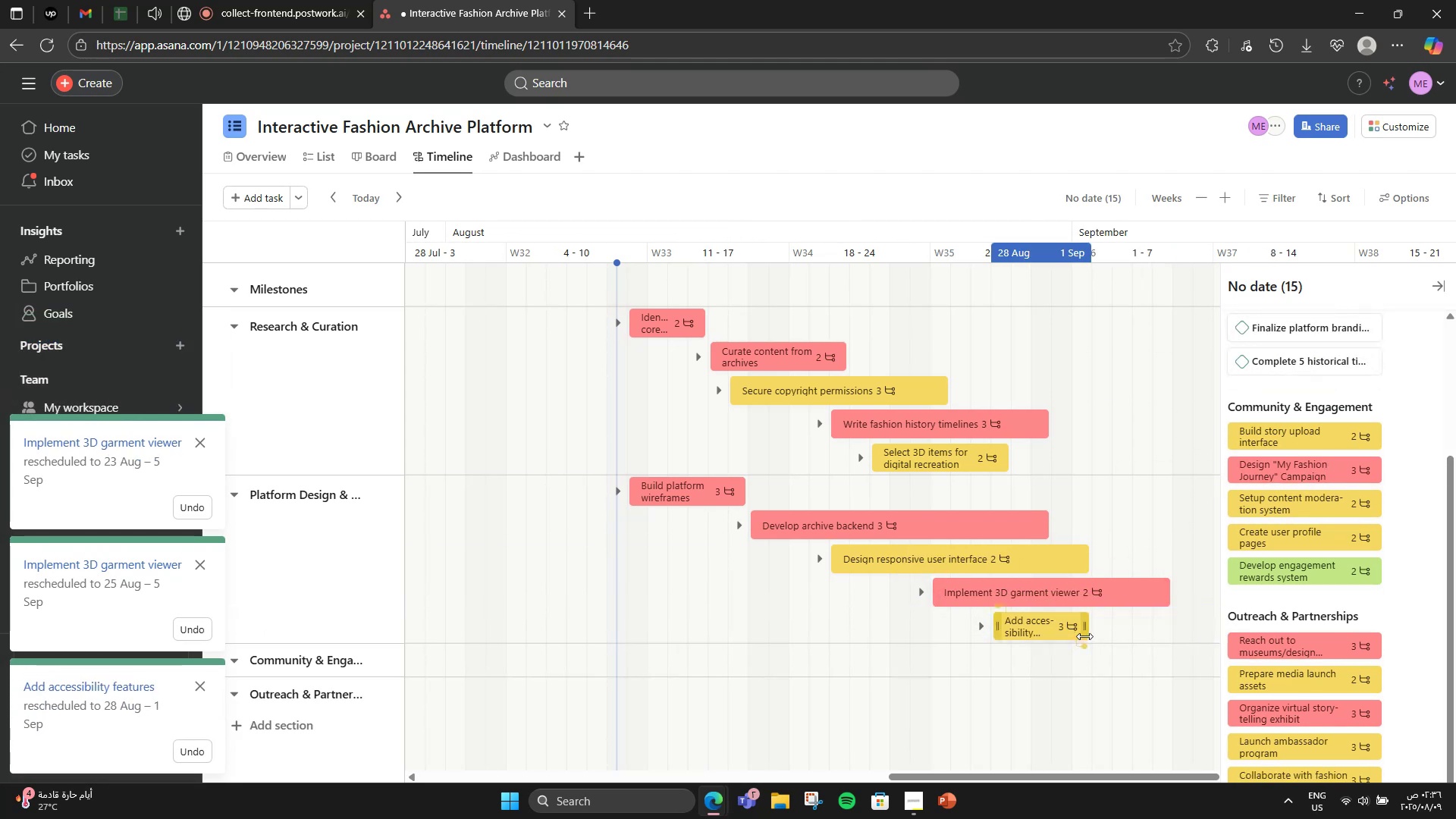 
left_click_drag(start_coordinate=[1084, 637], to_coordinate=[1180, 620])
 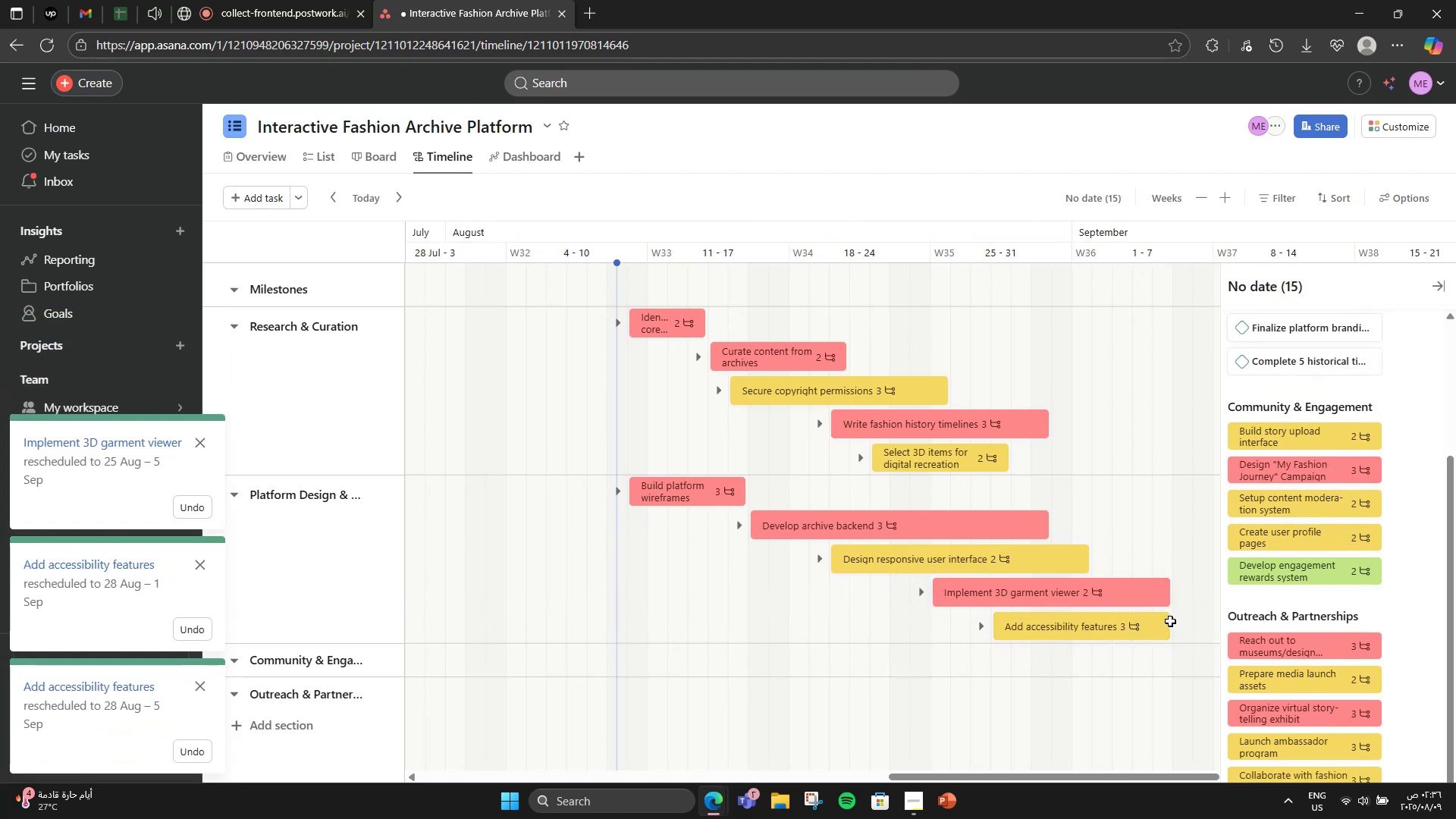 
left_click_drag(start_coordinate=[1166, 623], to_coordinate=[1214, 624])
 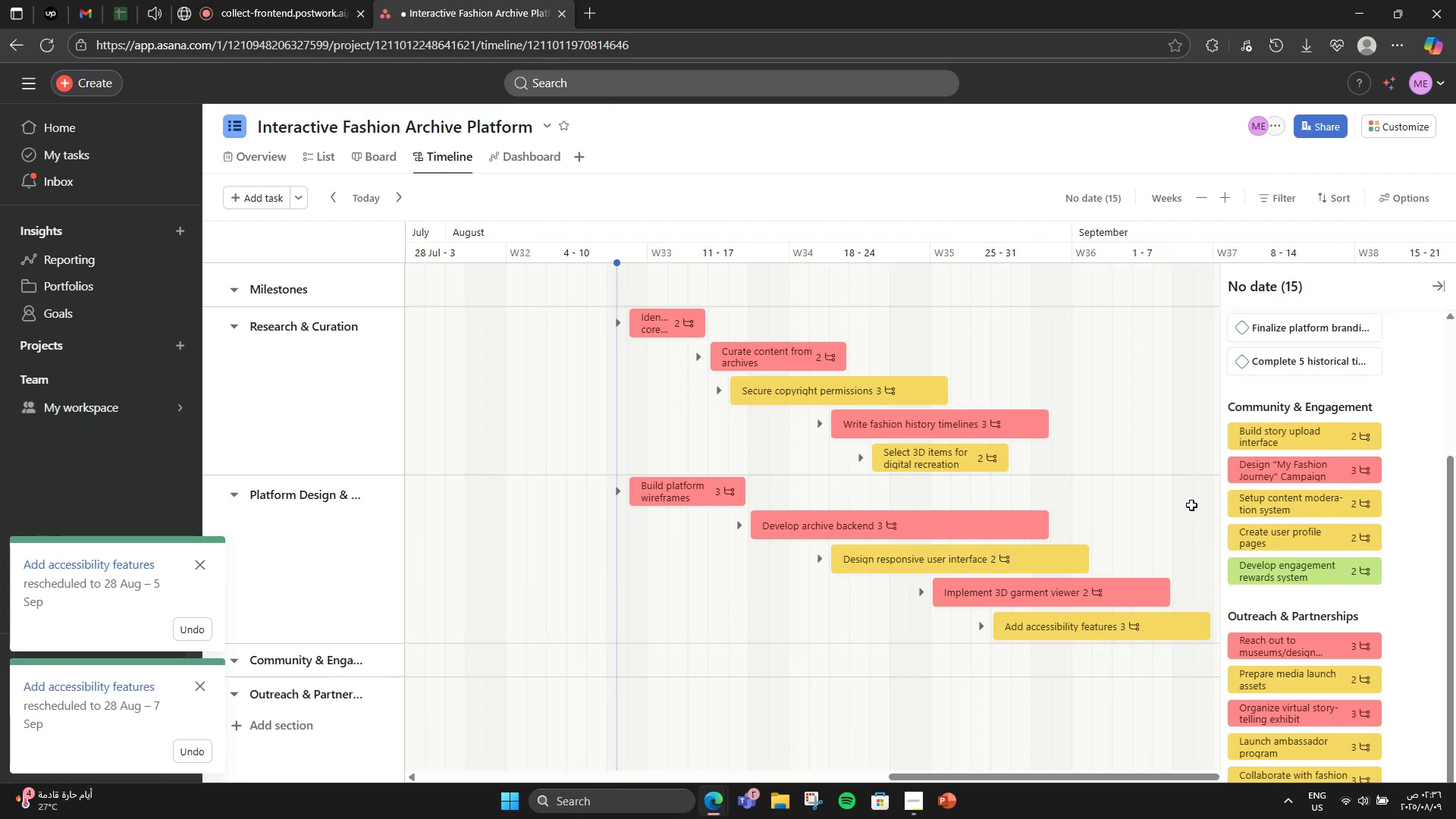 
wait(7.59)
 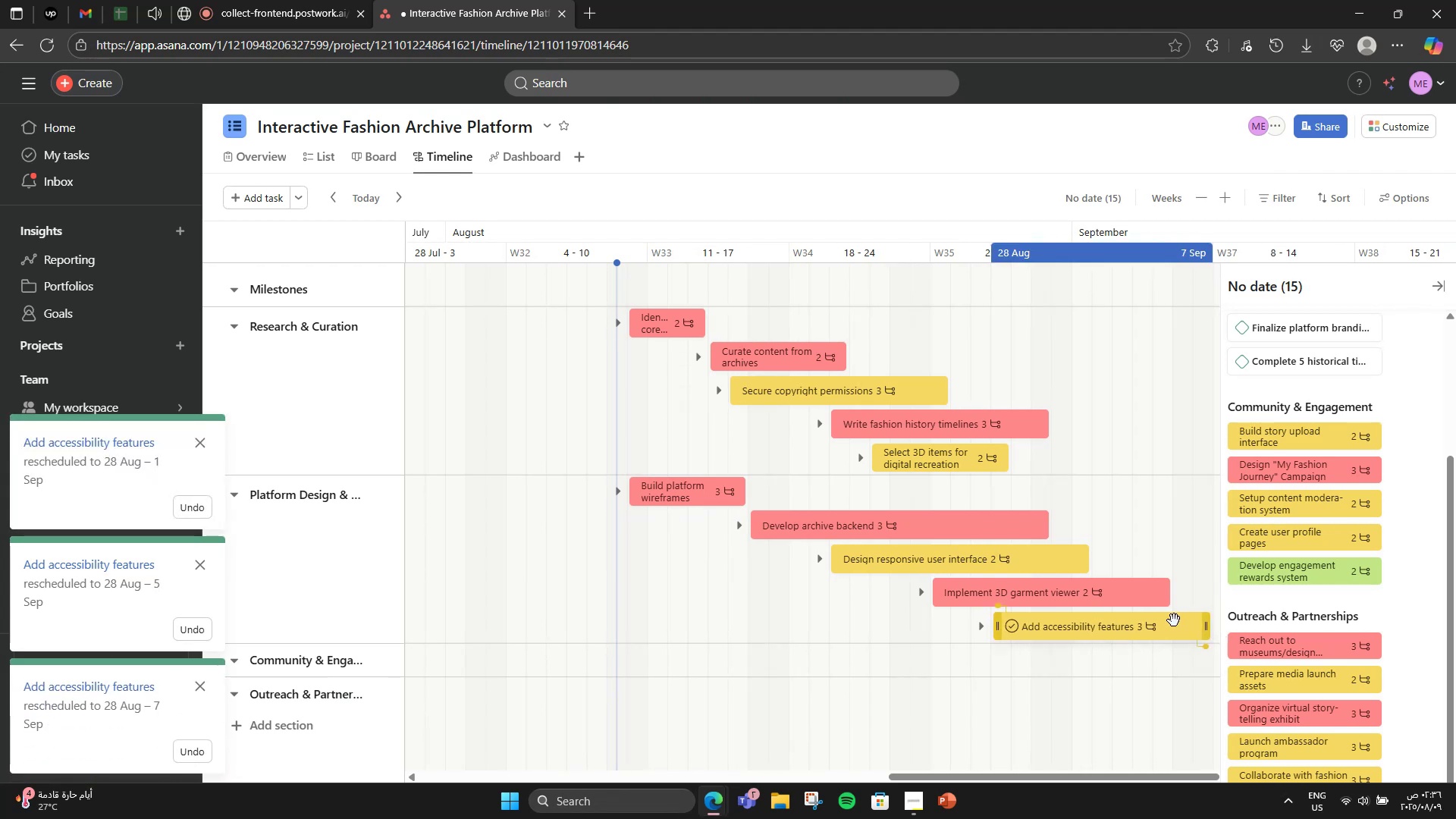 
left_click_drag(start_coordinate=[1298, 434], to_coordinate=[1018, 644])
 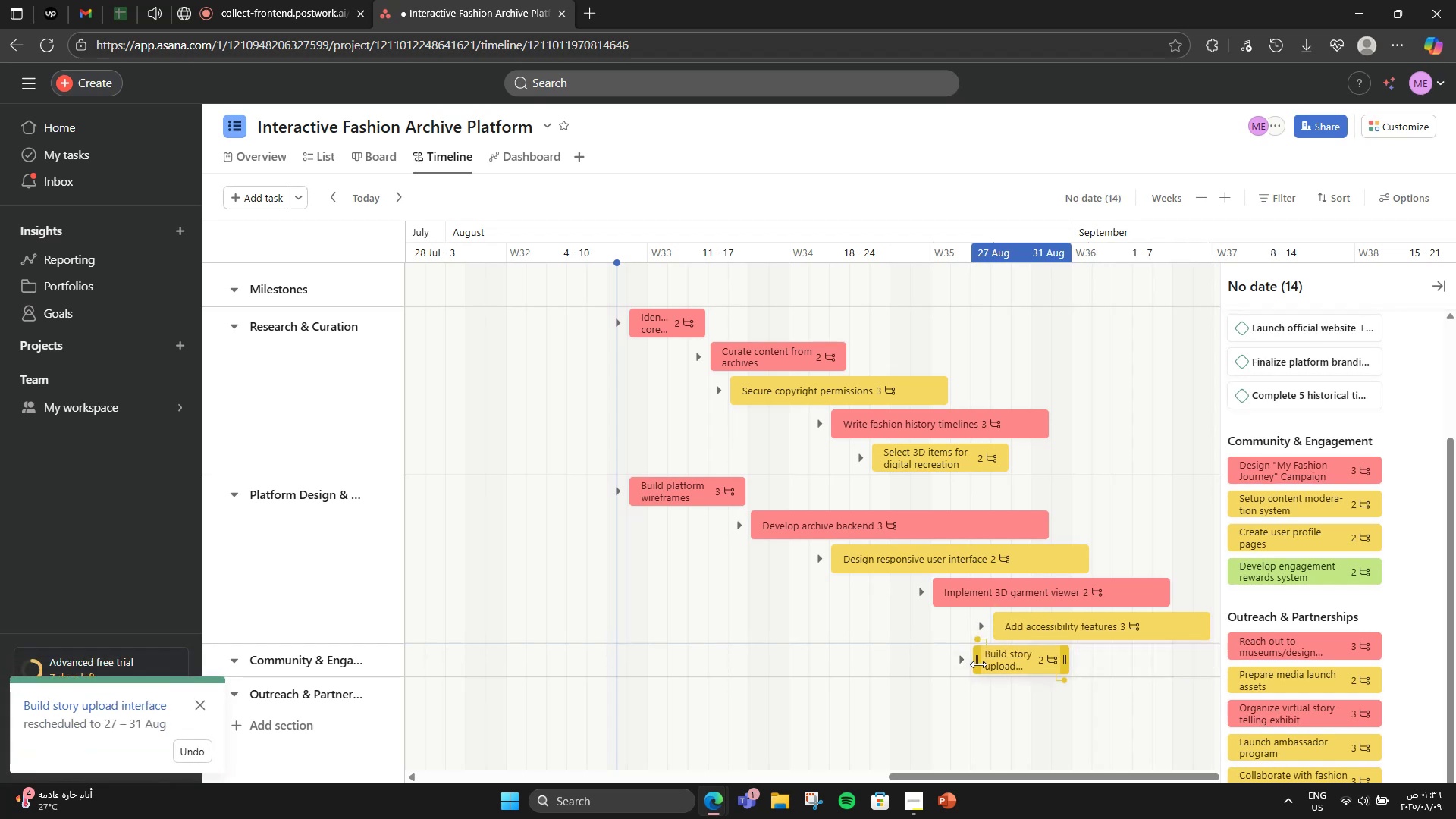 
left_click_drag(start_coordinate=[975, 657], to_coordinate=[731, 635])
 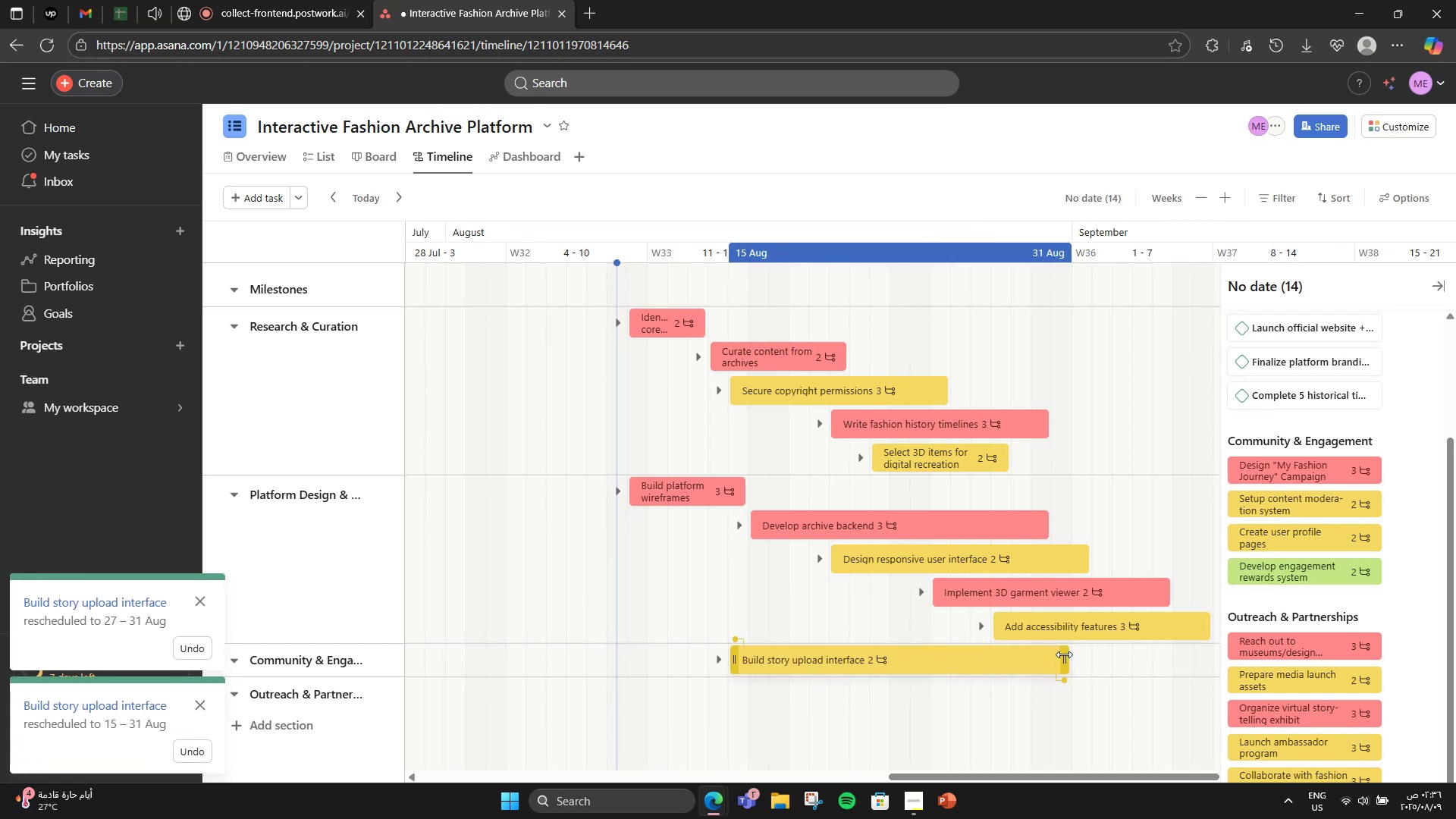 
left_click_drag(start_coordinate=[1064, 654], to_coordinate=[959, 664])
 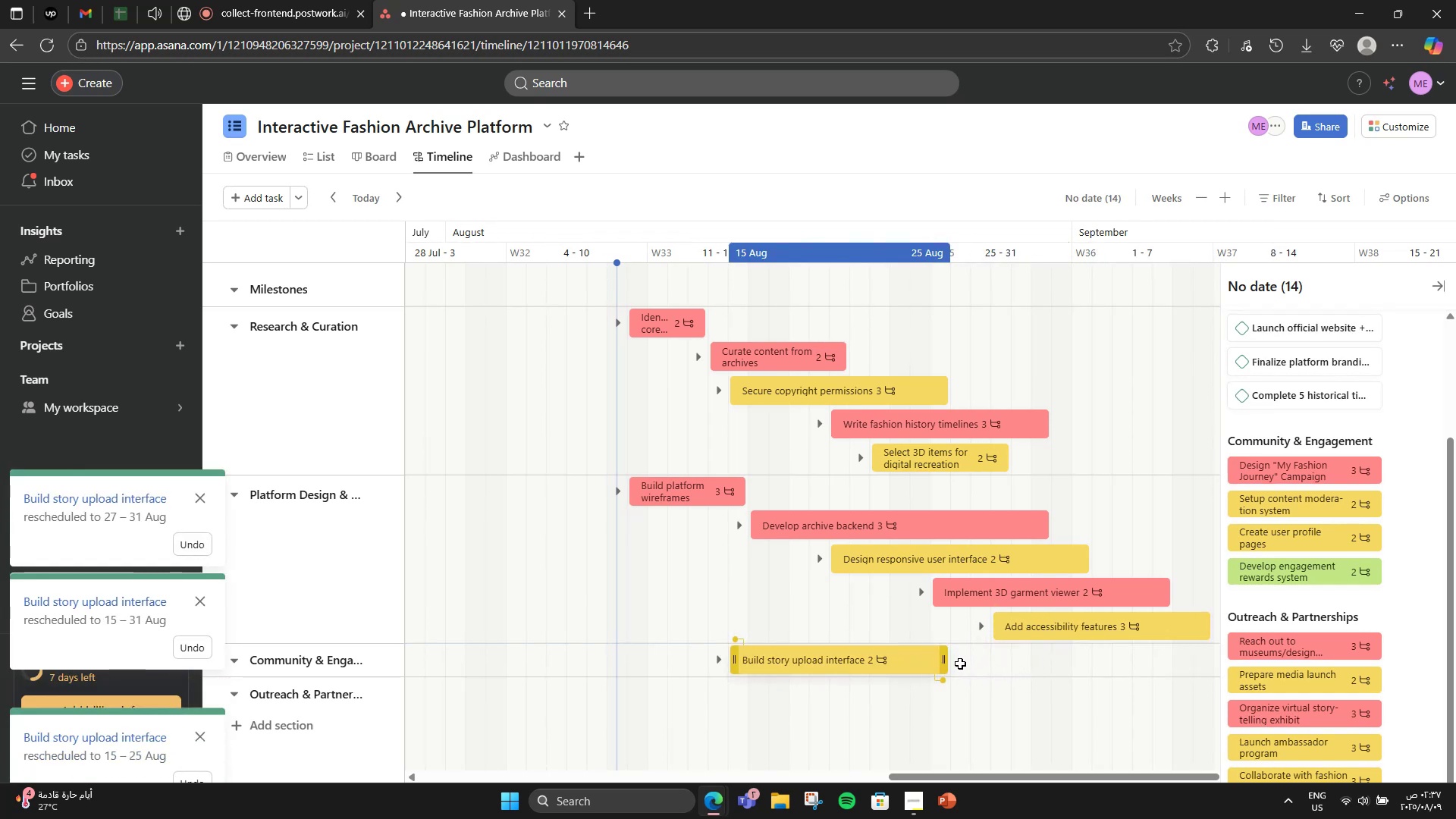 
scroll: coordinate [960, 664], scroll_direction: down, amount: 1.0
 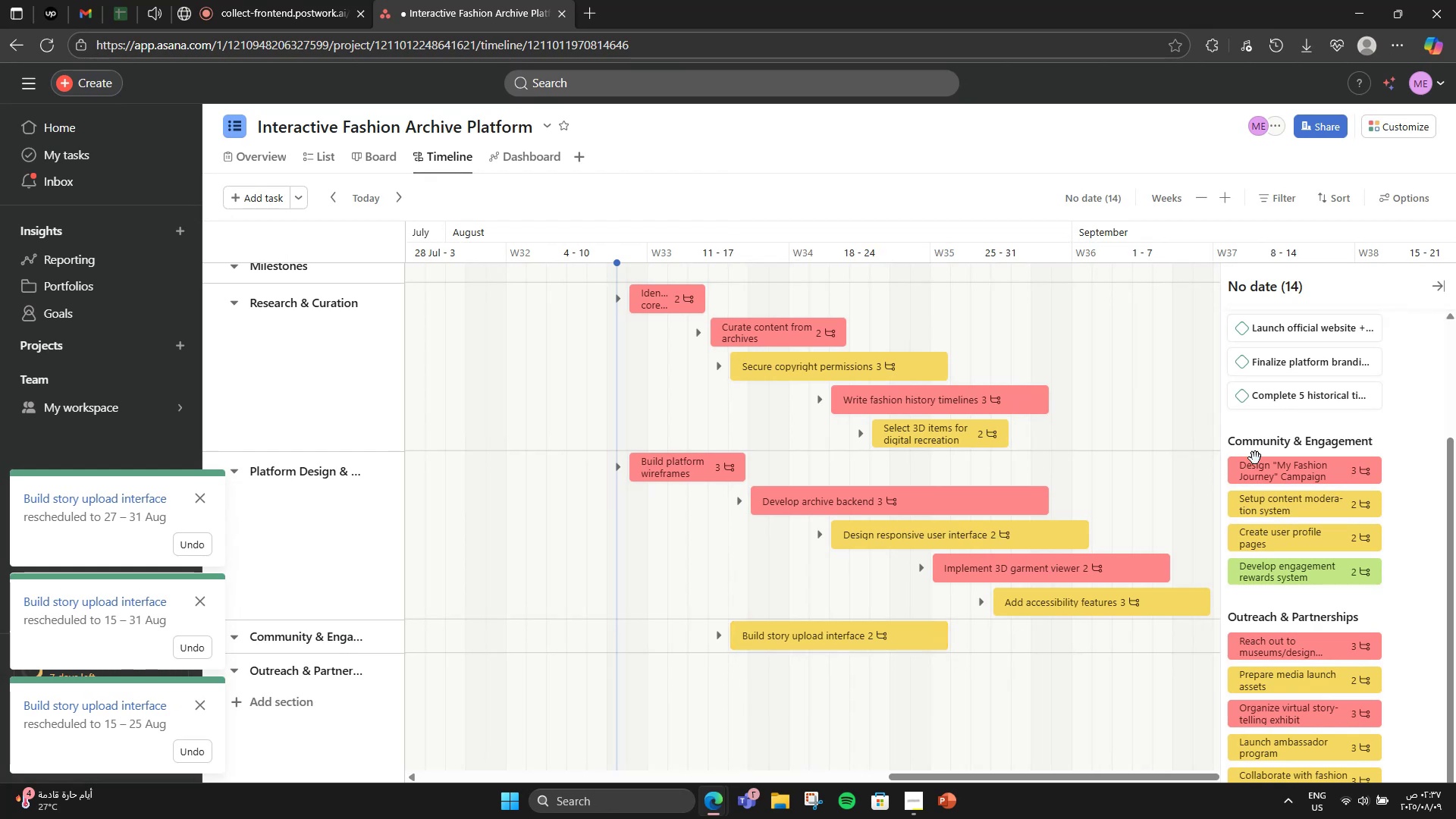 
left_click_drag(start_coordinate=[1274, 465], to_coordinate=[978, 648])
 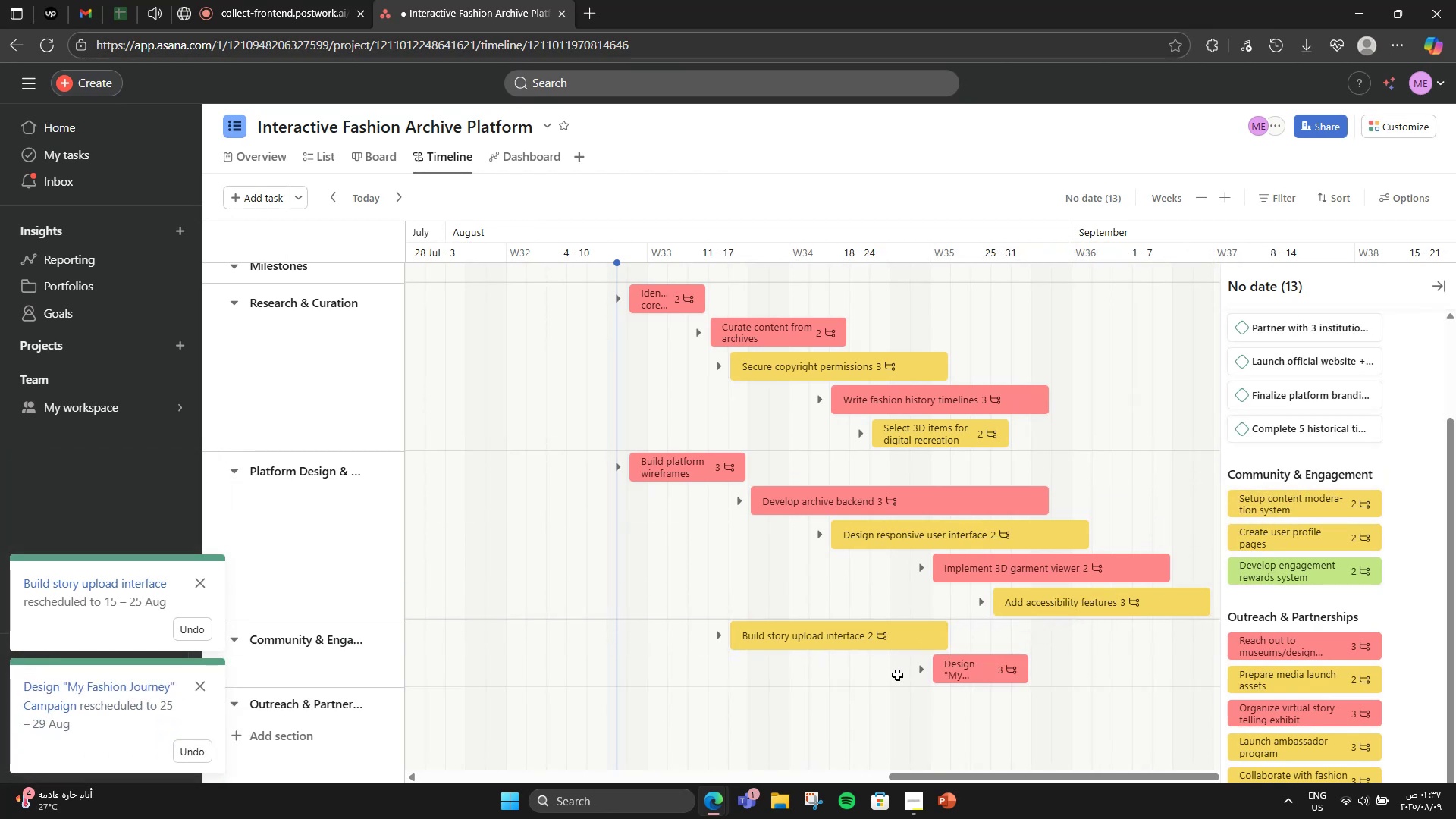 
left_click_drag(start_coordinate=[936, 683], to_coordinate=[796, 668])
 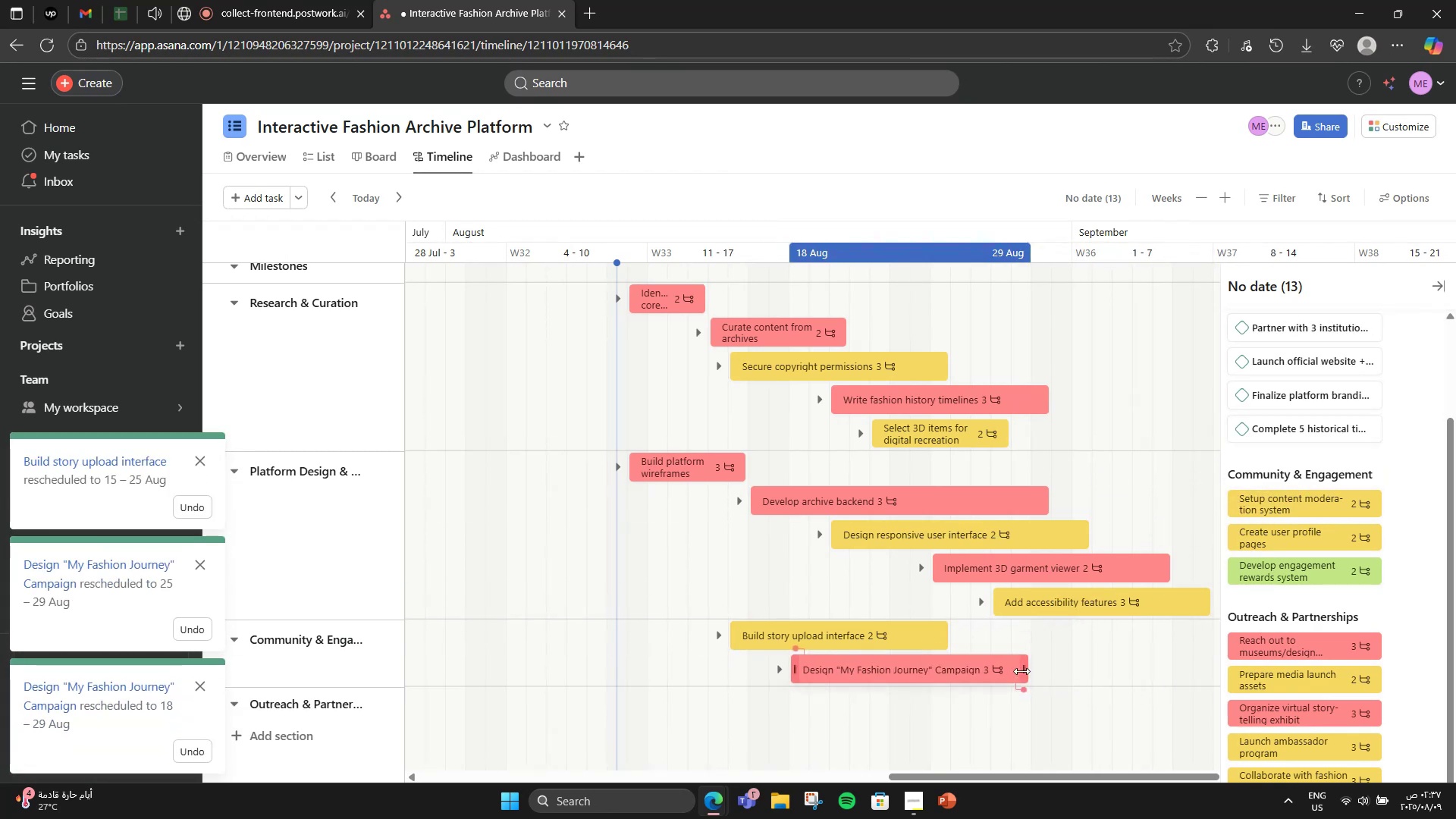 
left_click_drag(start_coordinate=[1021, 671], to_coordinate=[971, 669])
 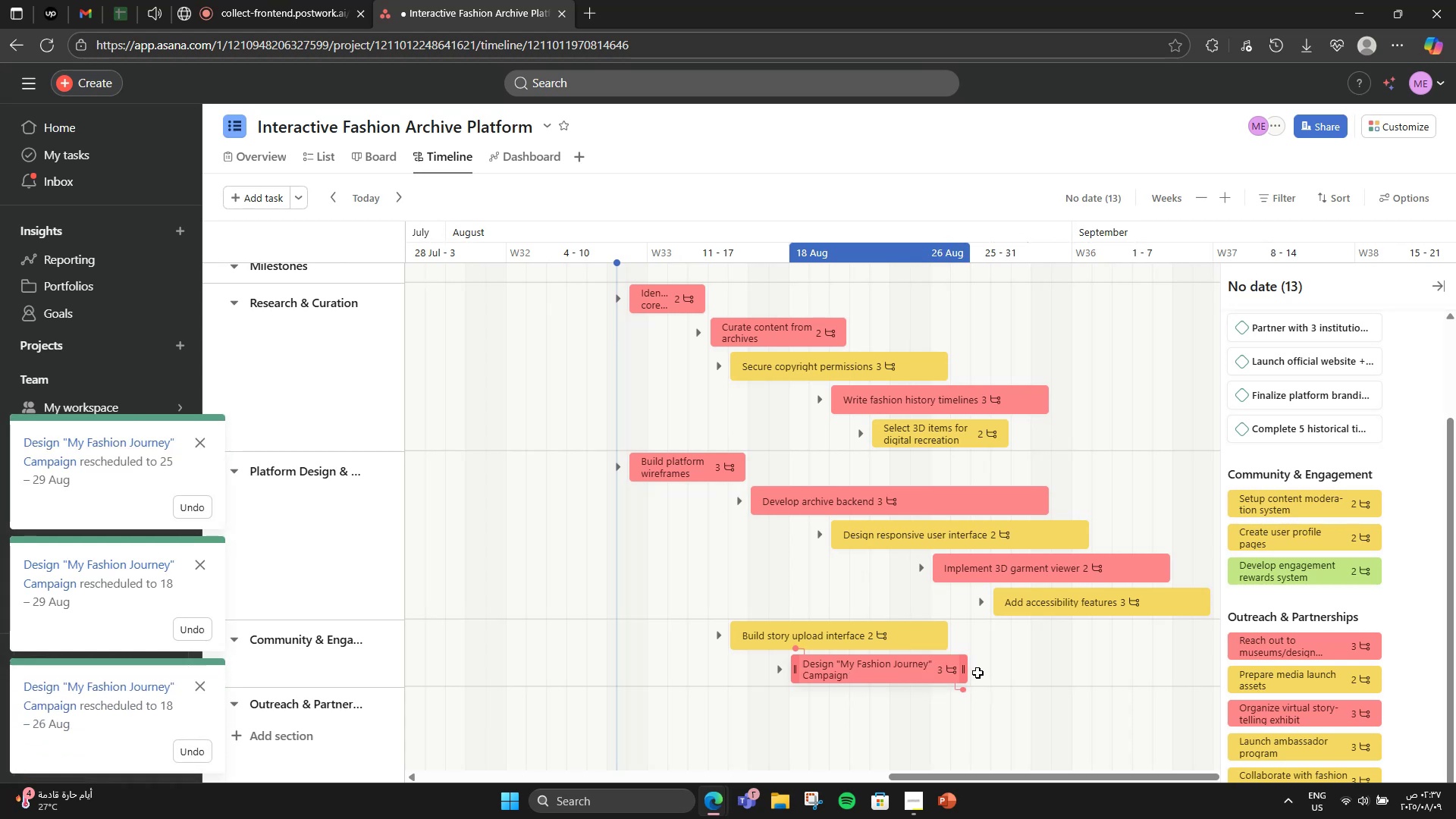 
scroll: coordinate [984, 674], scroll_direction: down, amount: 1.0
 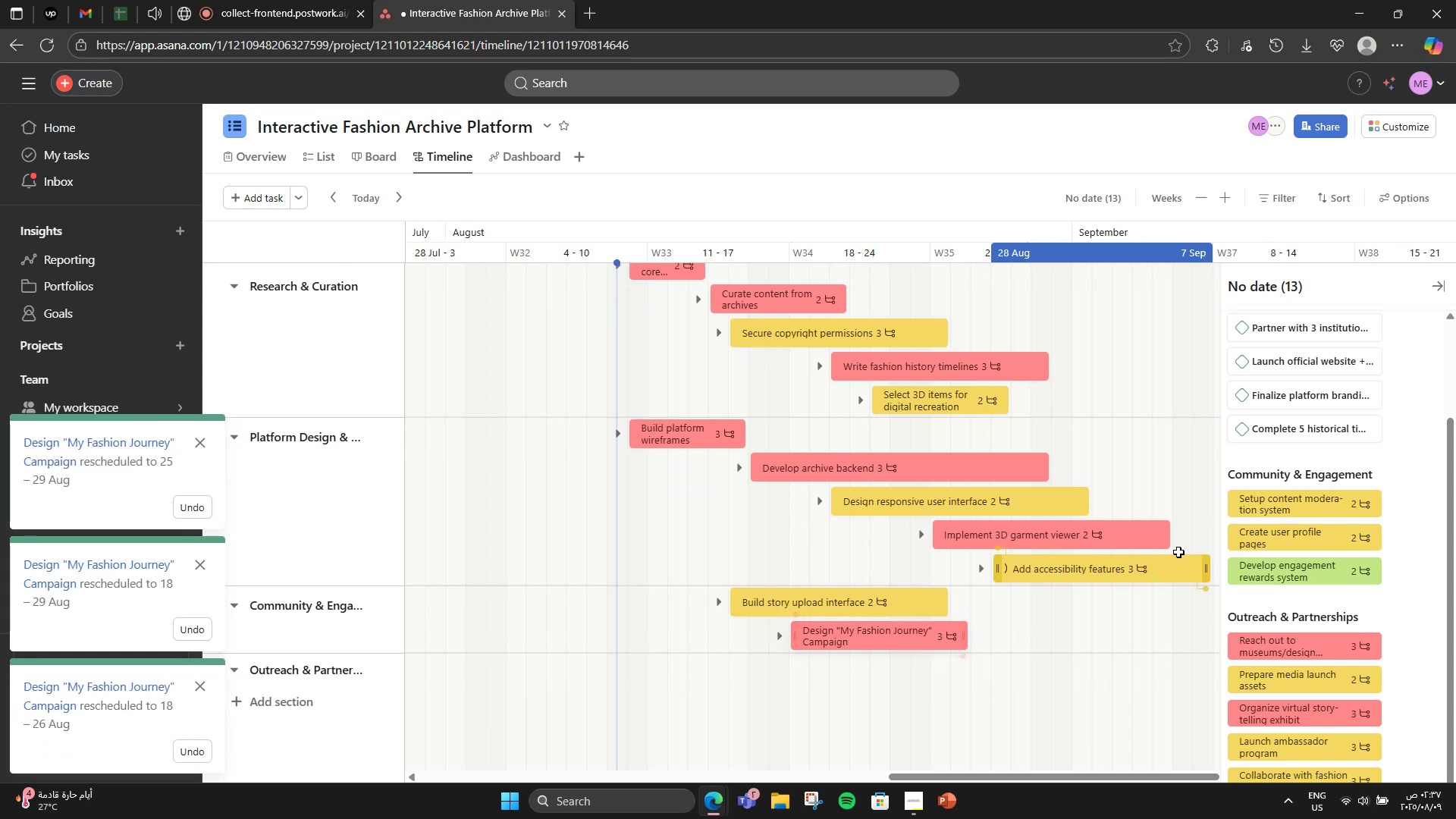 
left_click_drag(start_coordinate=[1264, 515], to_coordinate=[921, 651])
 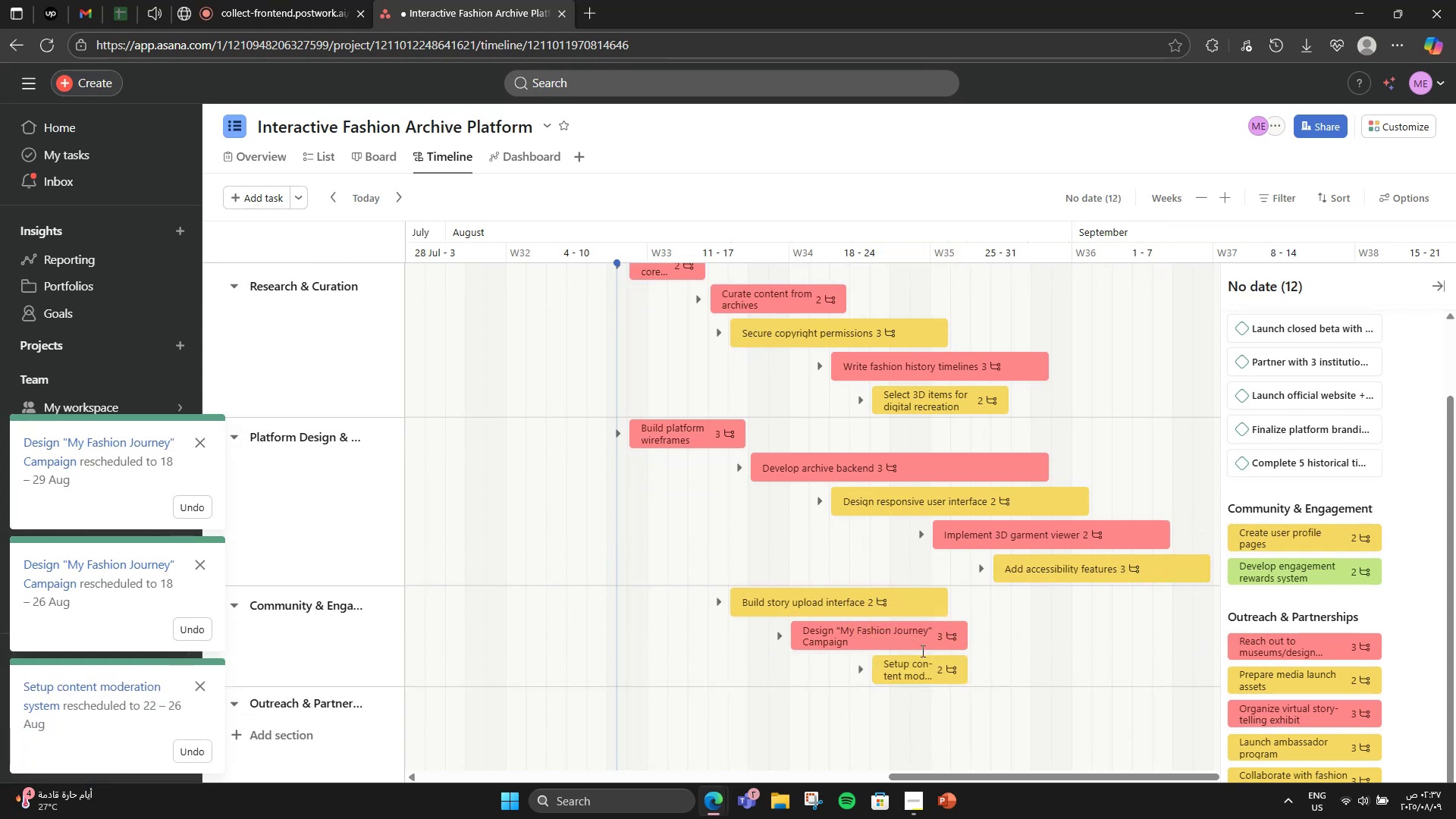 
scroll: coordinate [921, 651], scroll_direction: down, amount: 1.0
 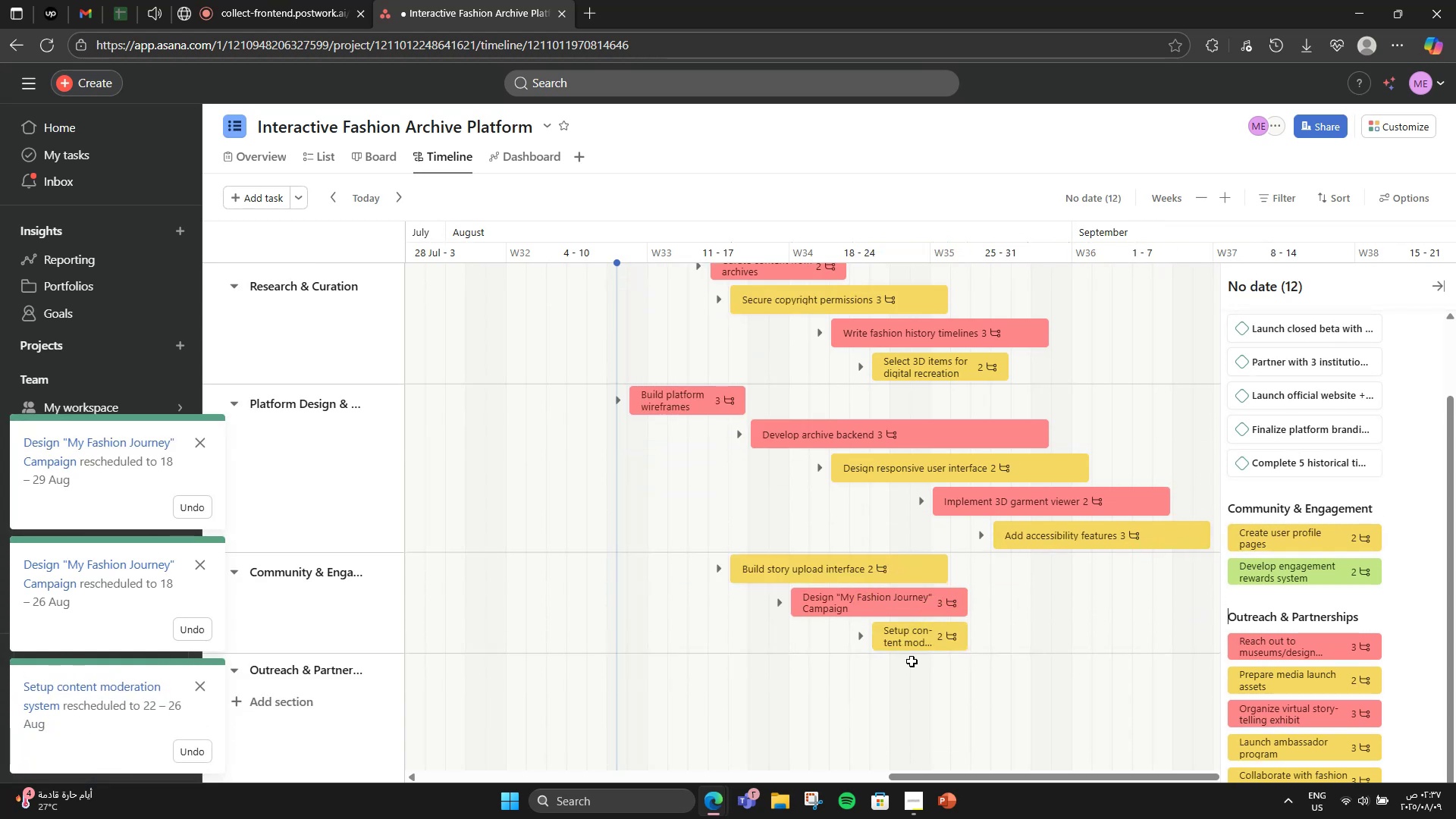 
mouse_move([877, 636])
 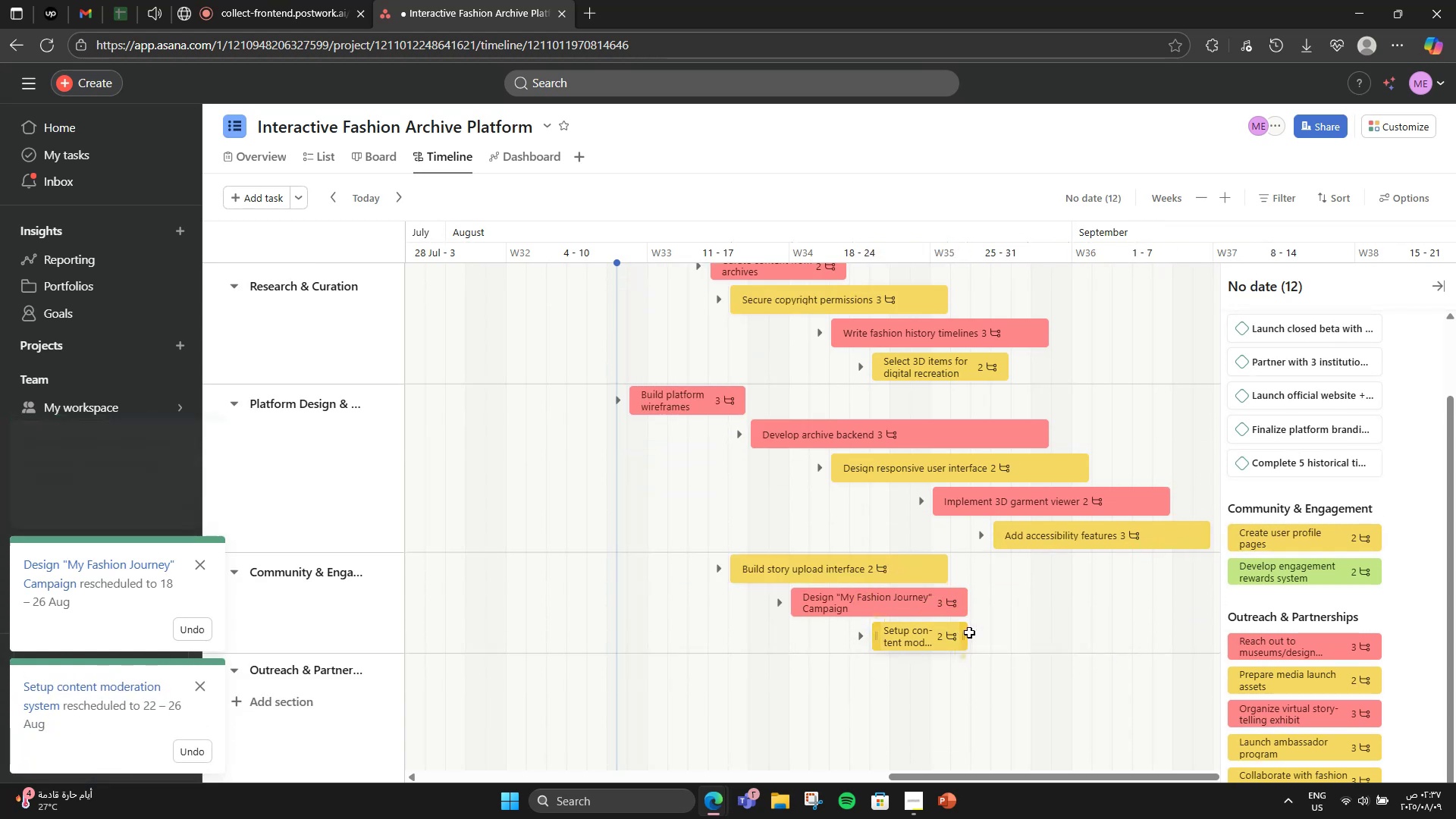 
left_click([969, 632])
 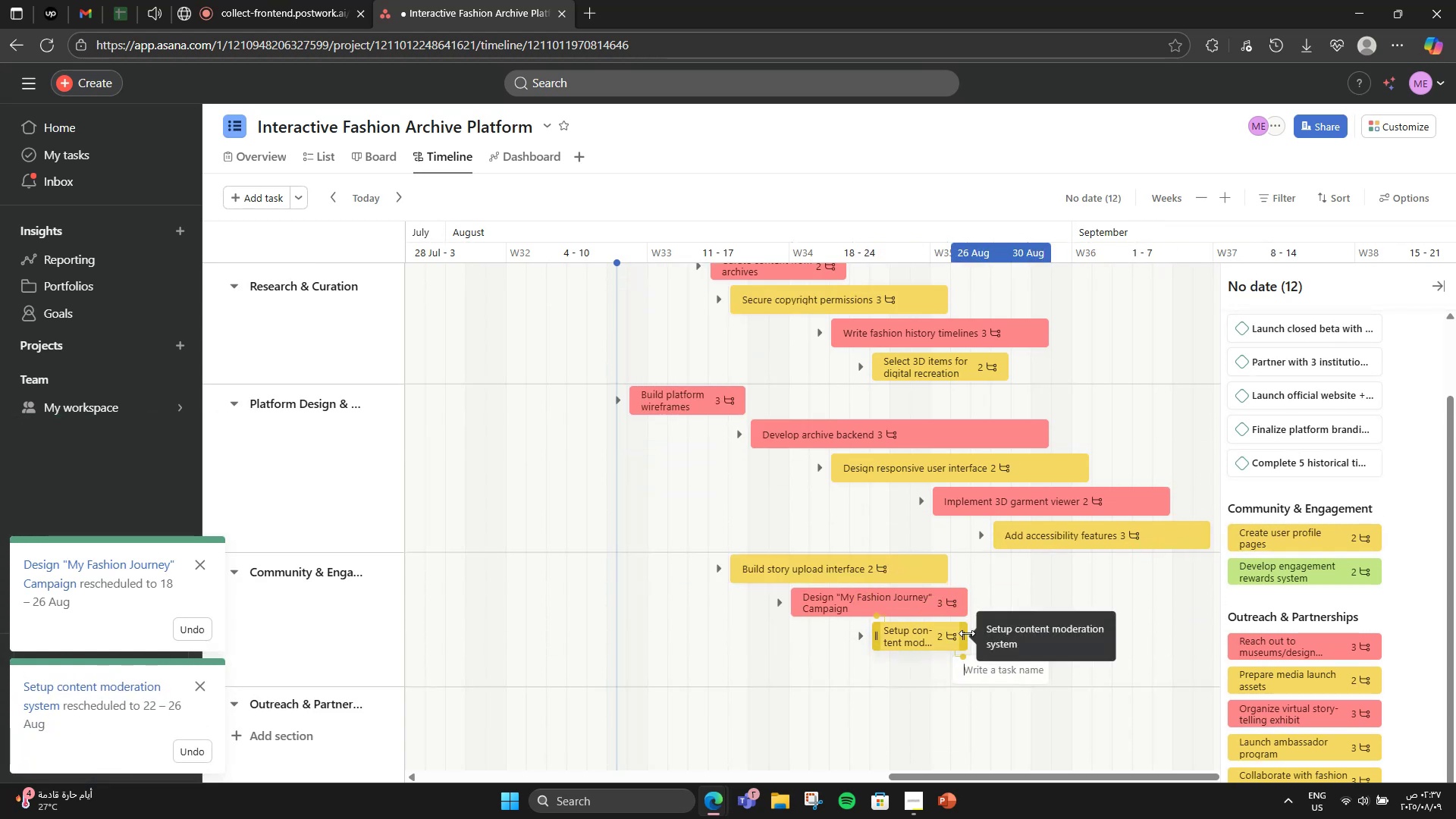 
left_click_drag(start_coordinate=[962, 635], to_coordinate=[981, 636])
 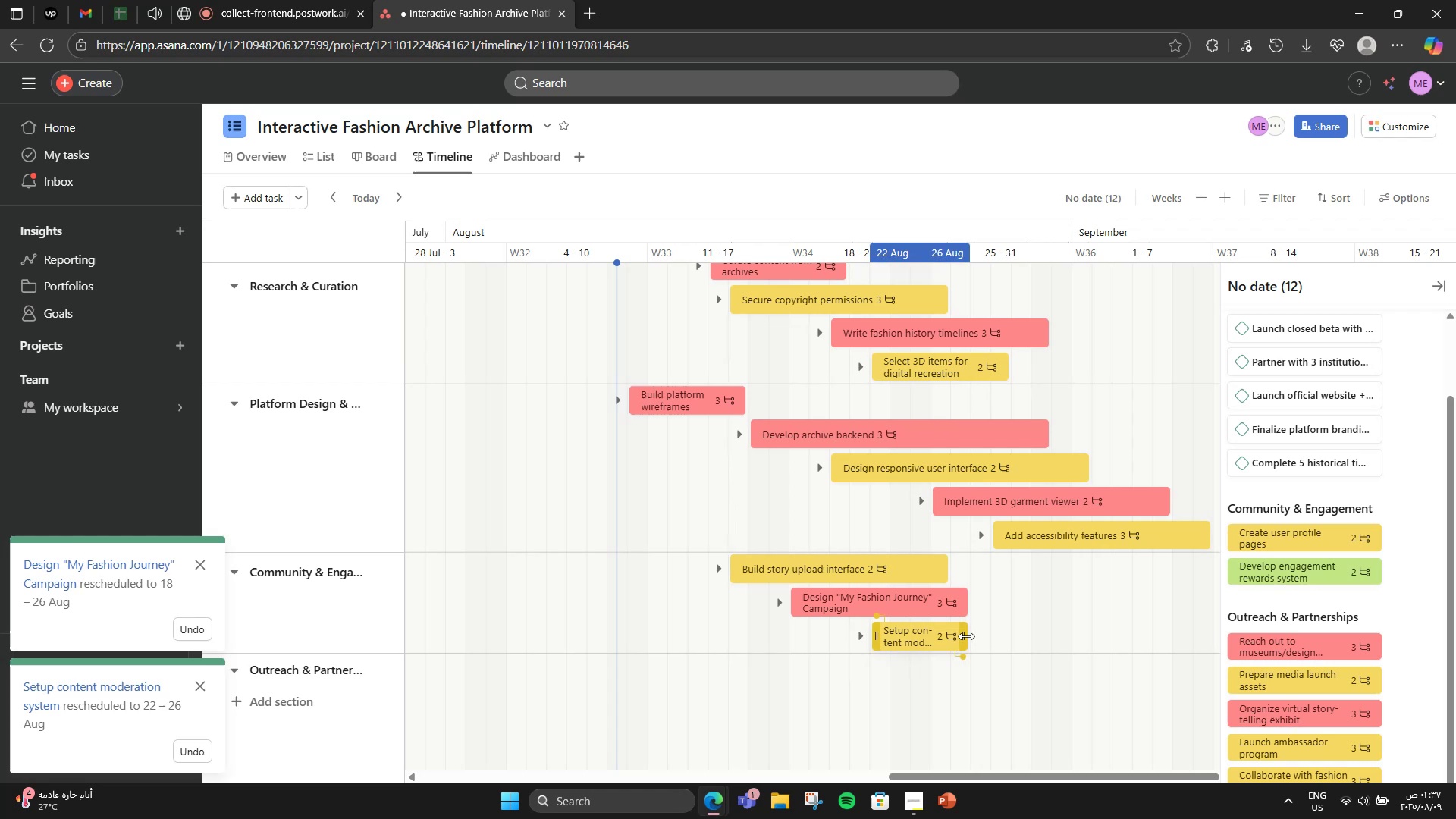 
left_click_drag(start_coordinate=[966, 636], to_coordinate=[1067, 635])
 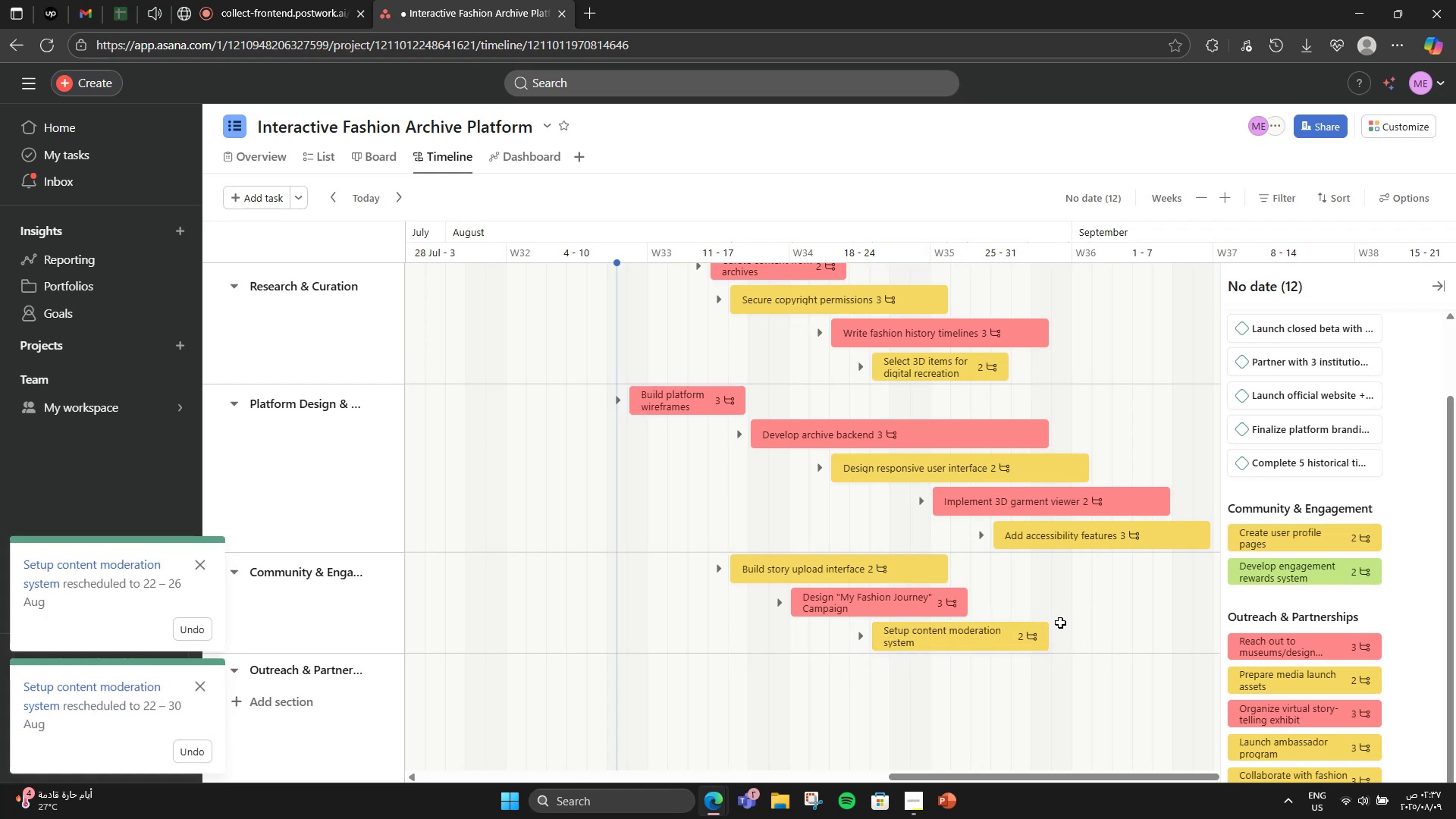 
scroll: coordinate [1060, 623], scroll_direction: down, amount: 1.0
 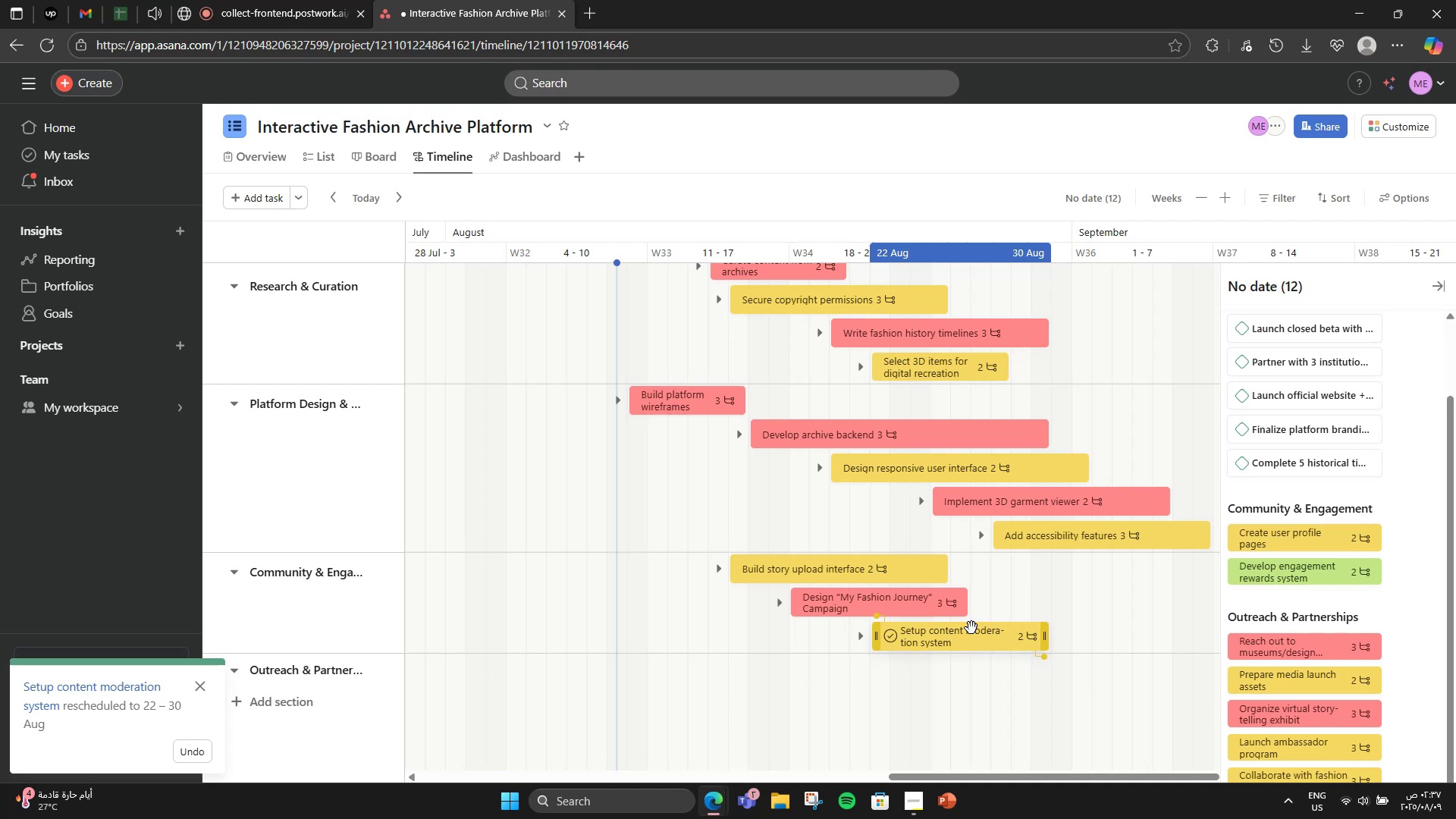 
wait(13.22)
 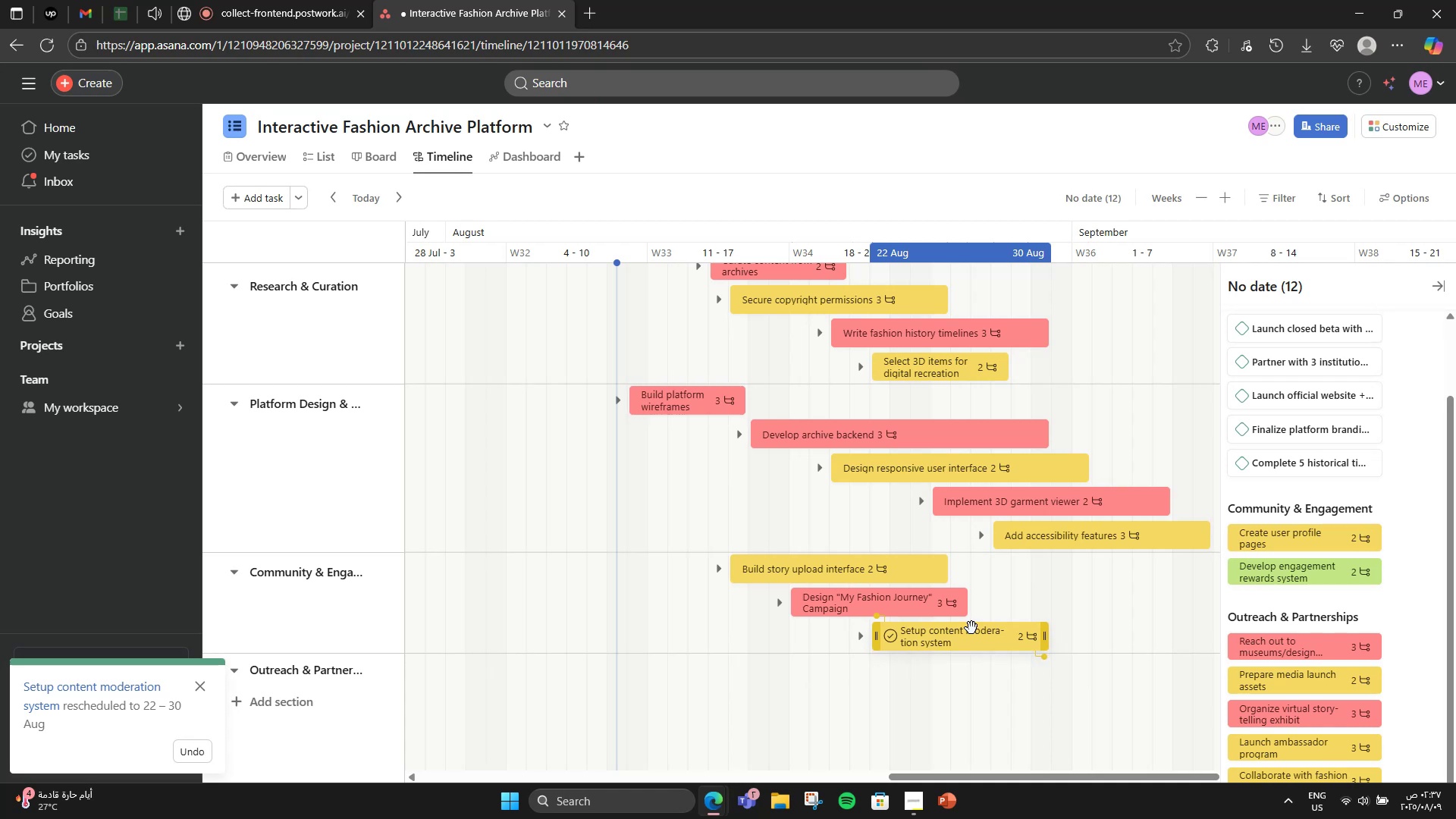 
left_click_drag(start_coordinate=[1310, 534], to_coordinate=[989, 652])
 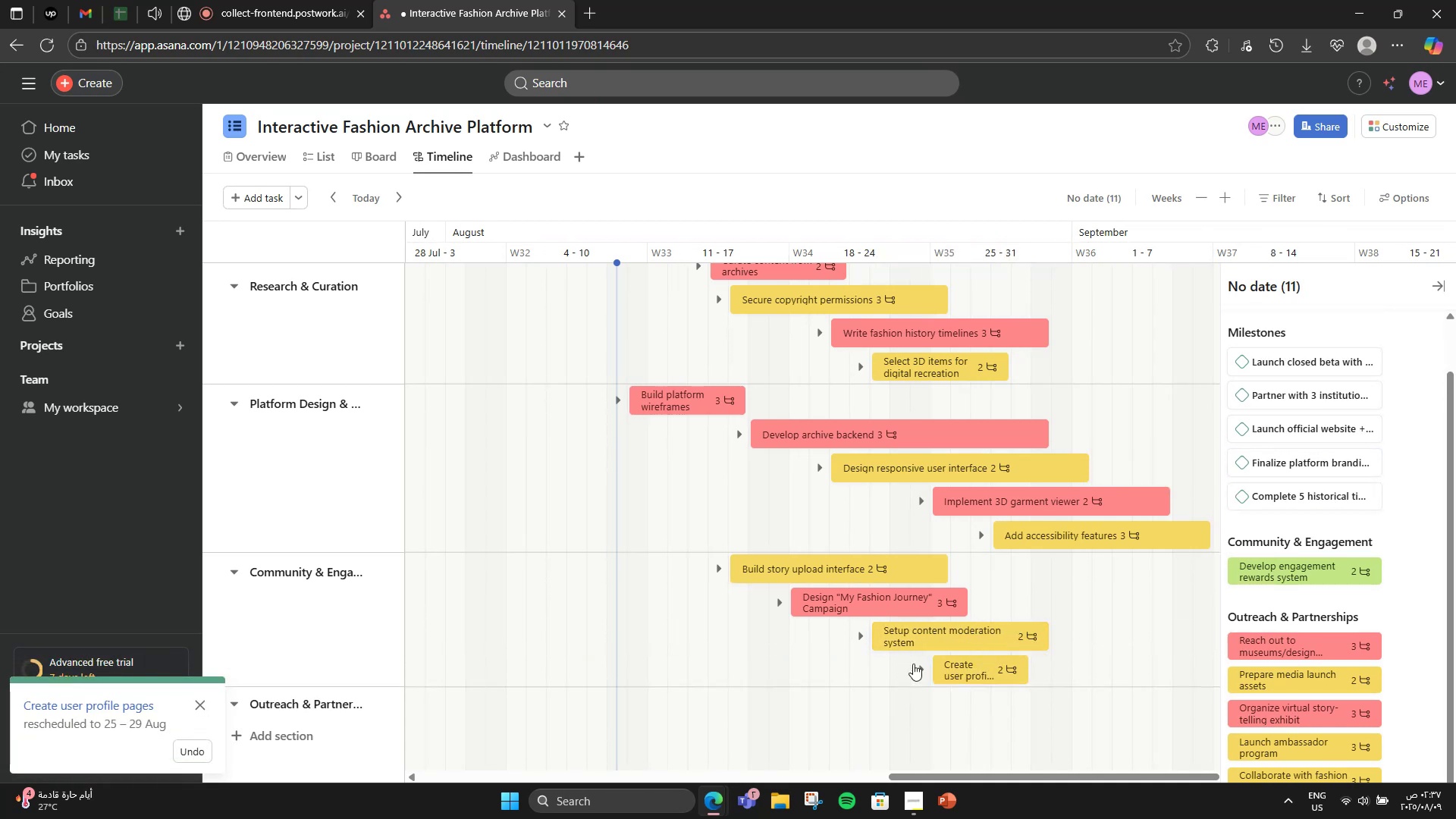 
left_click_drag(start_coordinate=[938, 668], to_coordinate=[1003, 675])
 